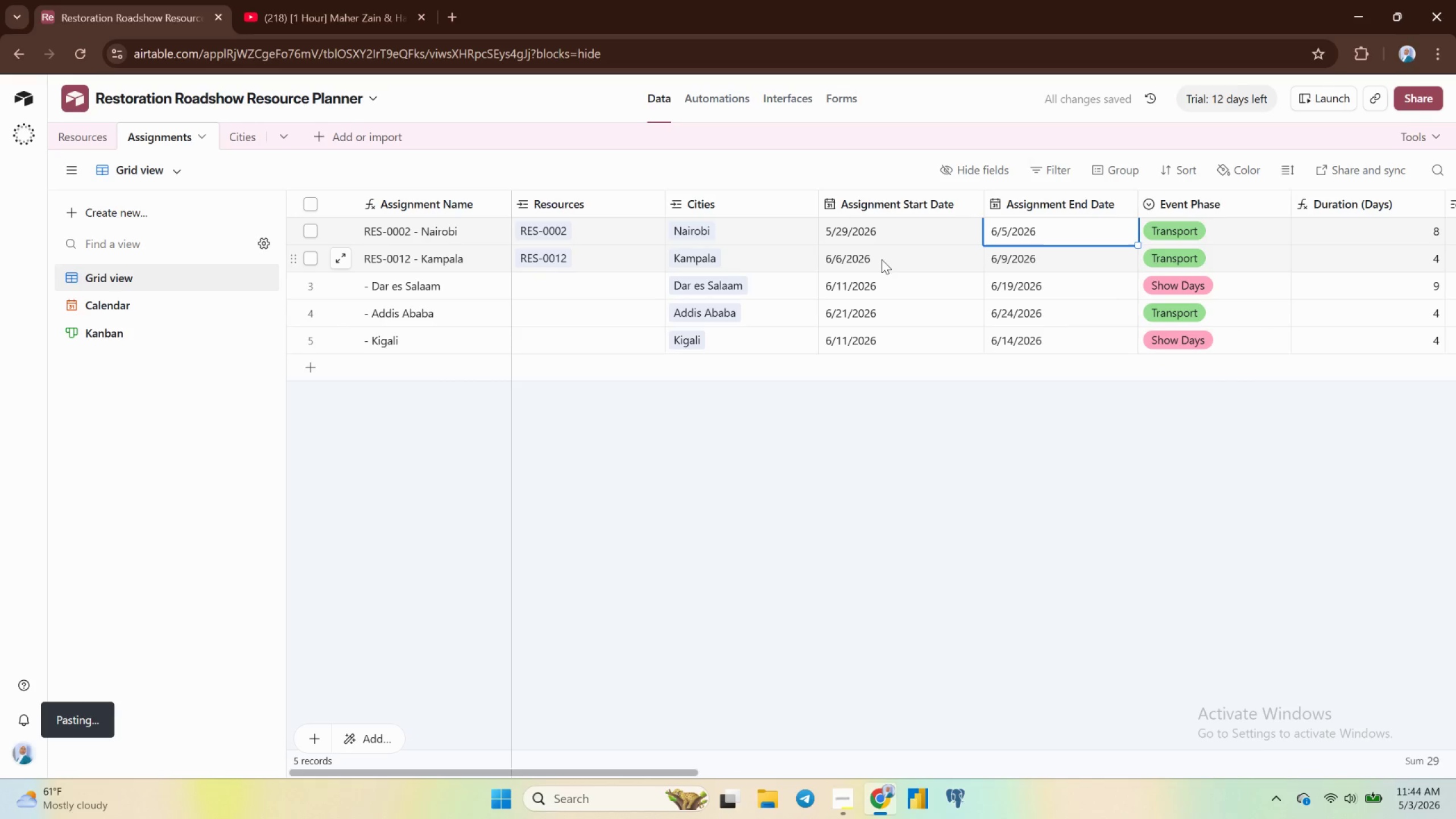 
left_click([882, 262])
 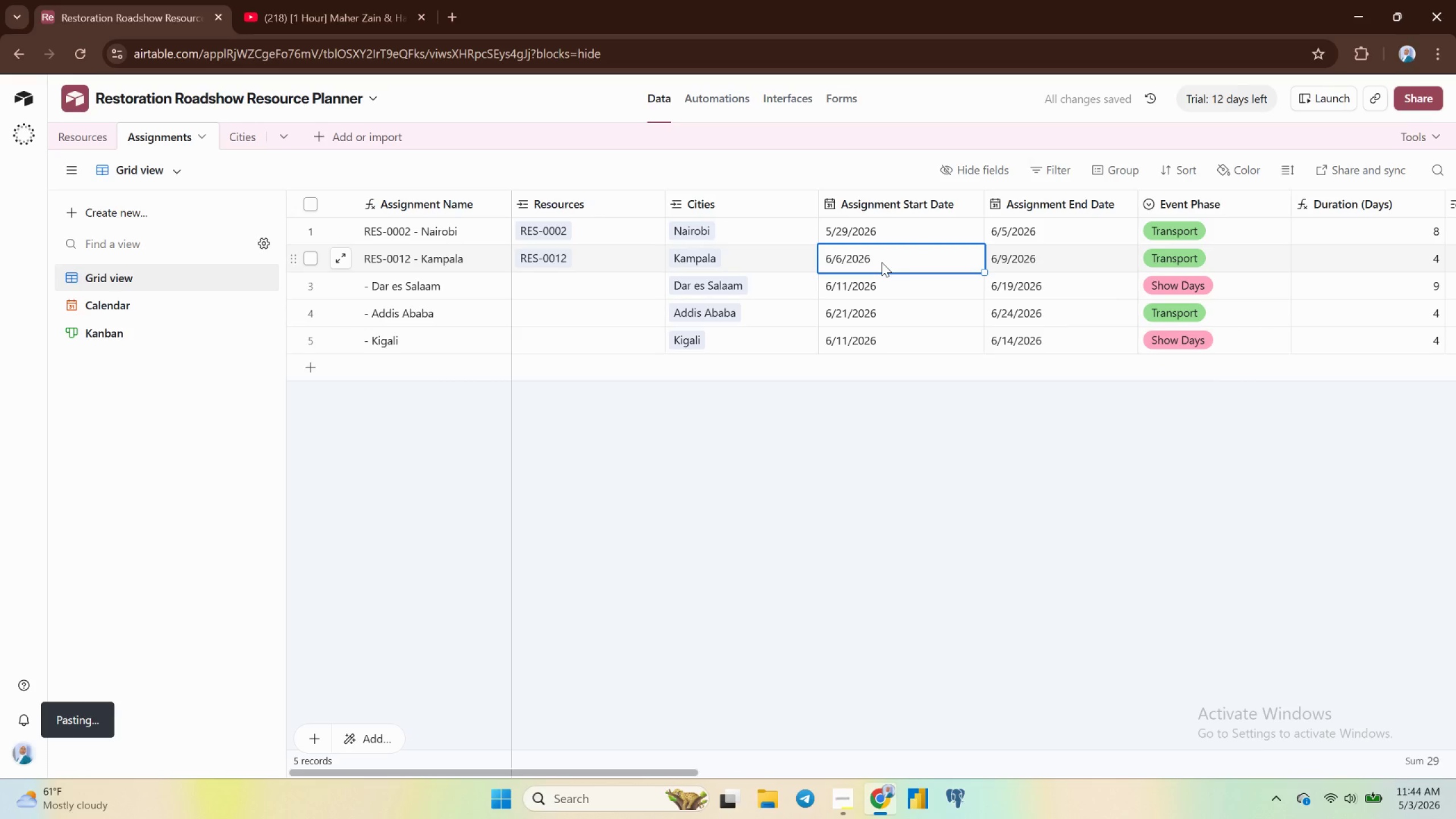 
double_click([882, 262])
 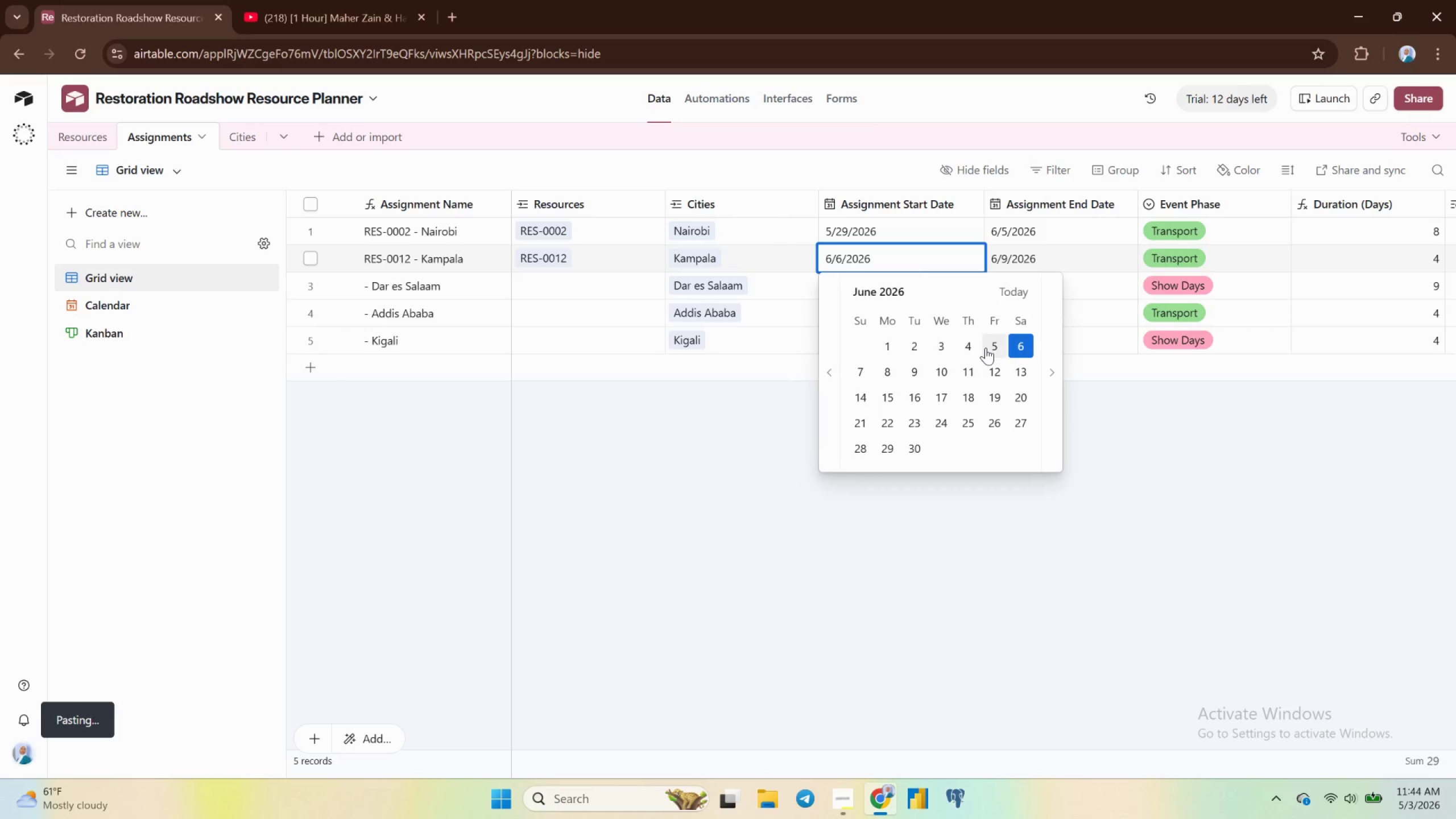 
left_click([986, 348])
 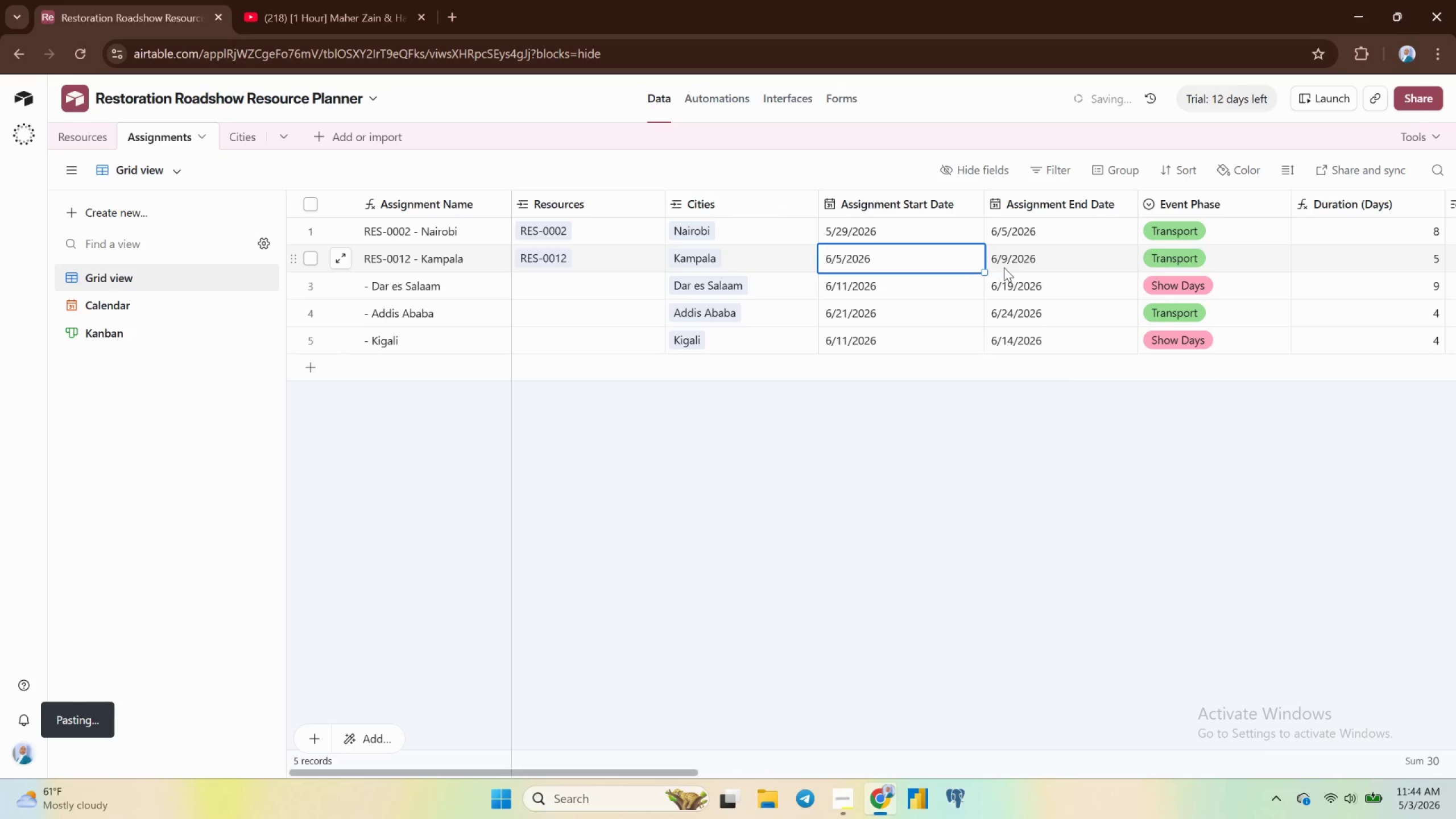 
left_click([1010, 264])
 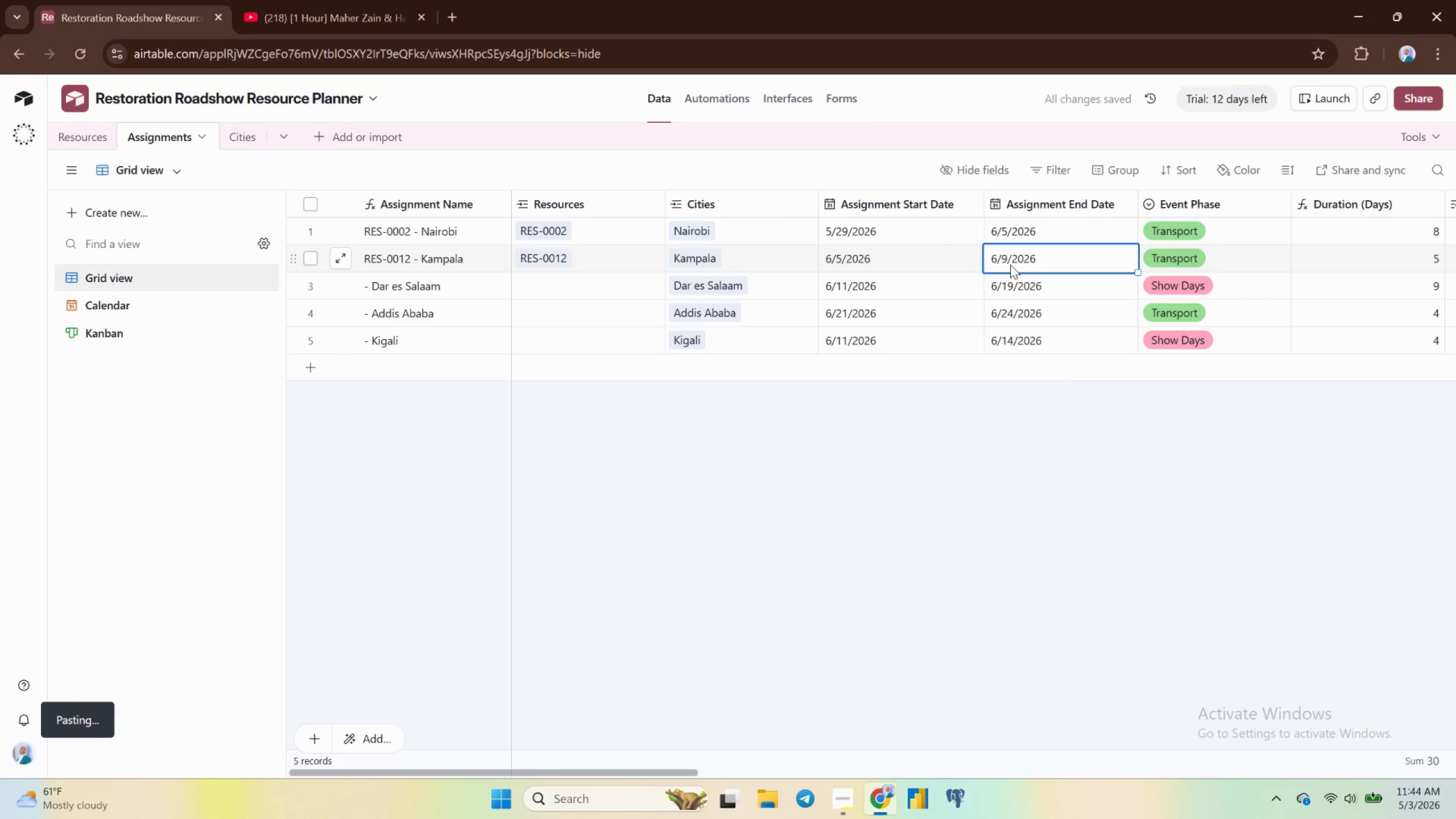 
double_click([1010, 264])
 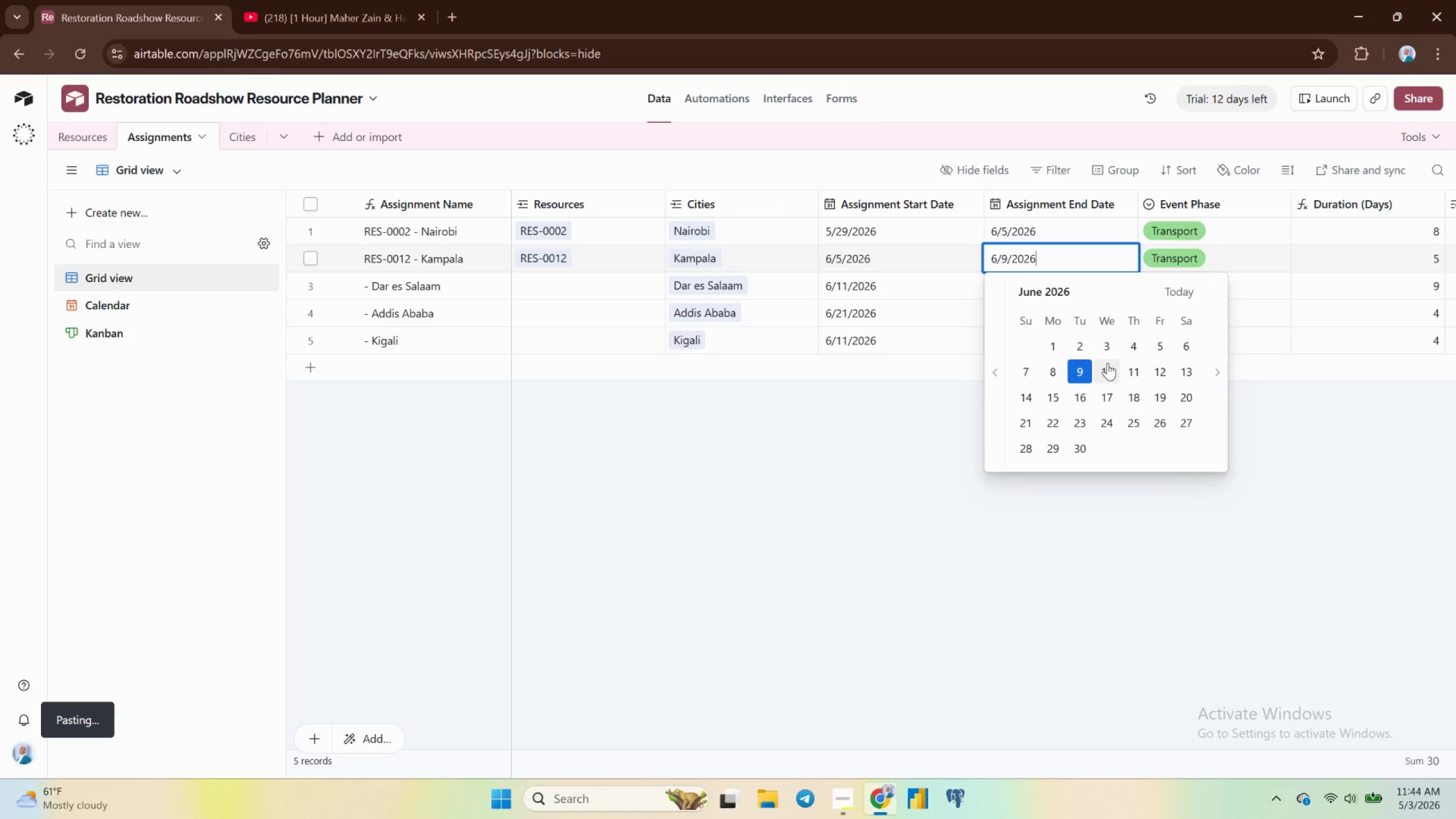 
left_click([1107, 363])
 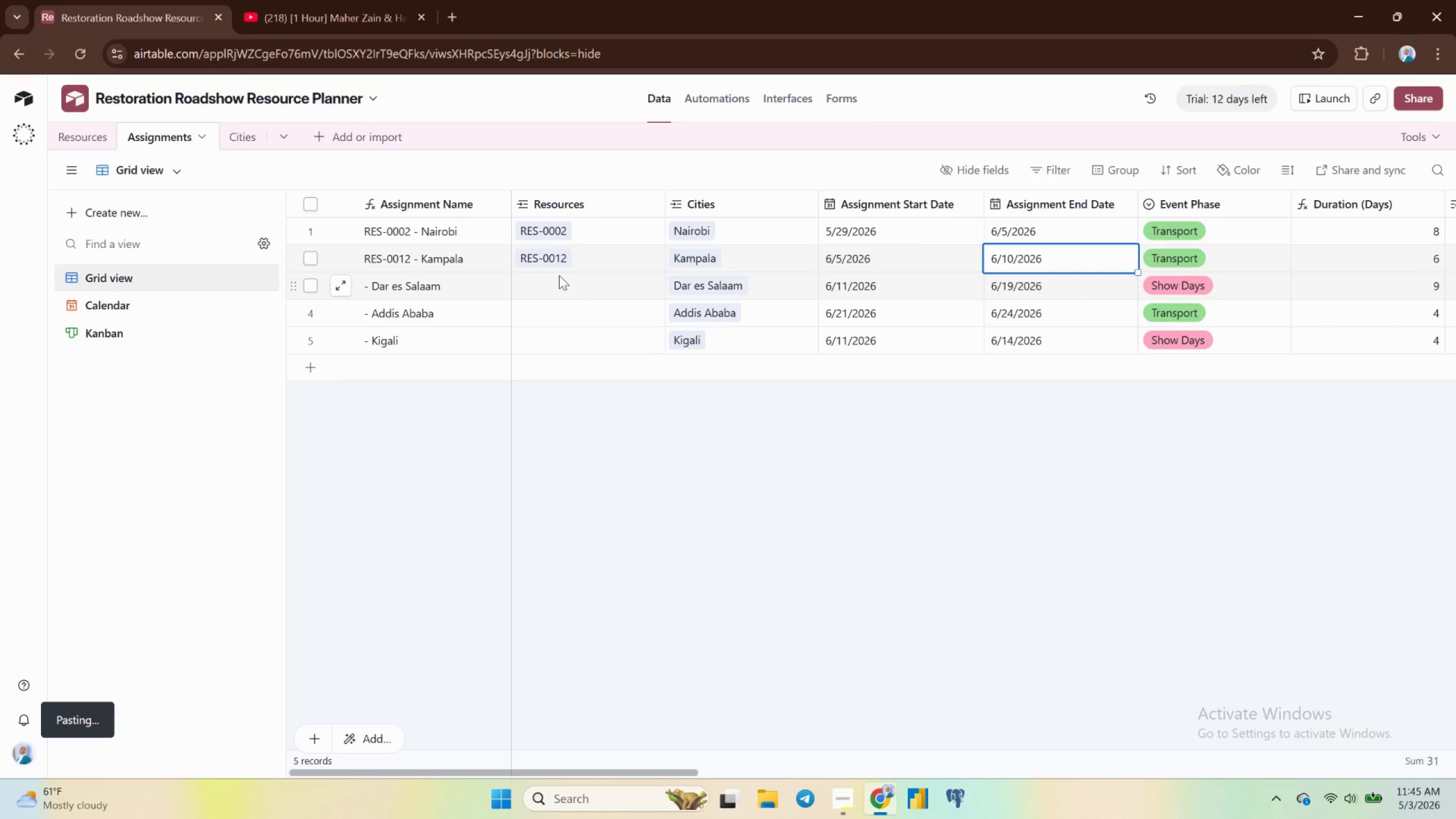 
wait(46.02)
 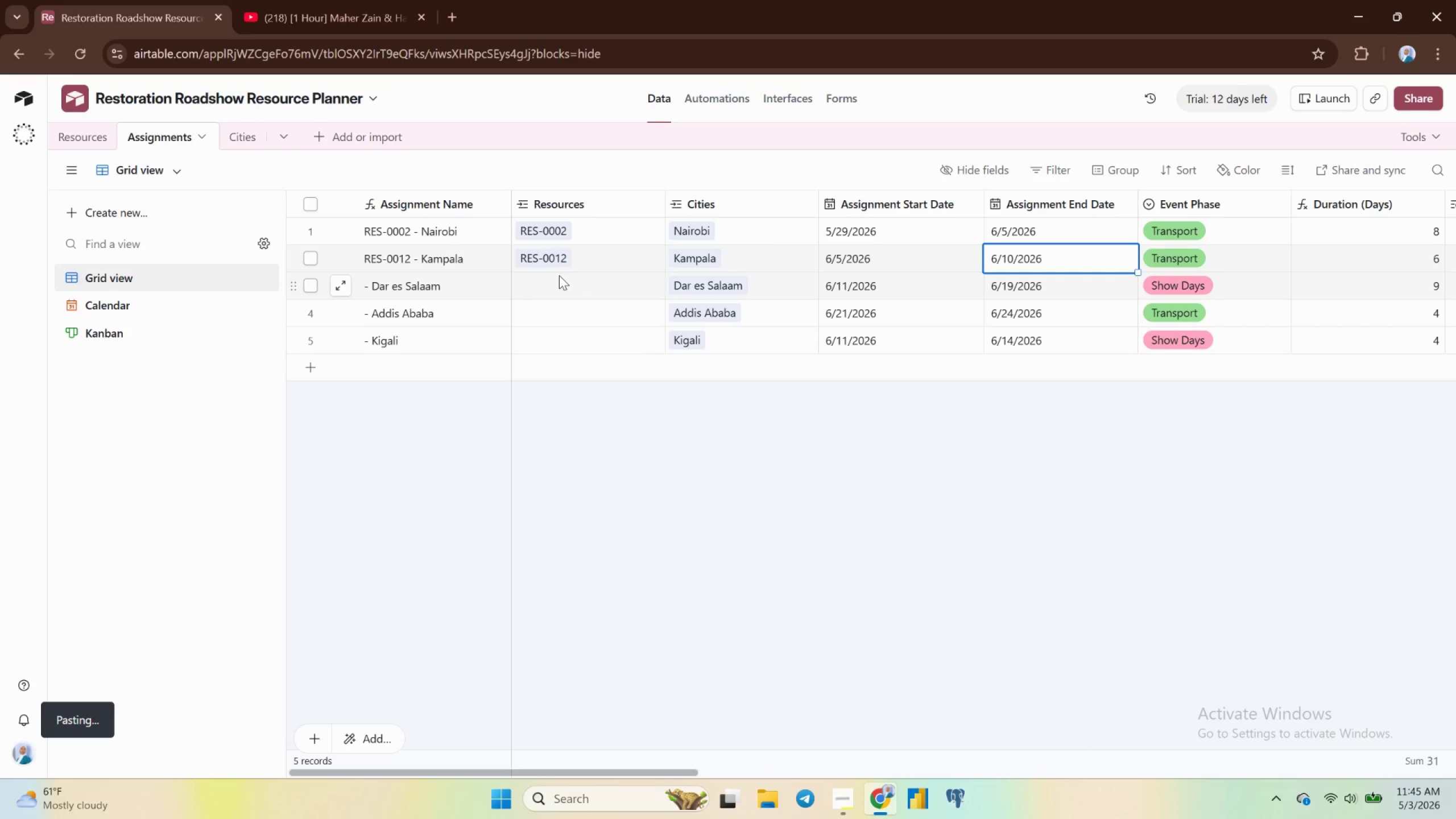 
left_click([593, 256])
 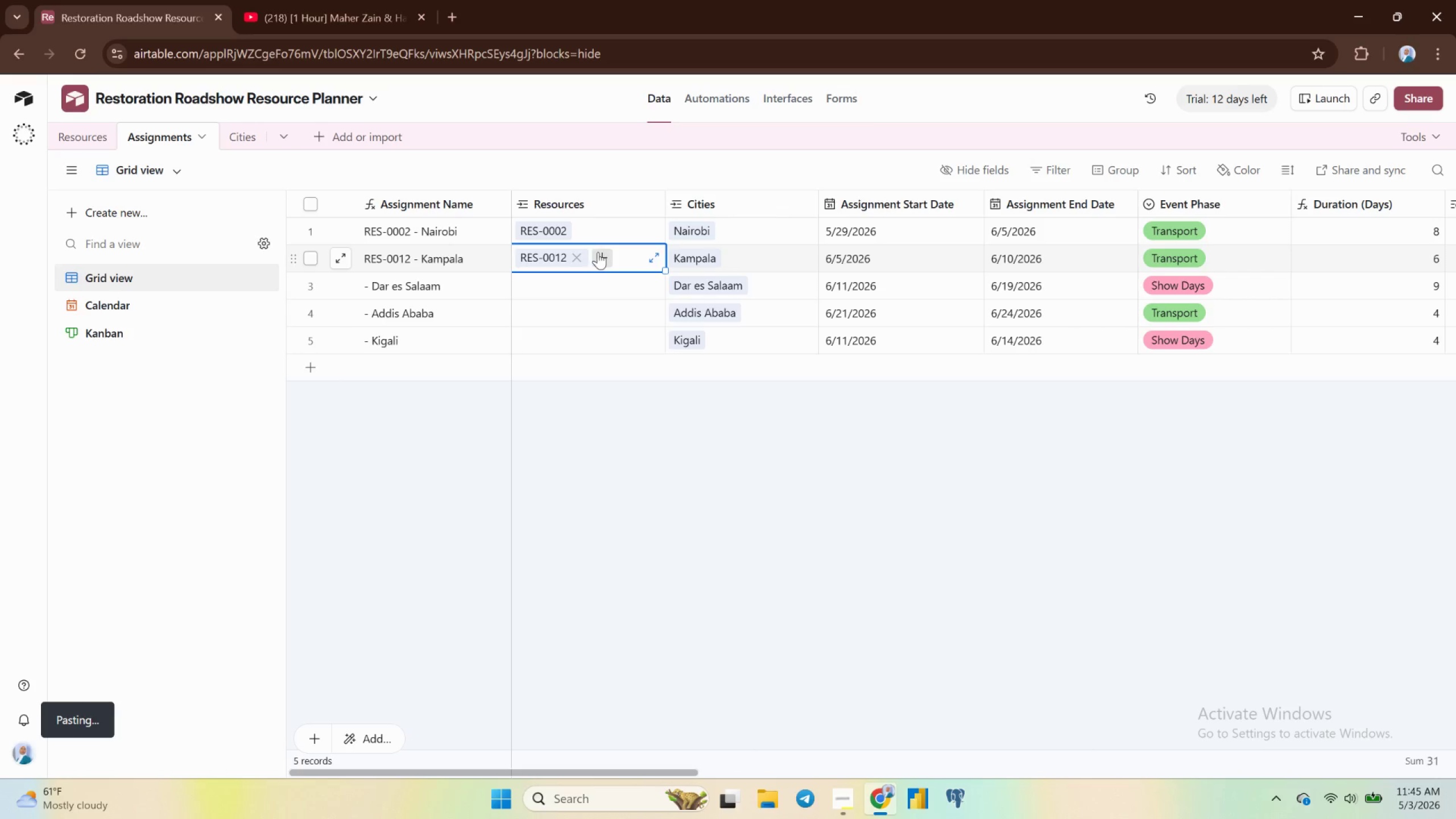 
left_click([599, 251])
 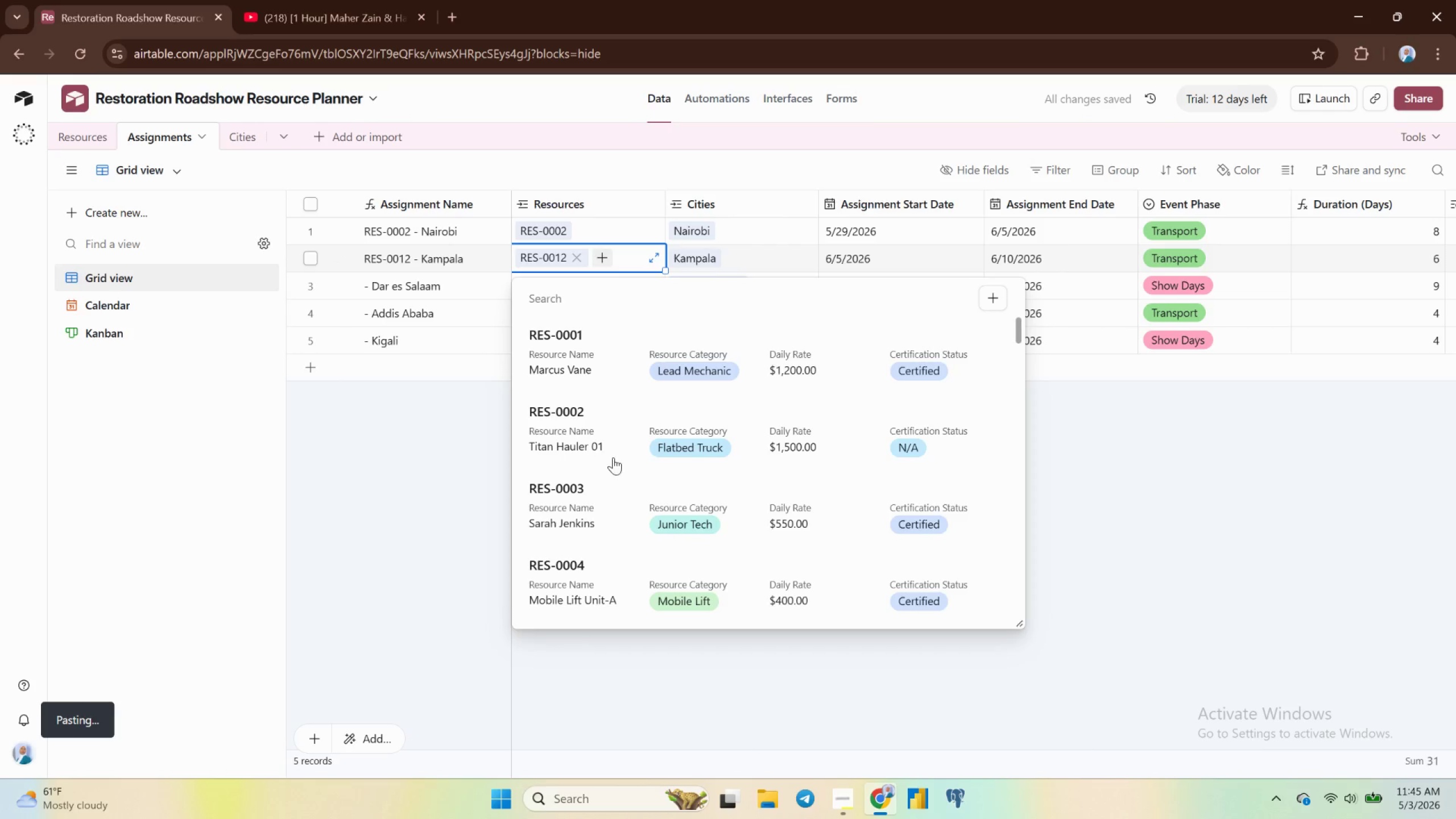 
left_click([622, 437])
 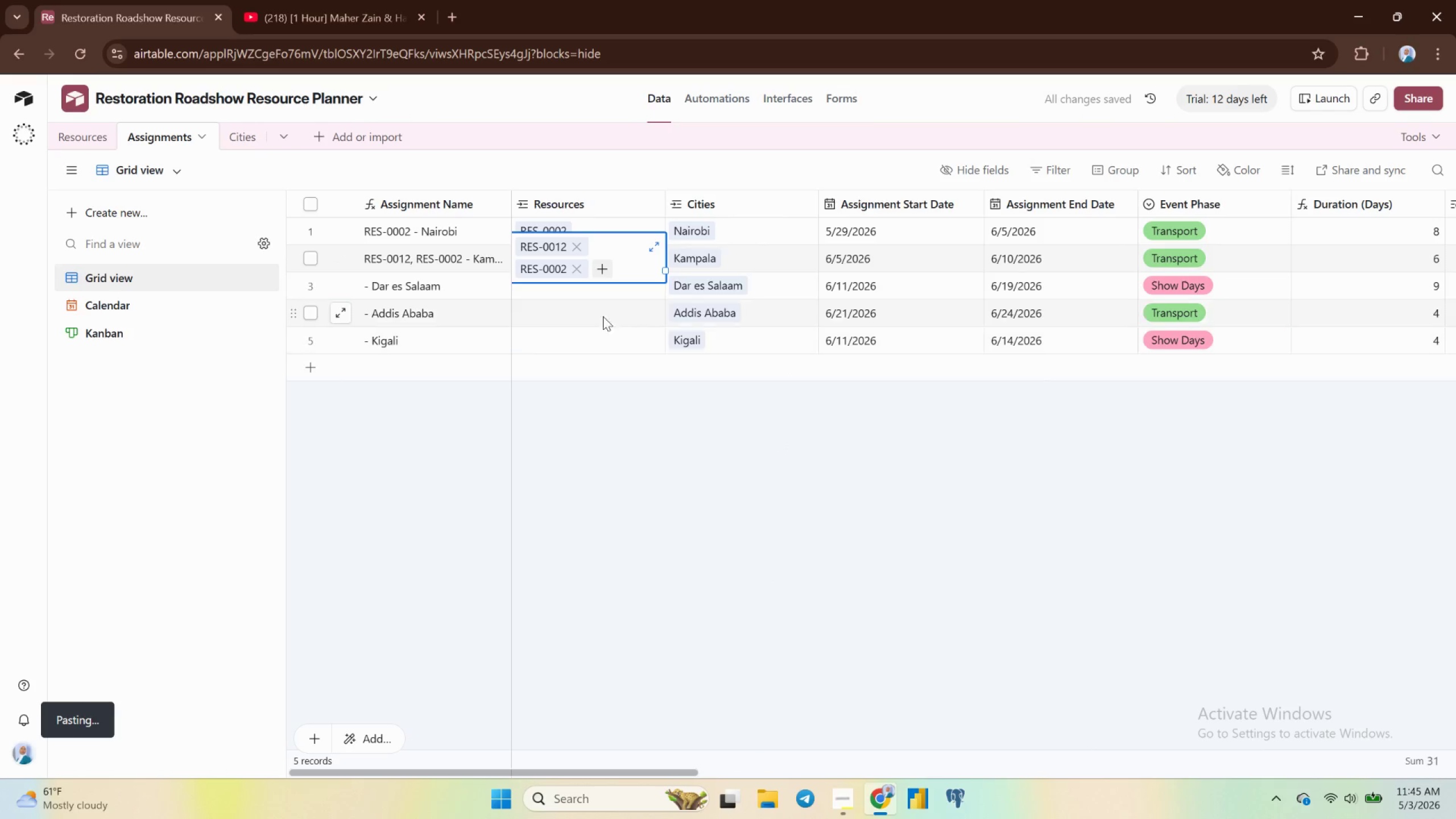 
left_click([576, 241])
 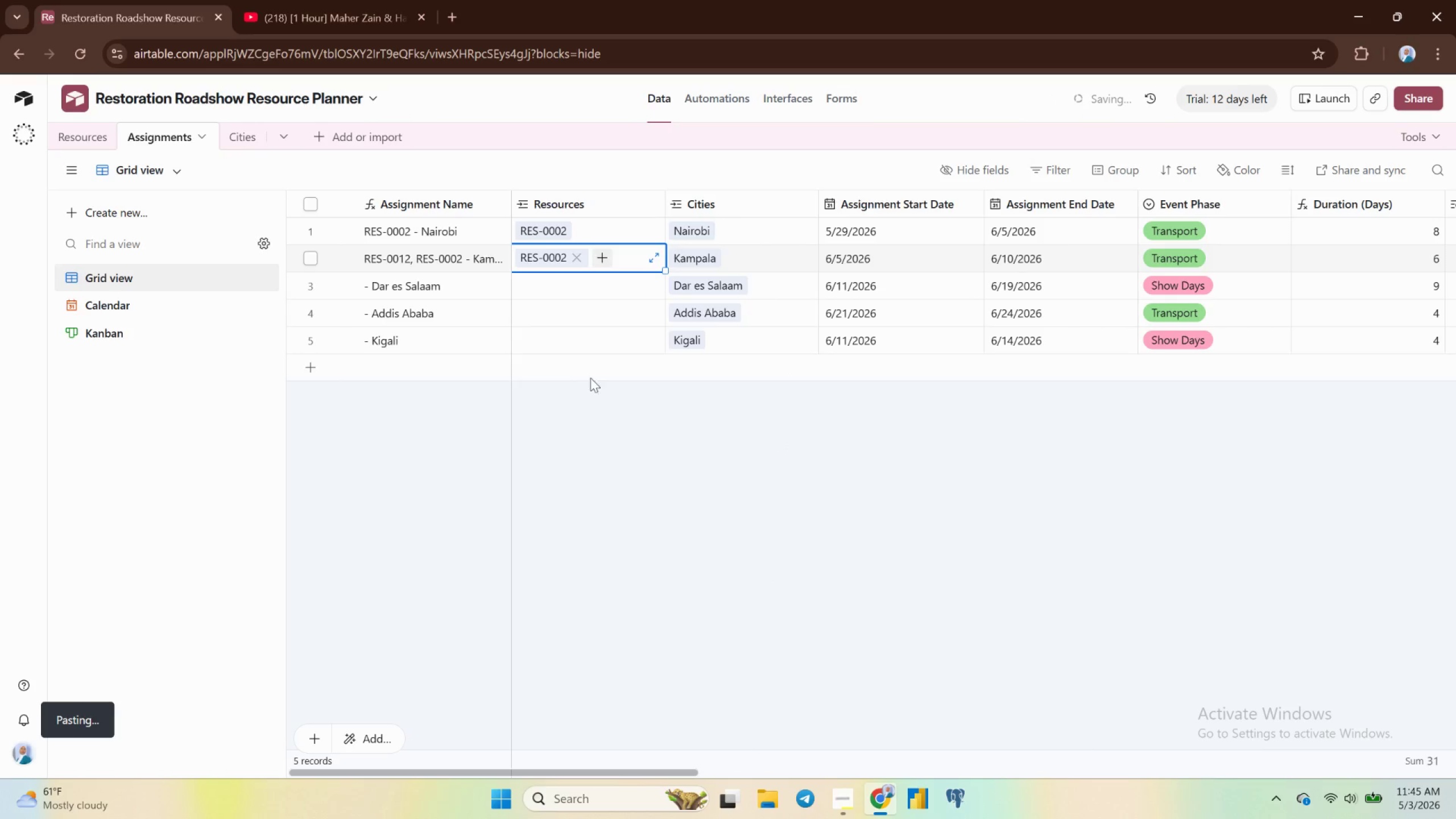 
left_click([612, 427])
 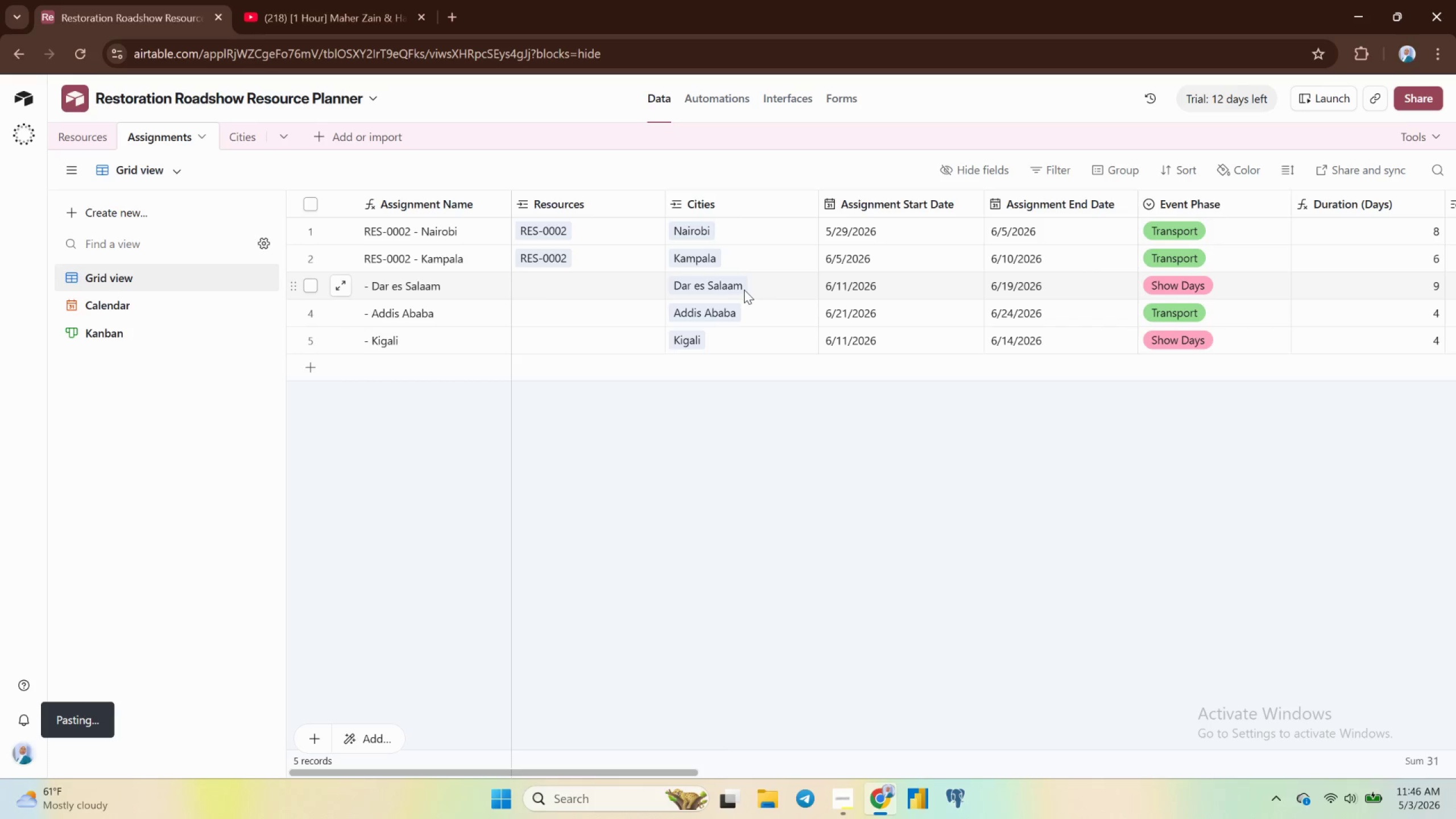 
wait(27.69)
 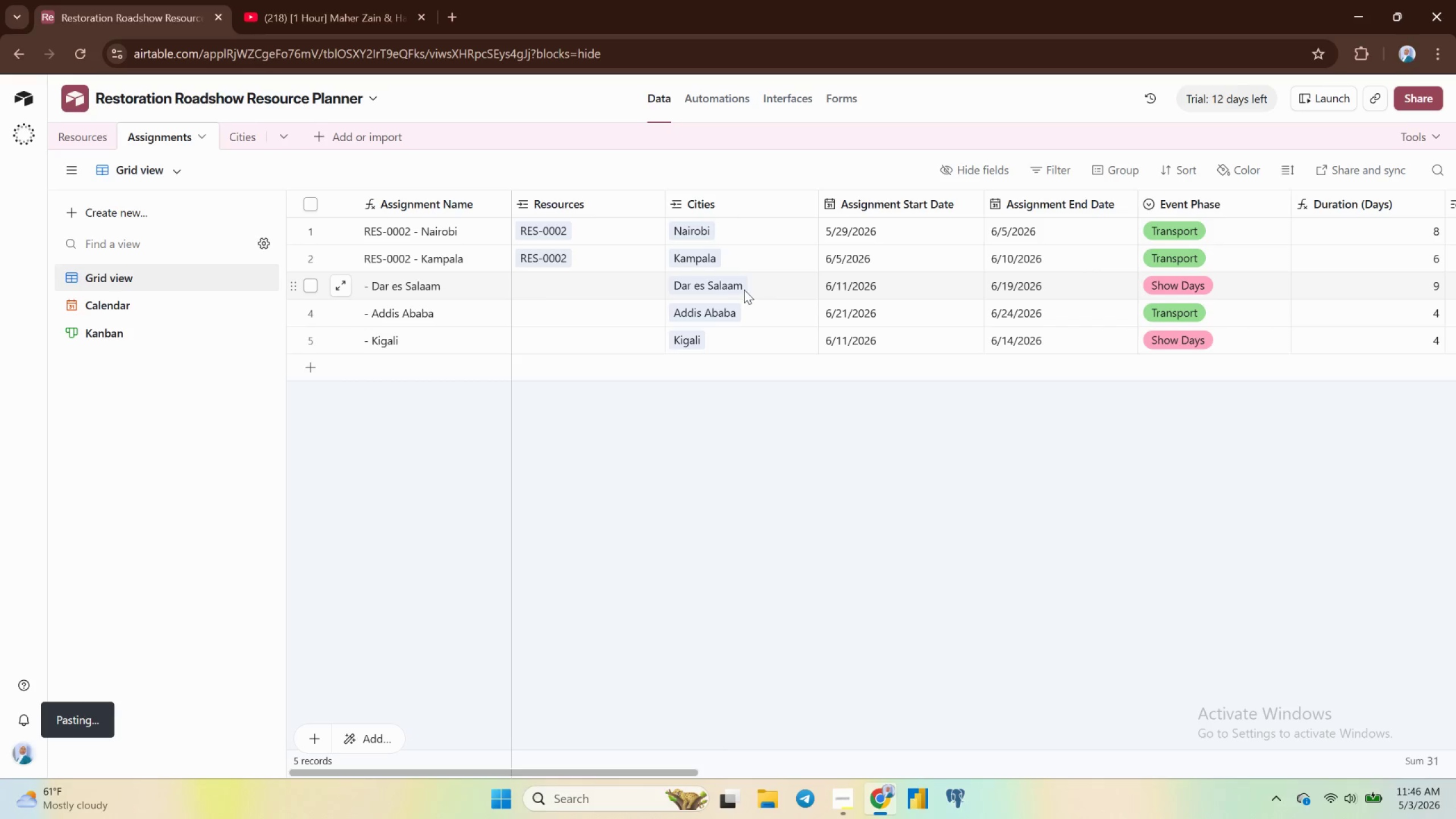 
left_click([1030, 477])
 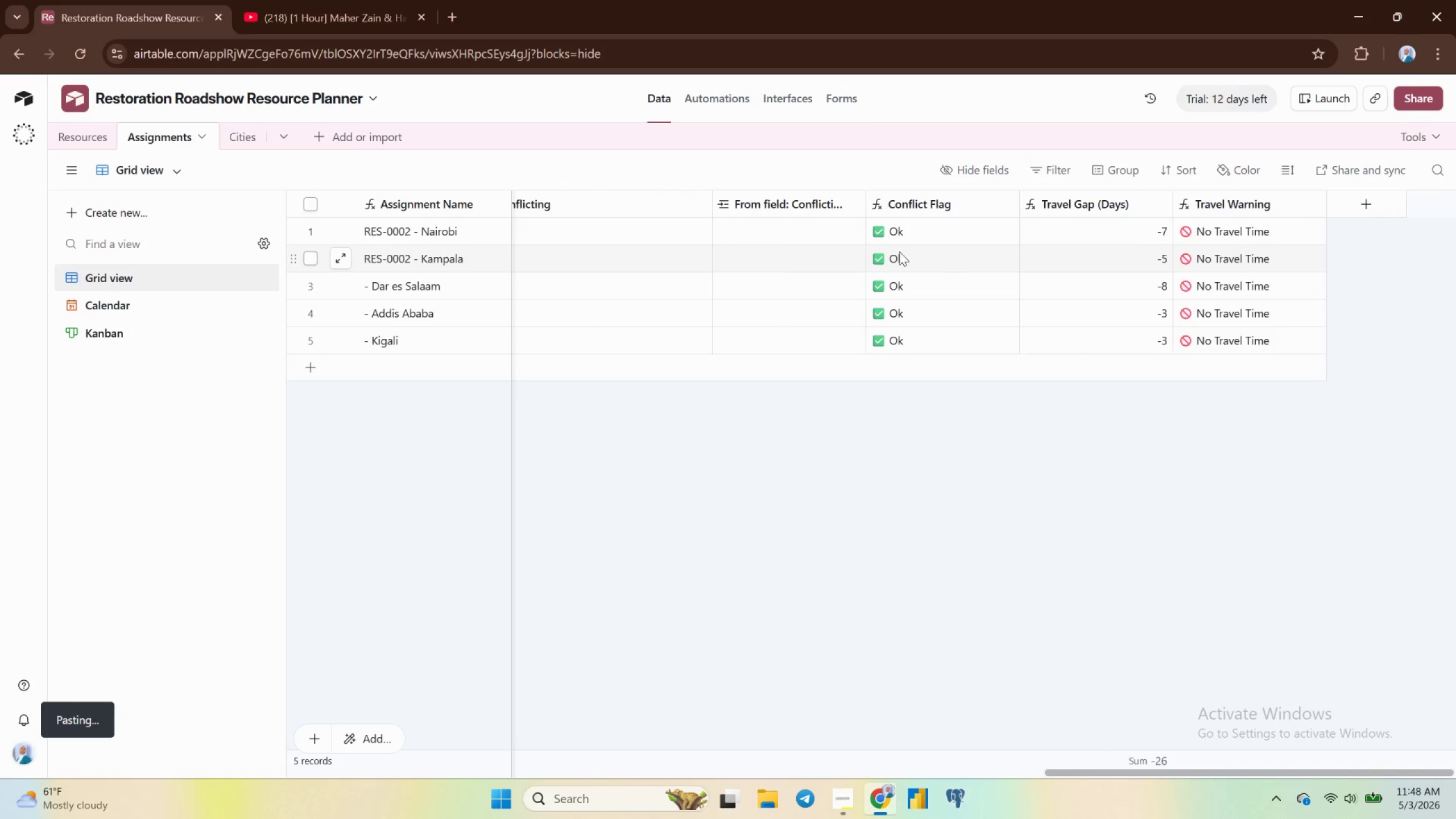 
wait(135.61)
 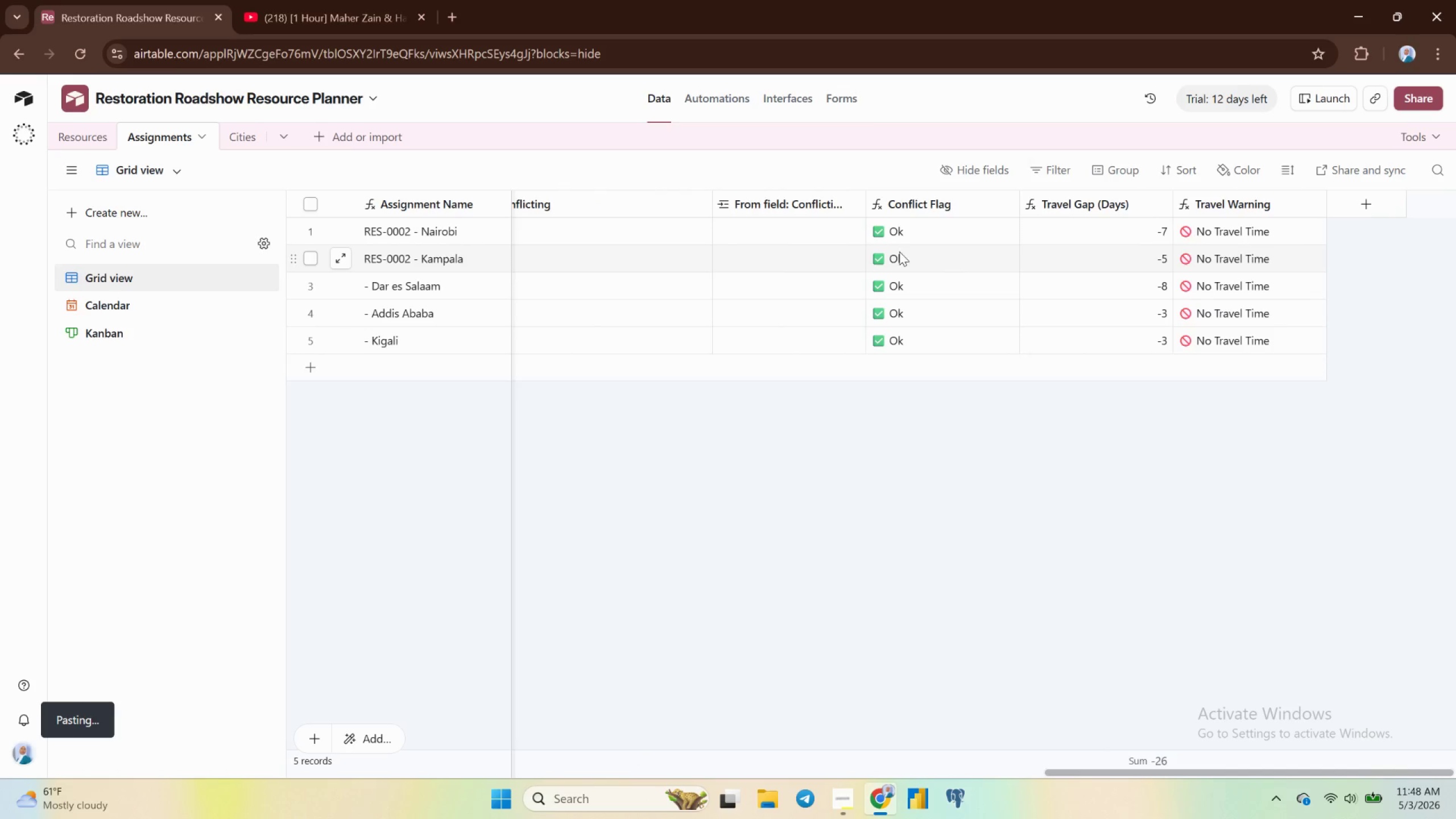 
double_click([938, 198])
 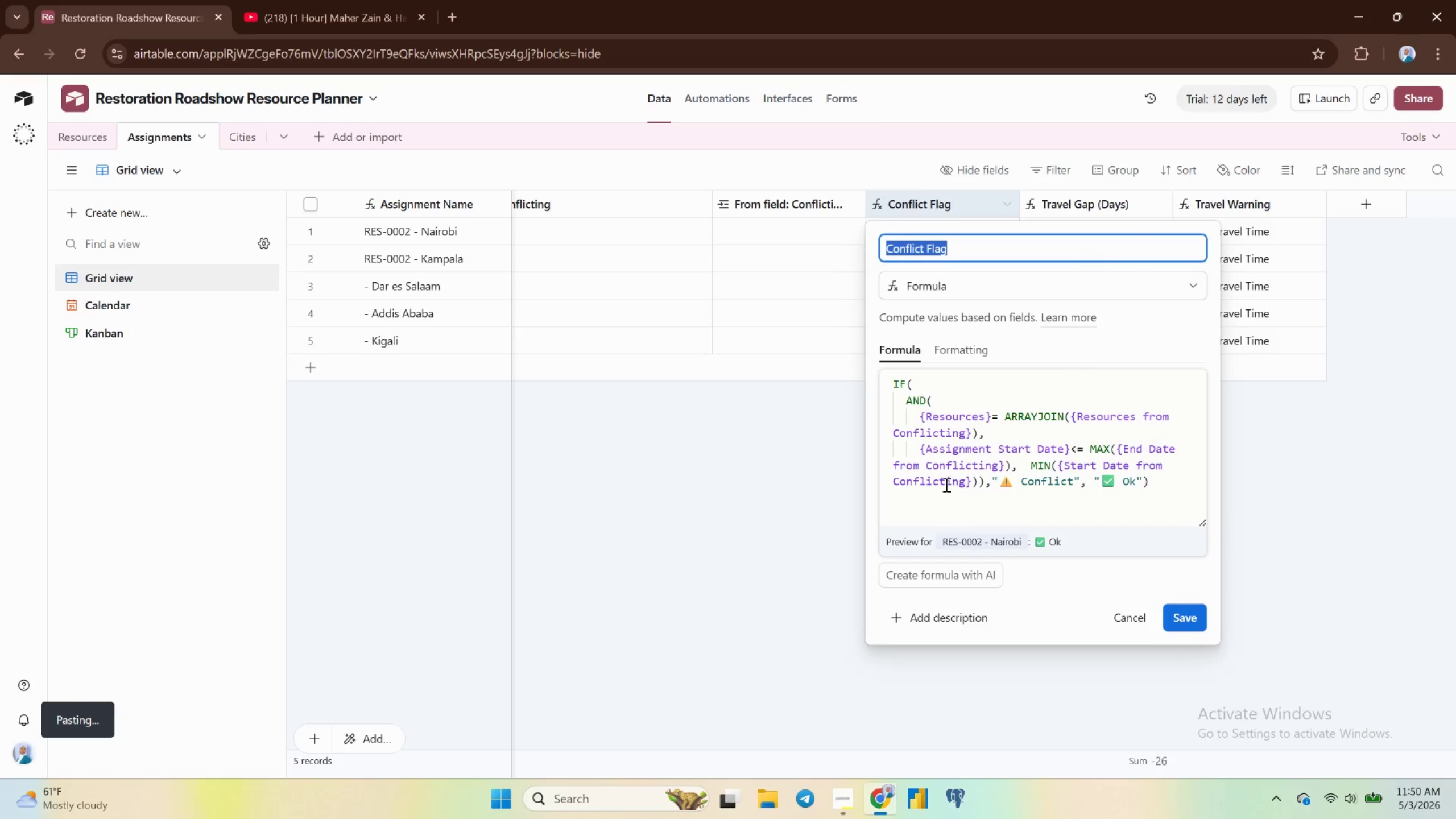 
wait(98.69)
 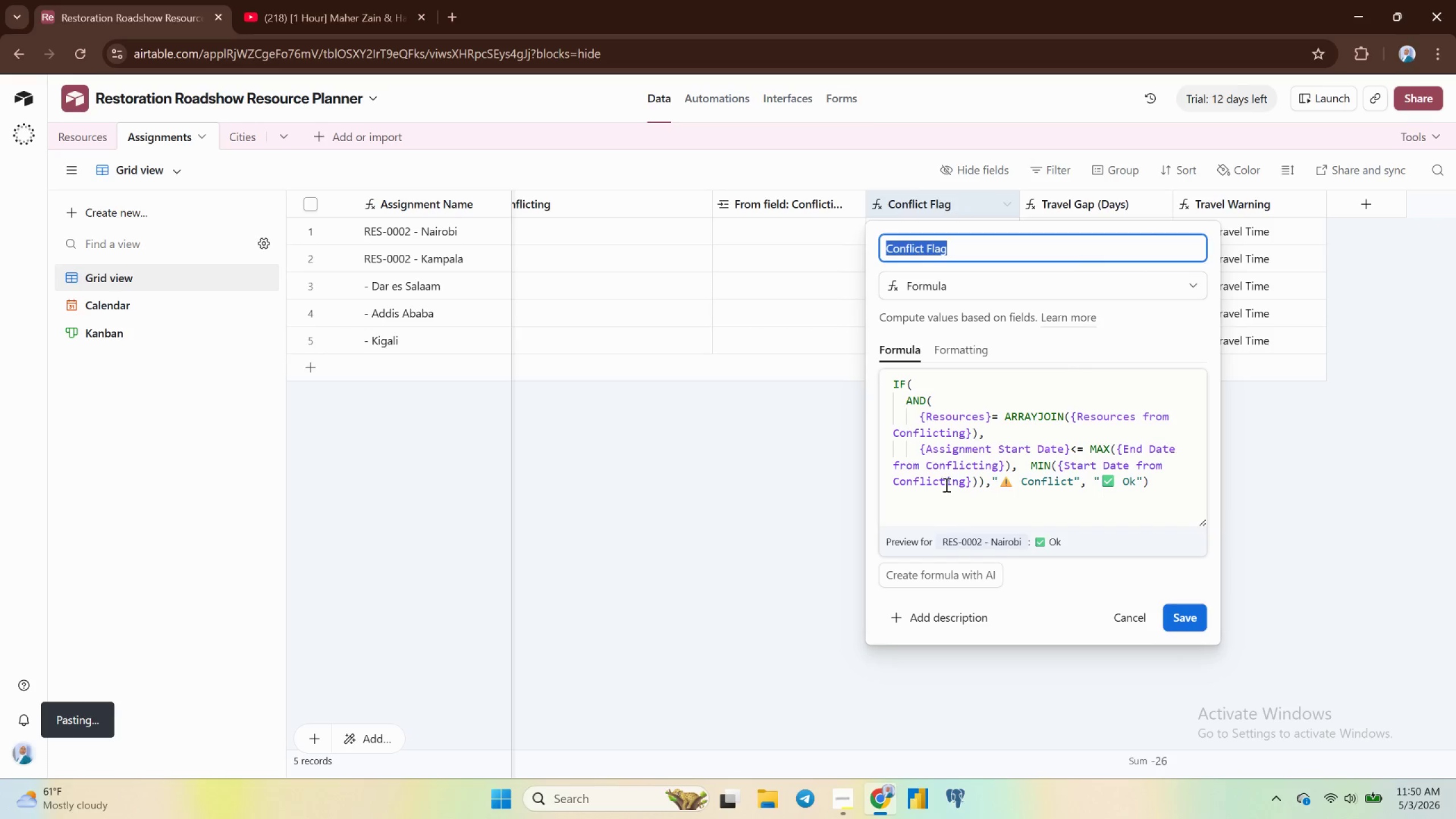 
left_click([1181, 621])
 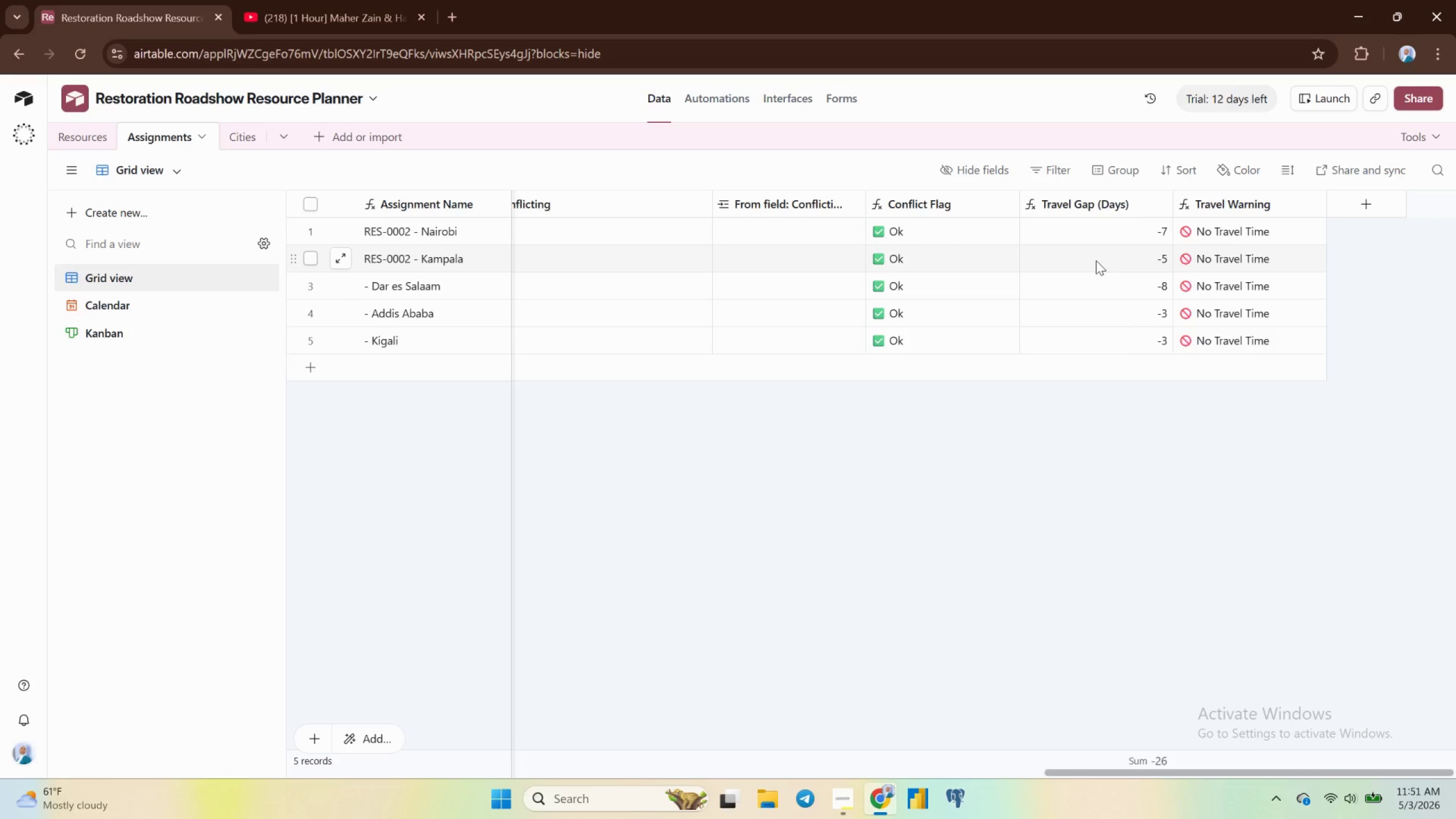 
wait(103.61)
 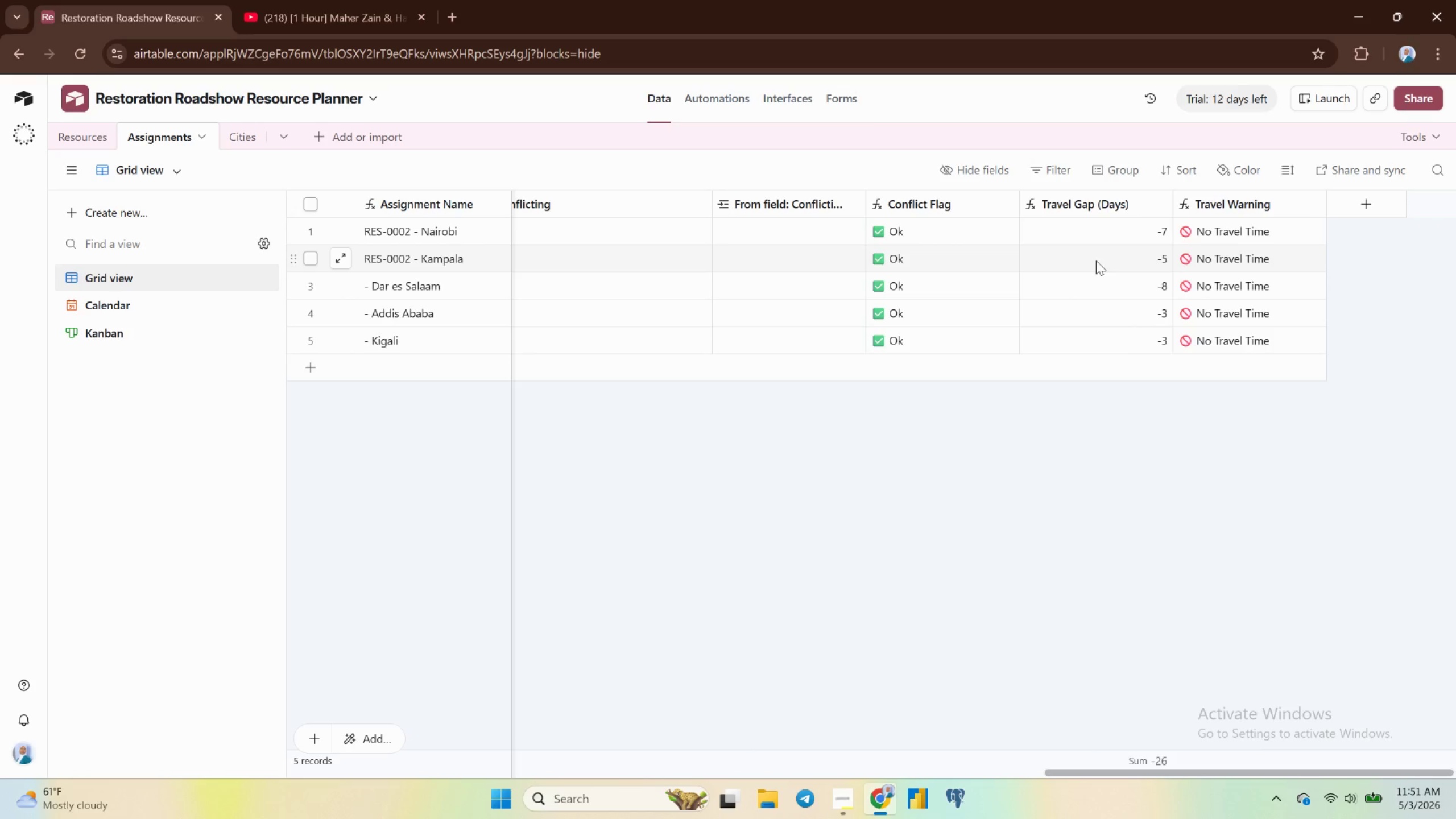 
double_click([1129, 237])
 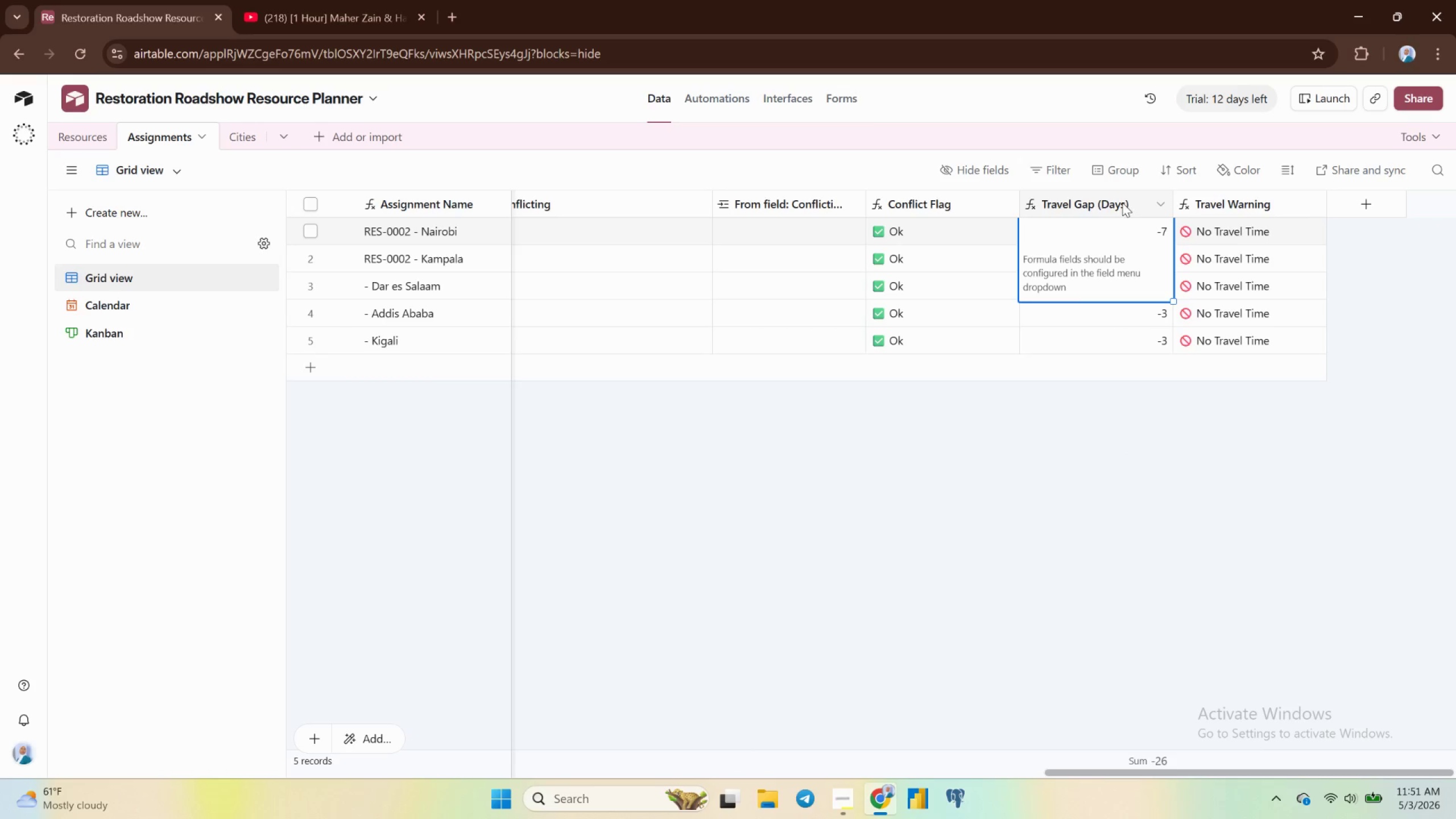 
double_click([1117, 201])
 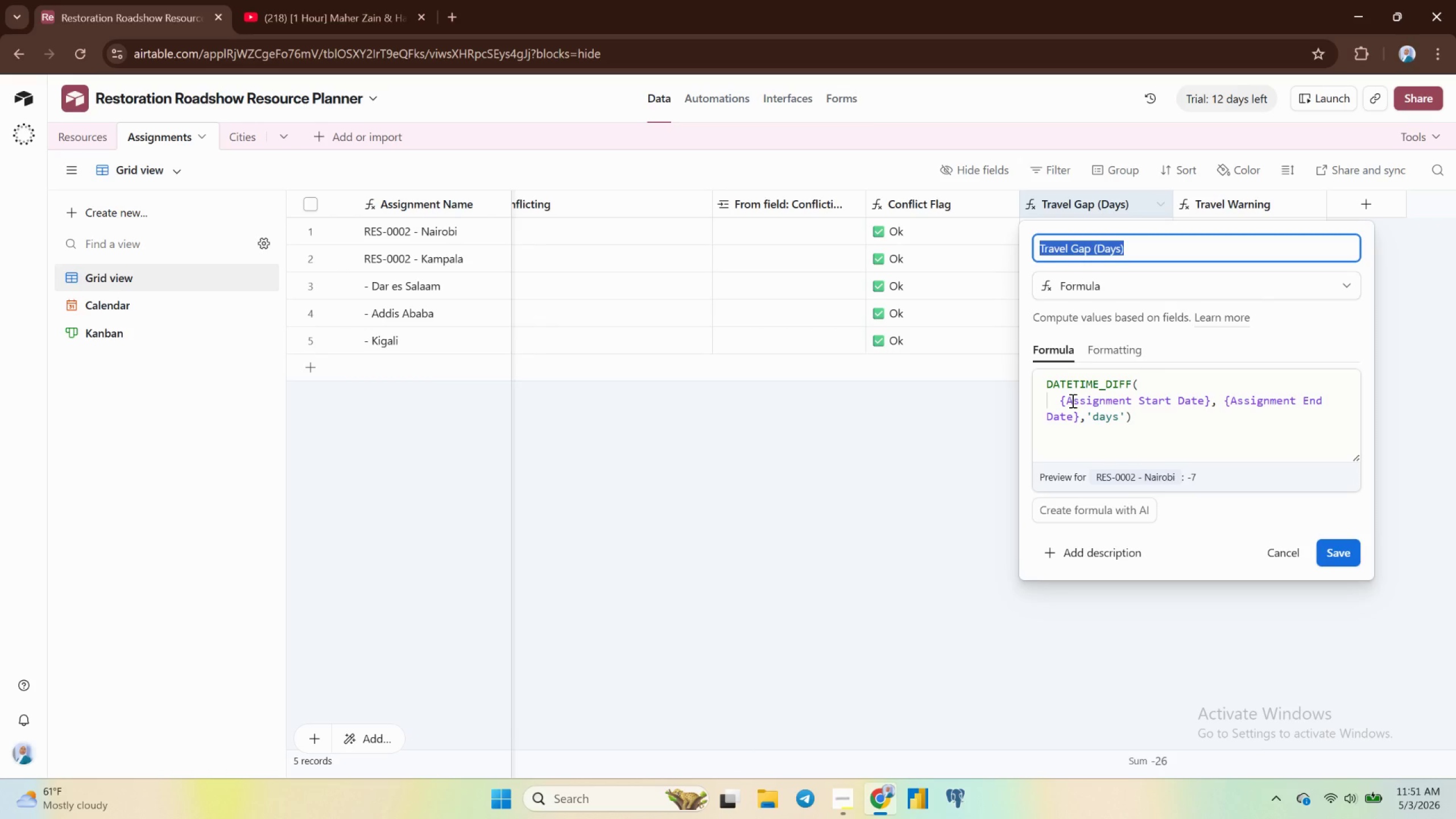 
left_click([1069, 400])
 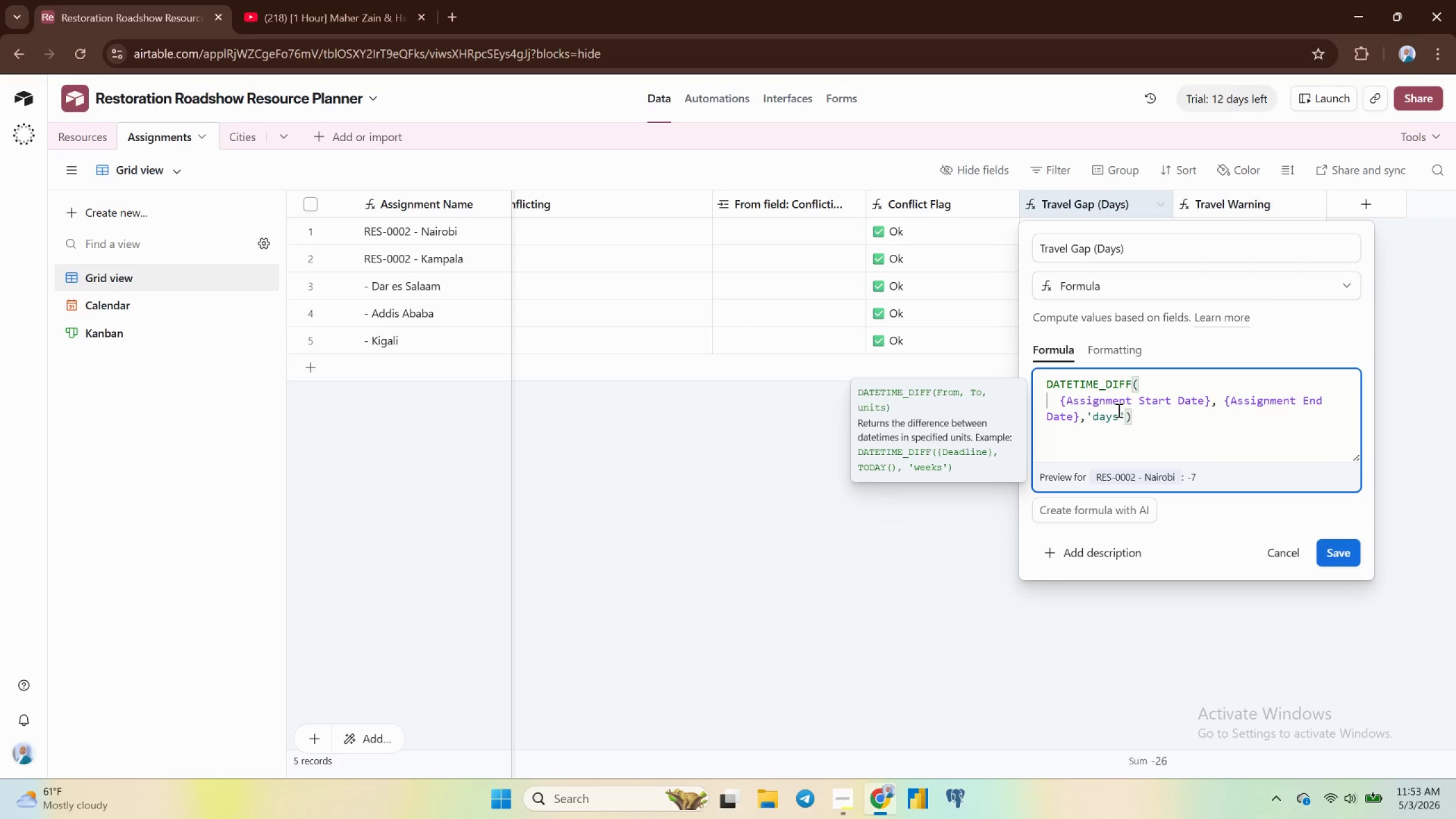 
wait(123.91)
 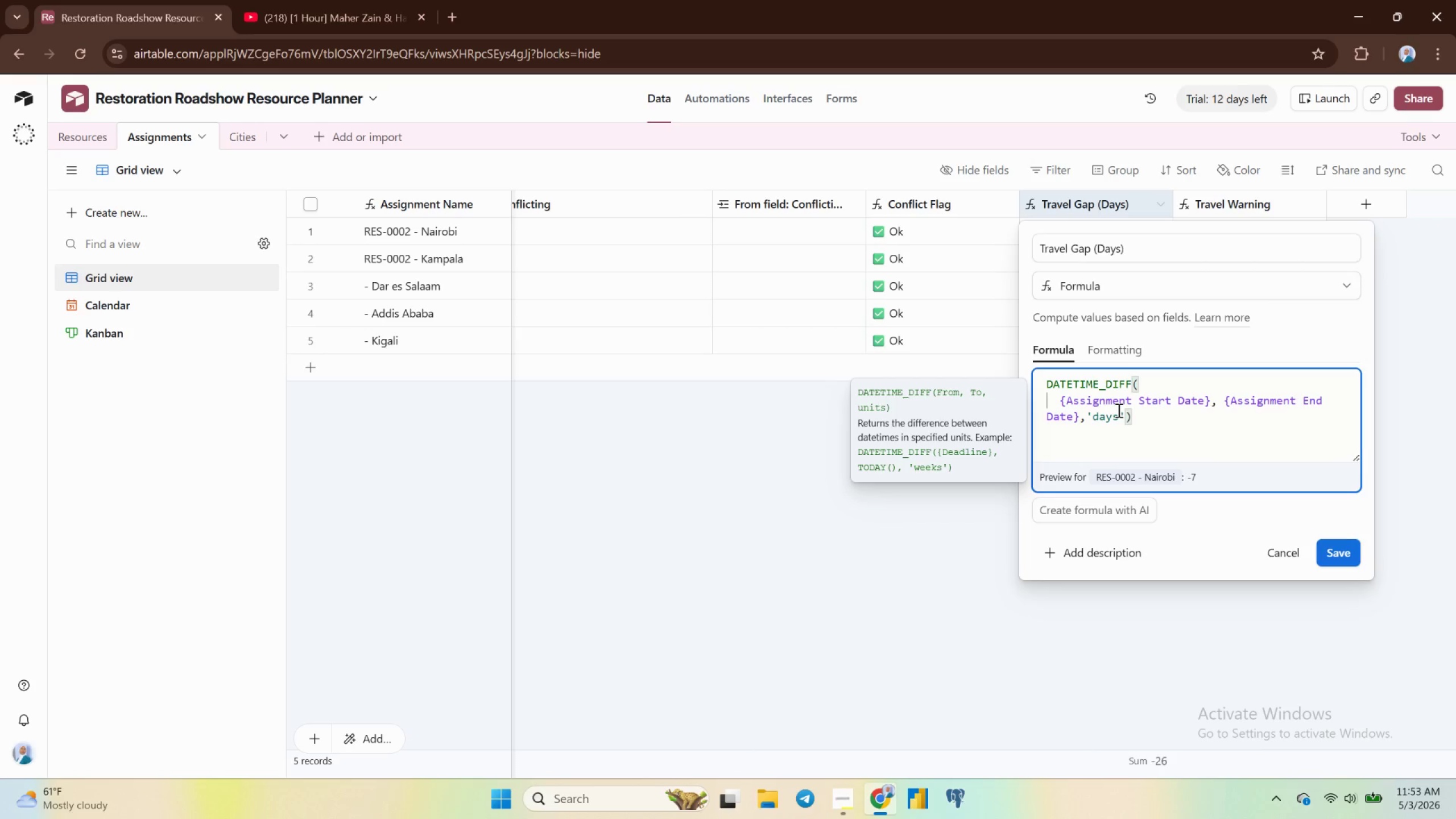 
left_click([1297, 549])
 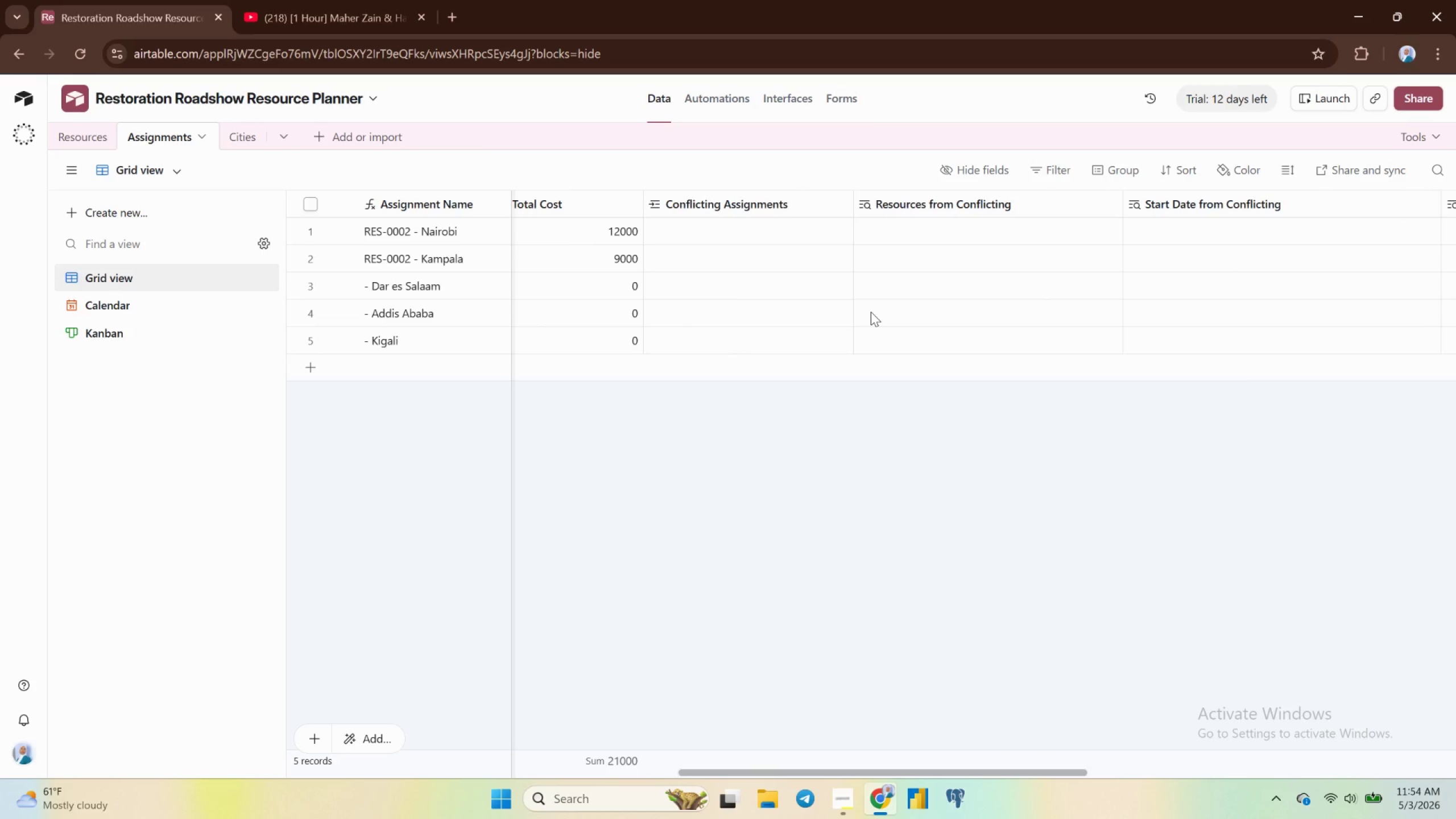 
wait(18.42)
 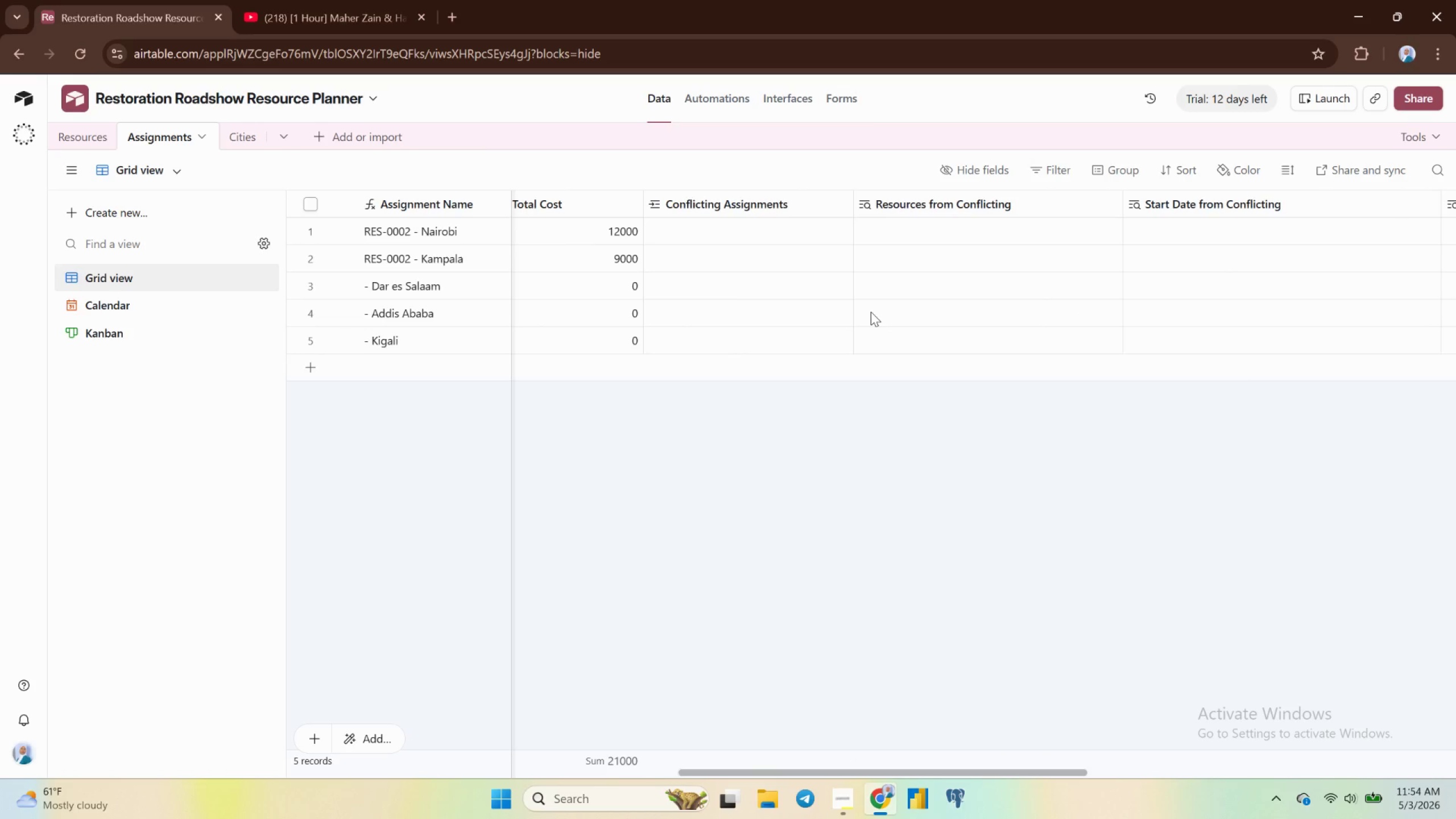 
double_click([752, 205])
 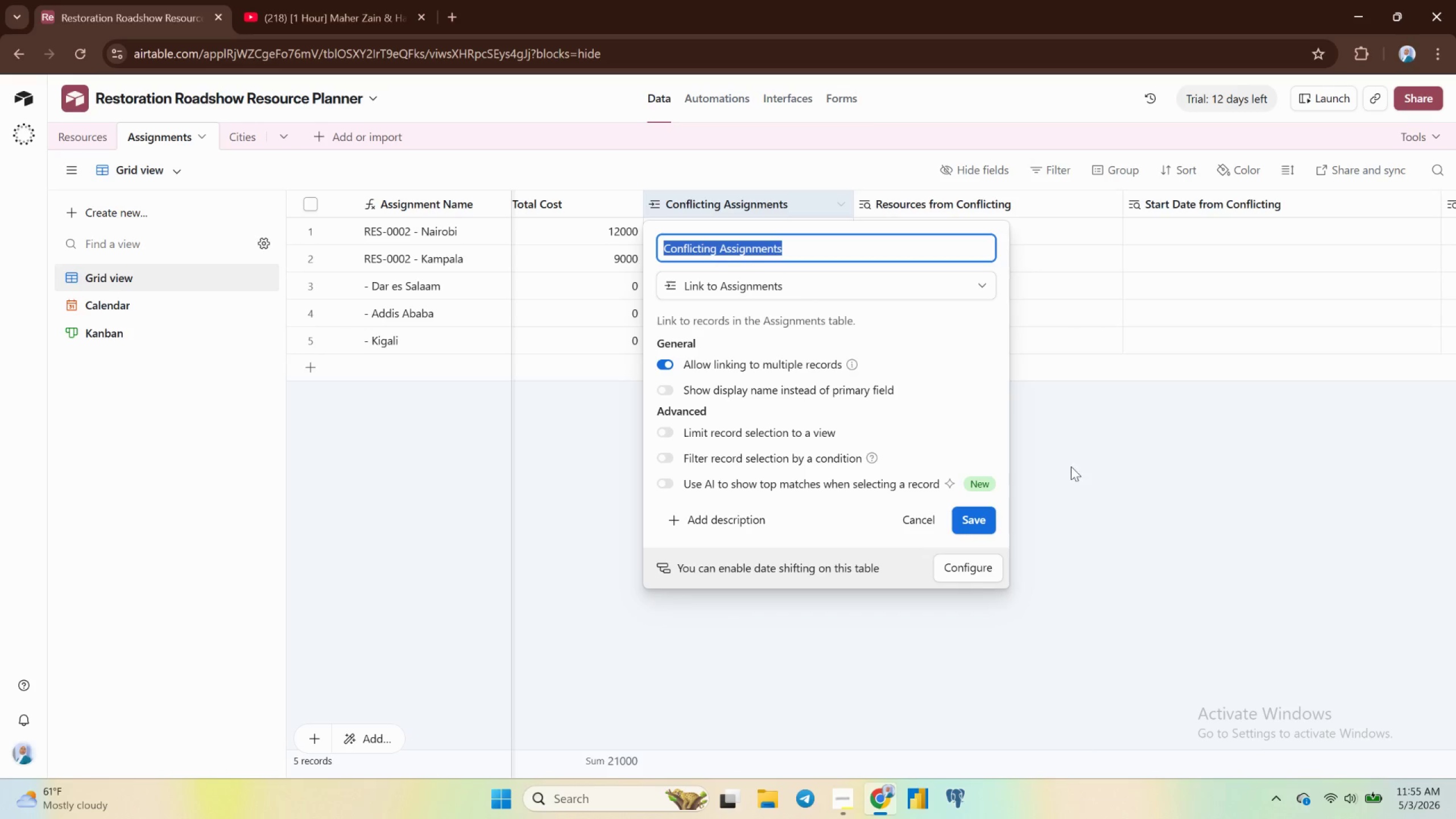 
wait(46.14)
 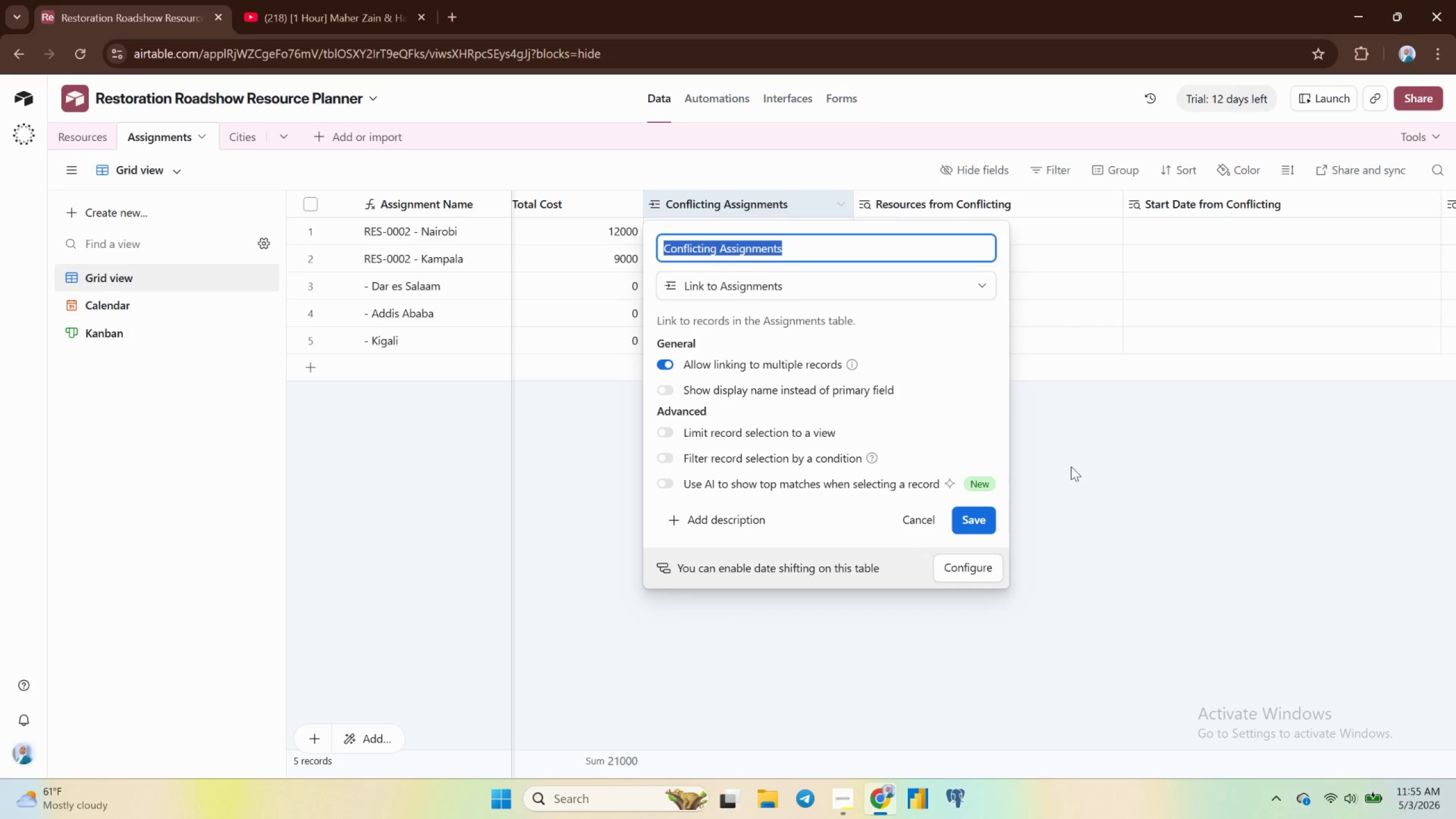 
left_click([903, 200])
 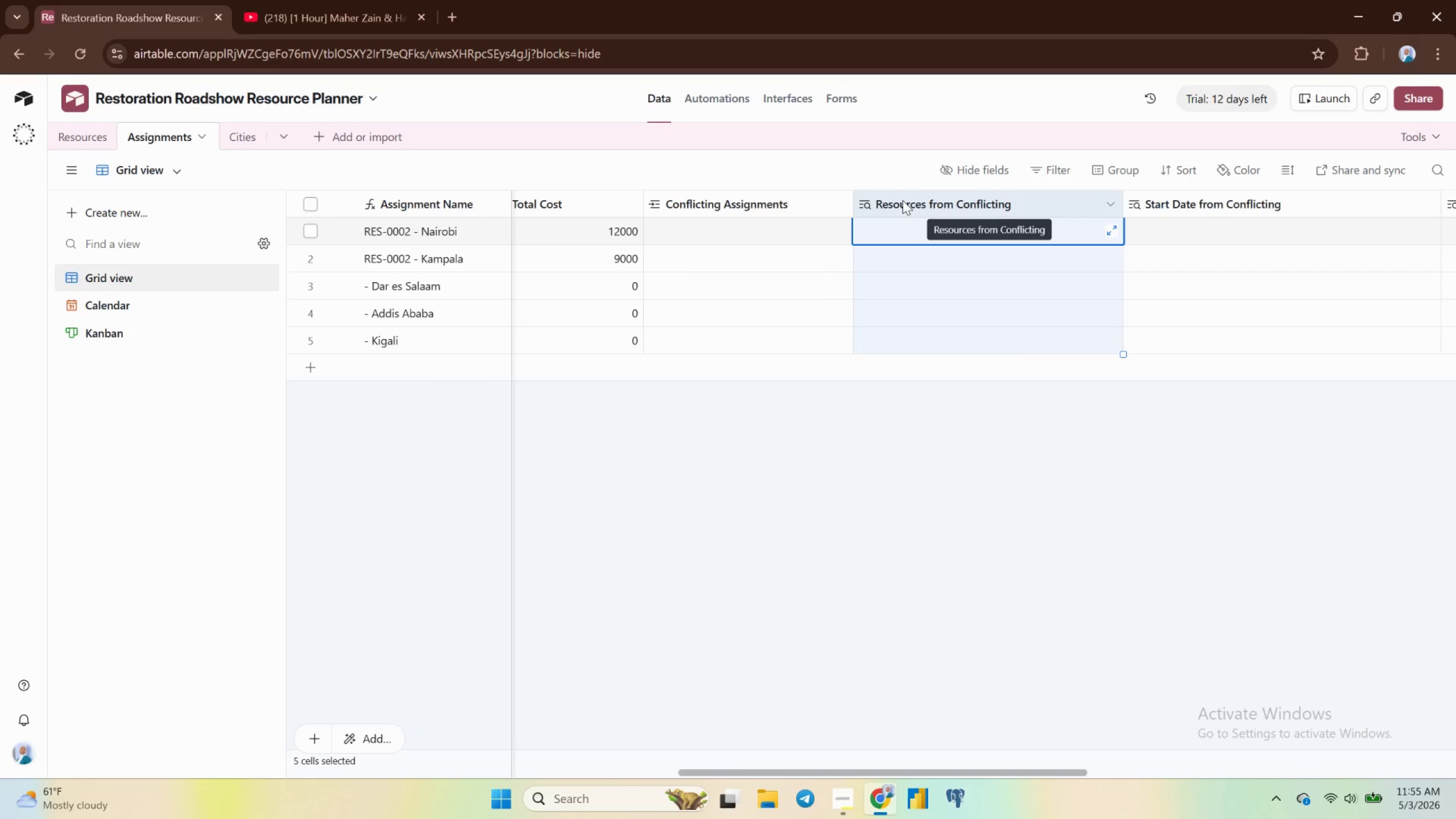 
double_click([903, 200])
 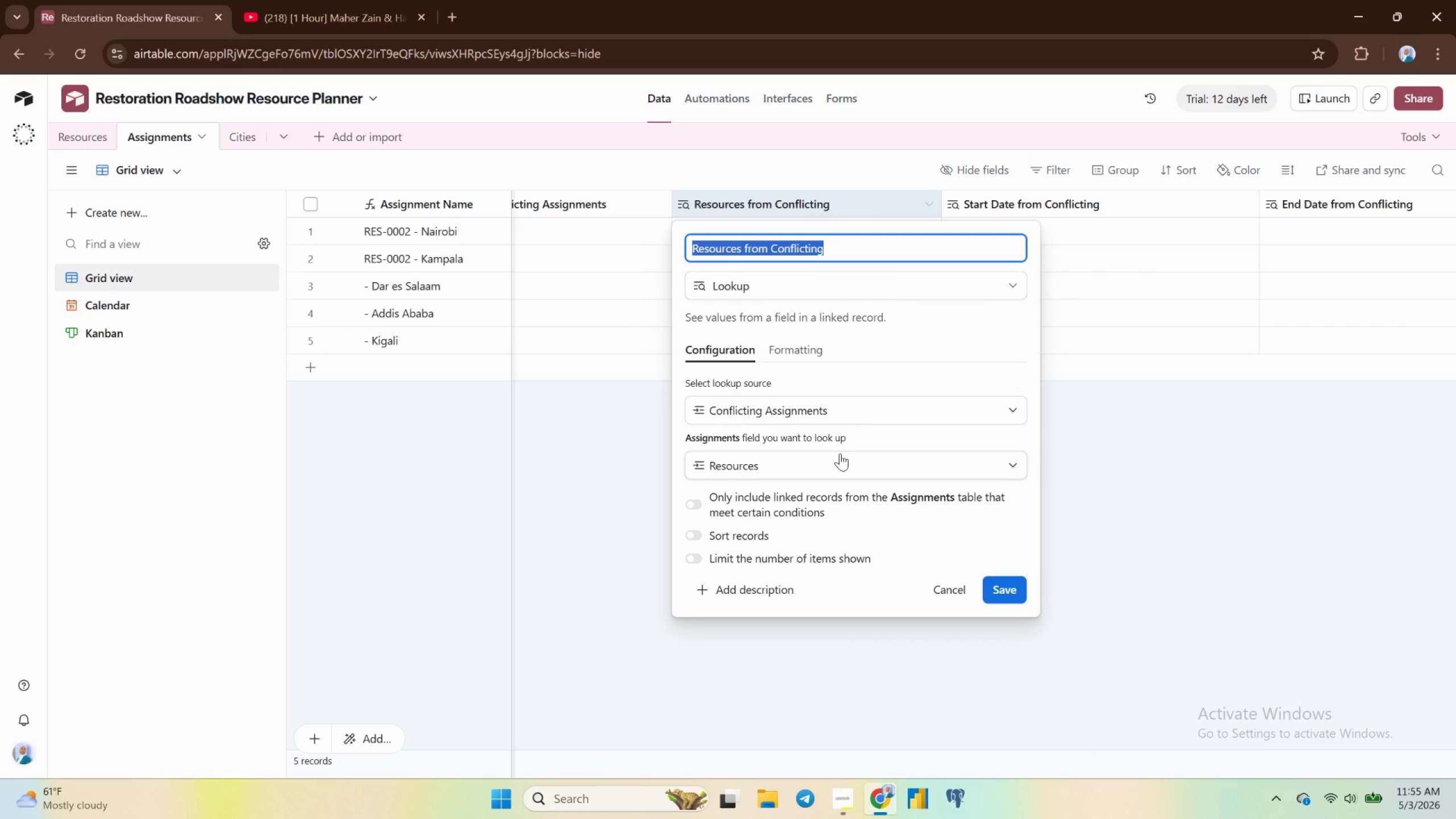 
scroll: coordinate [840, 454], scroll_direction: down, amount: 1.0
 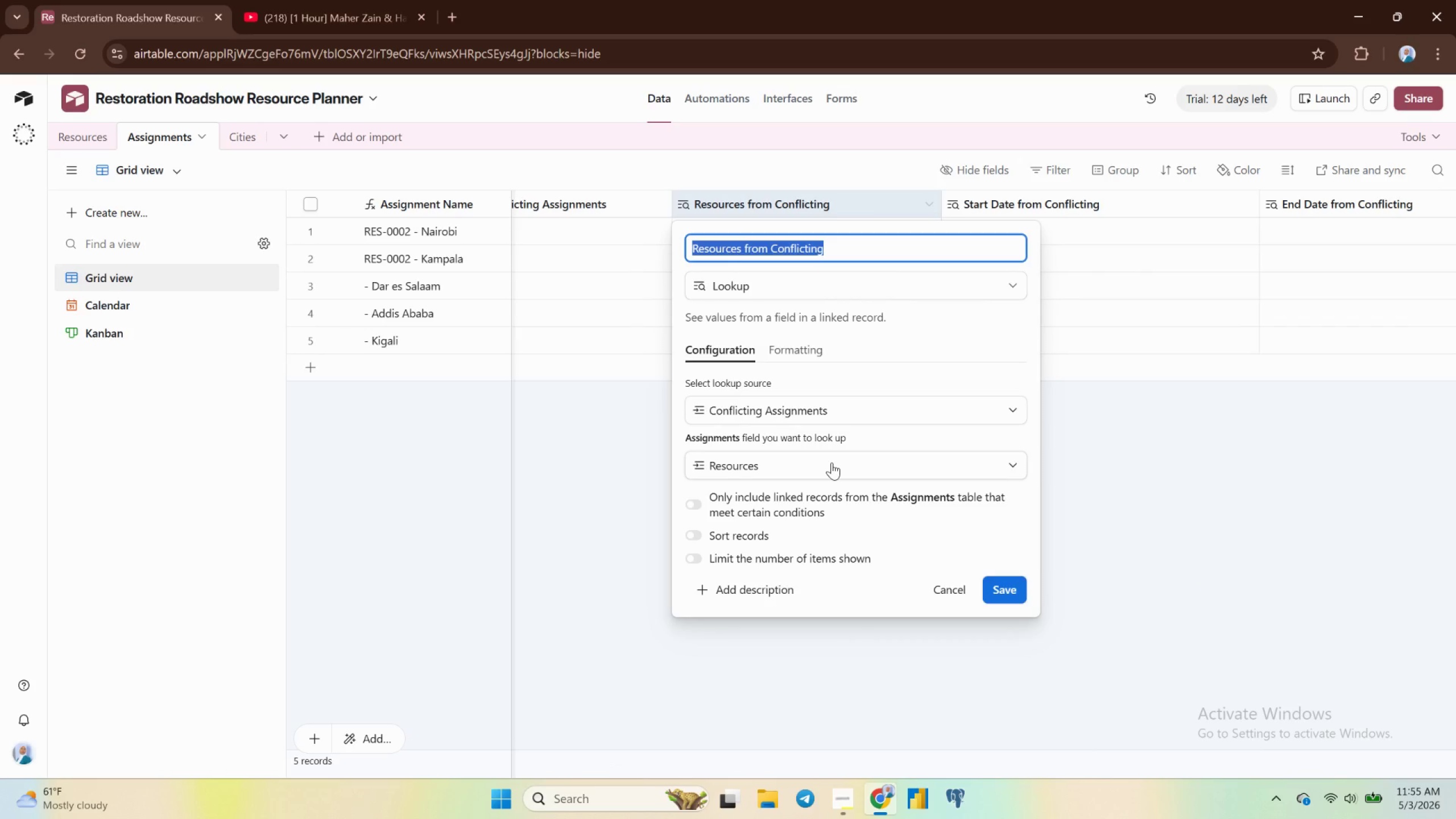 
left_click([832, 462])
 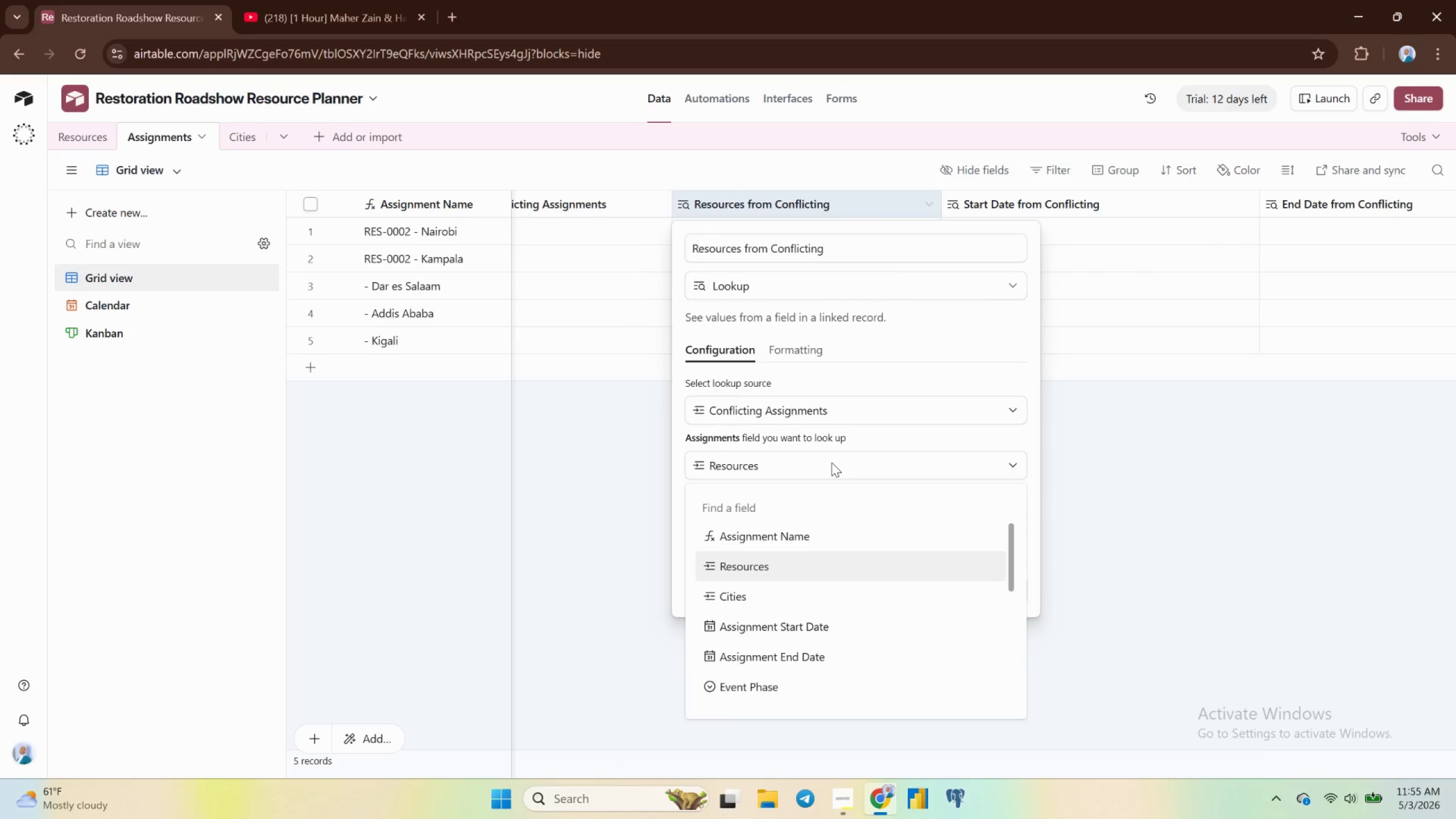 
left_click([832, 462])
 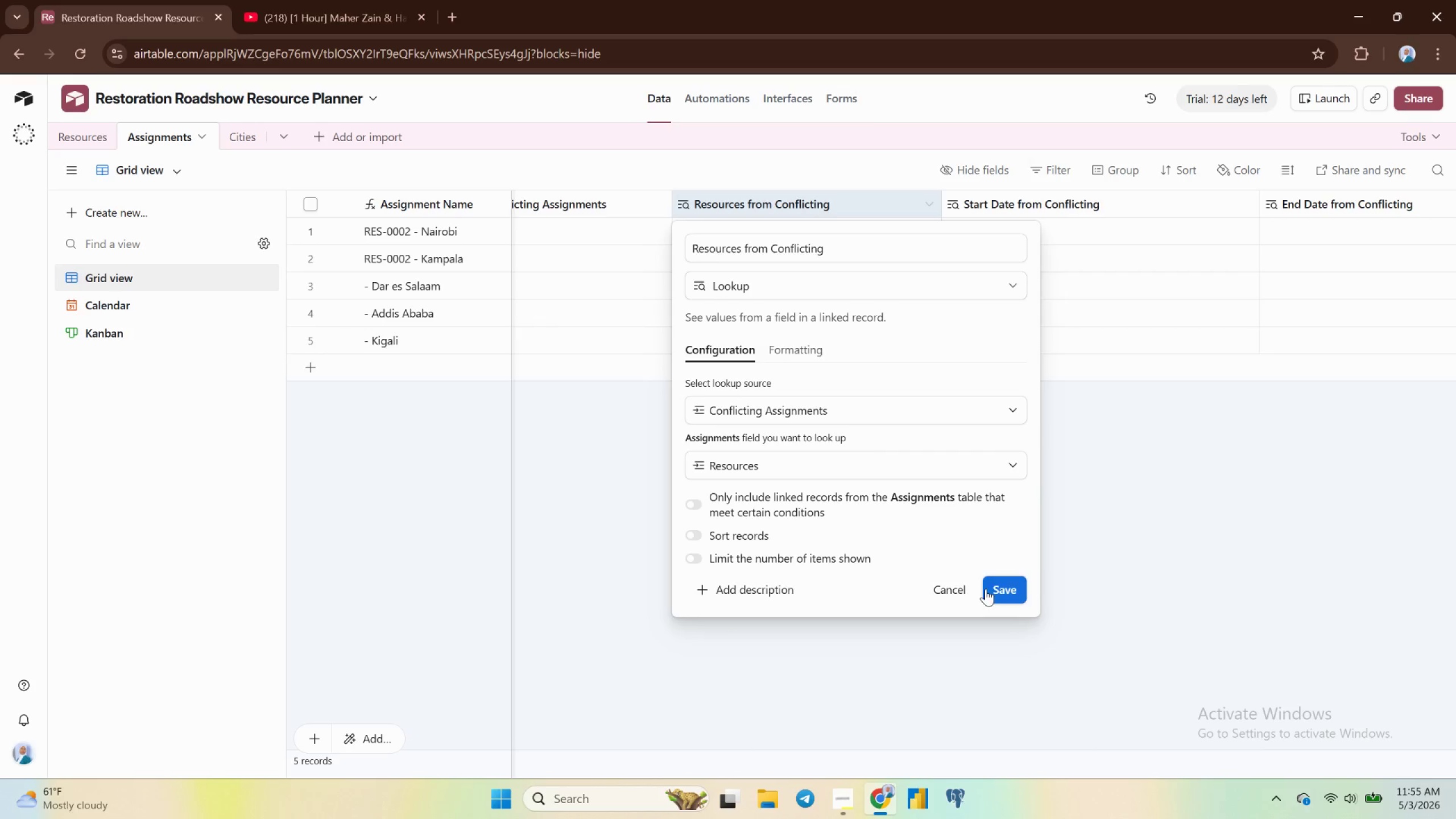 
left_click([958, 593])
 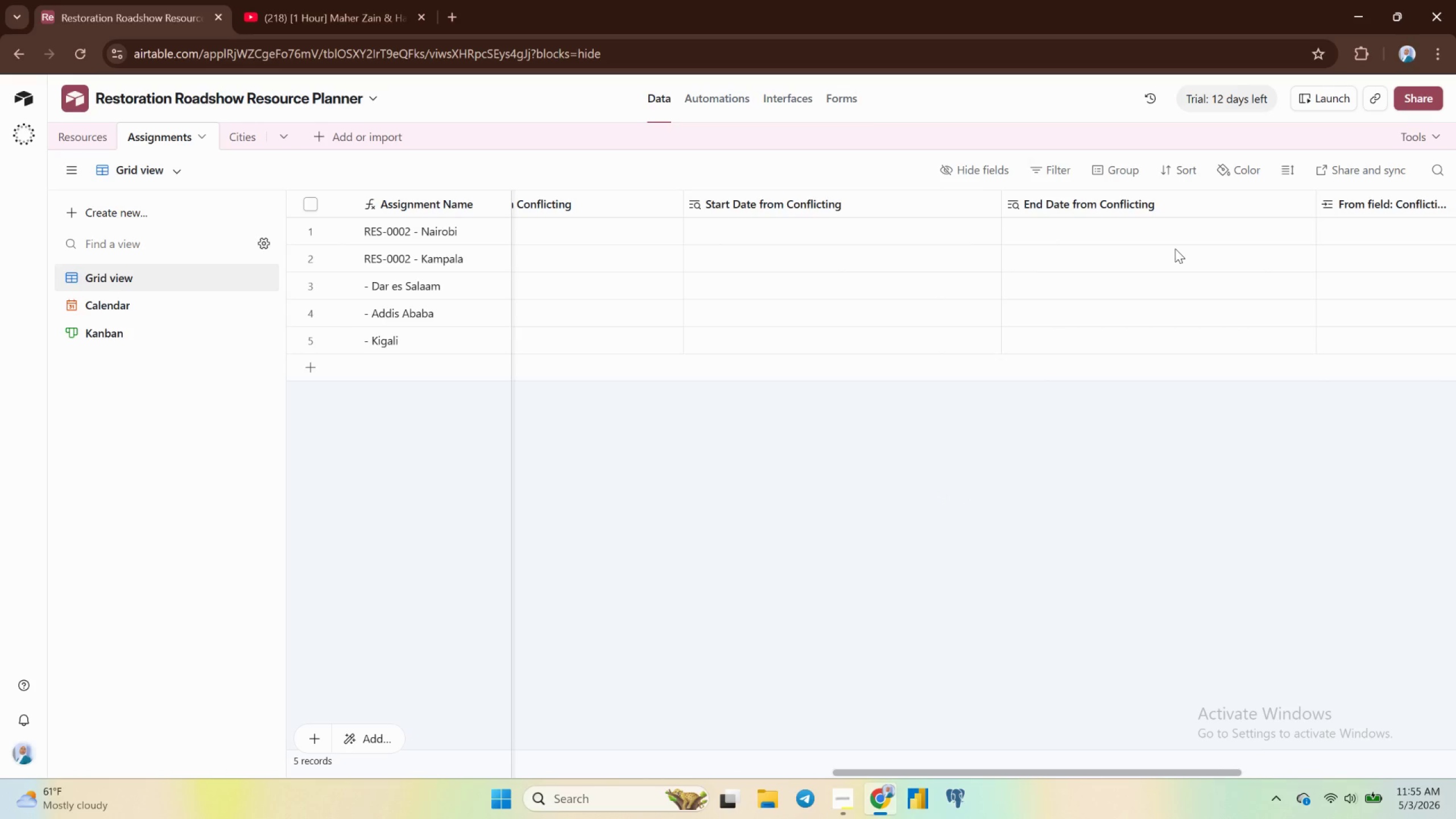 
mouse_move([850, 209])
 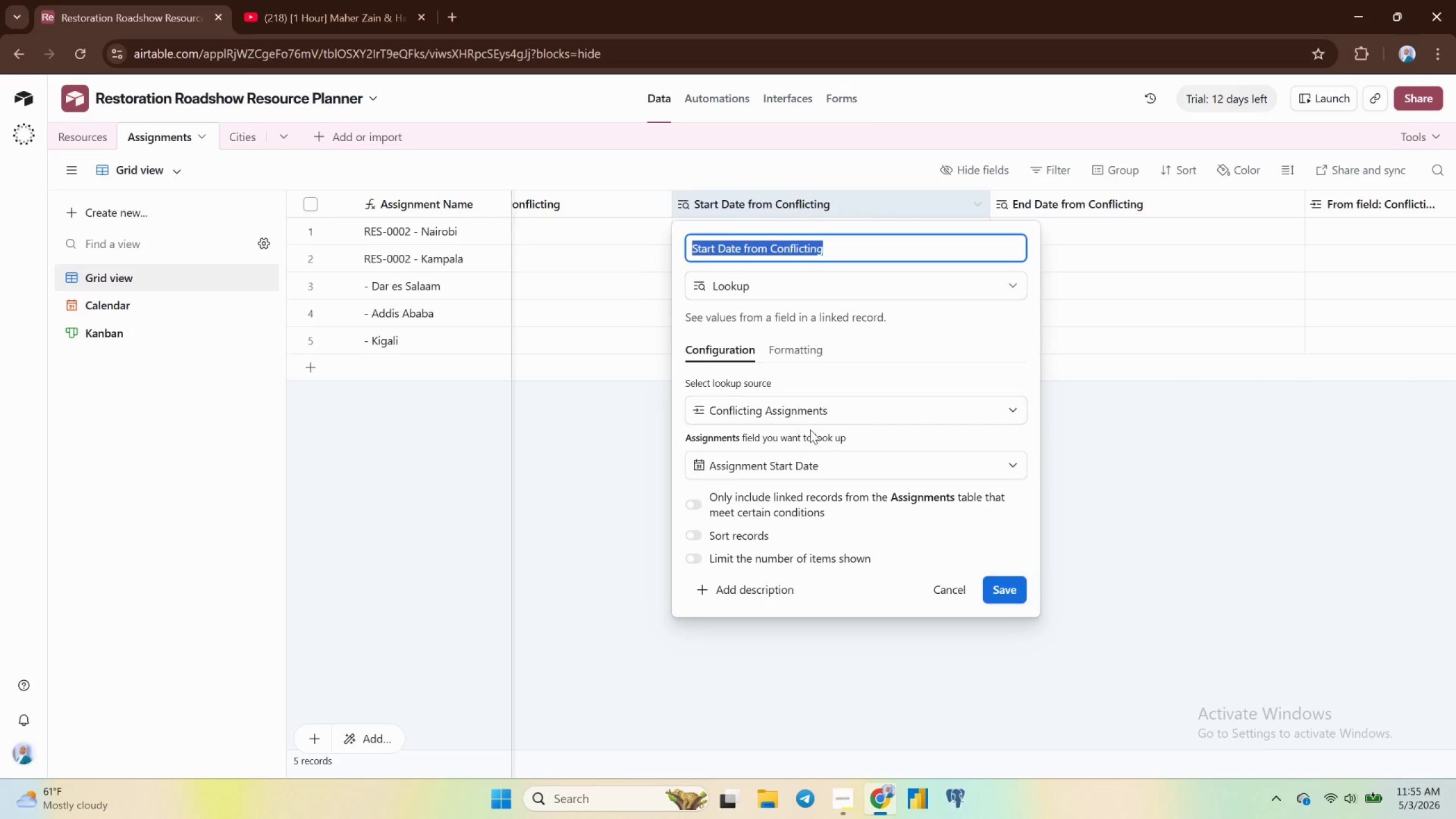 
mouse_move([845, 464])
 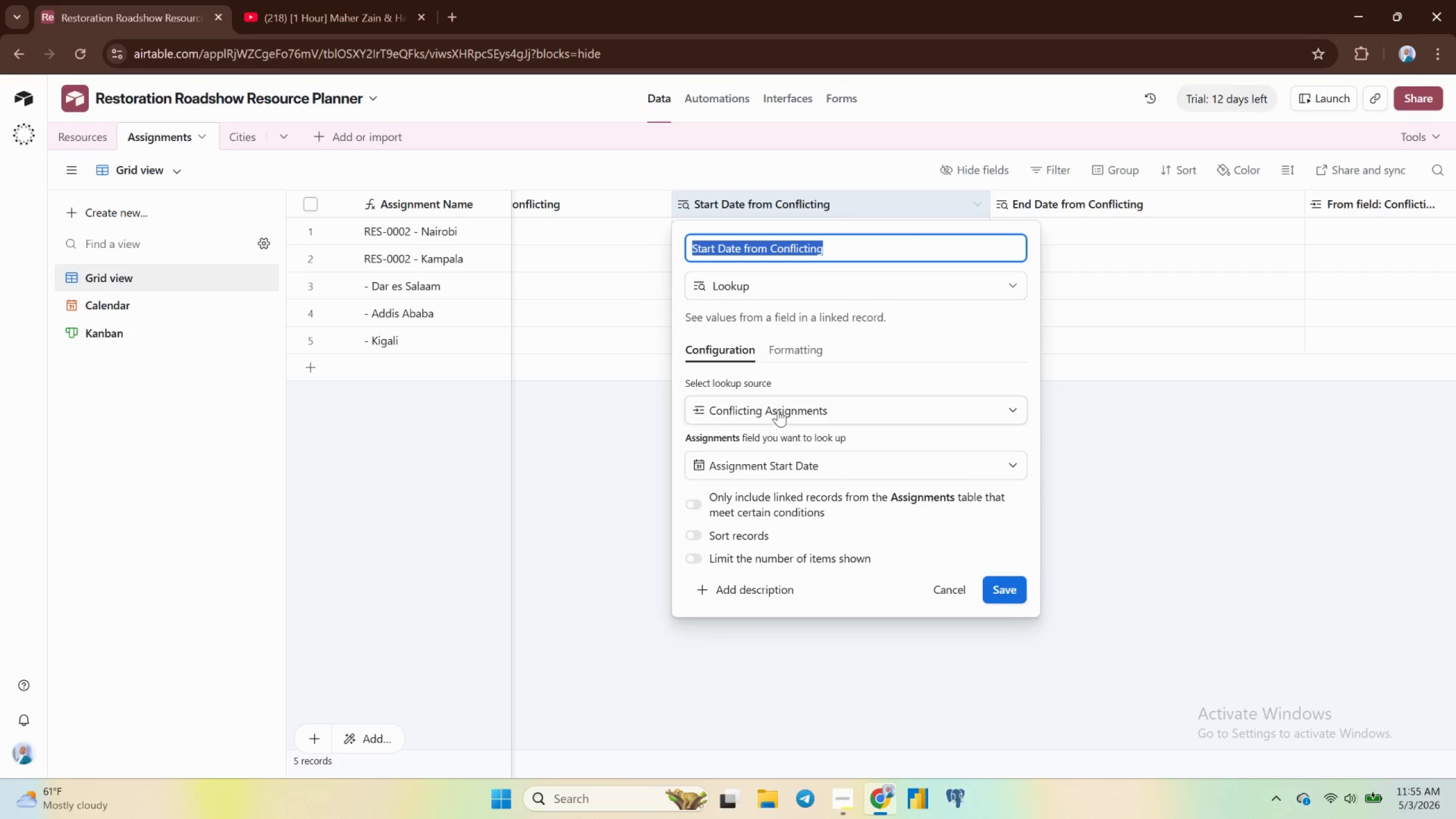 
wait(6.47)
 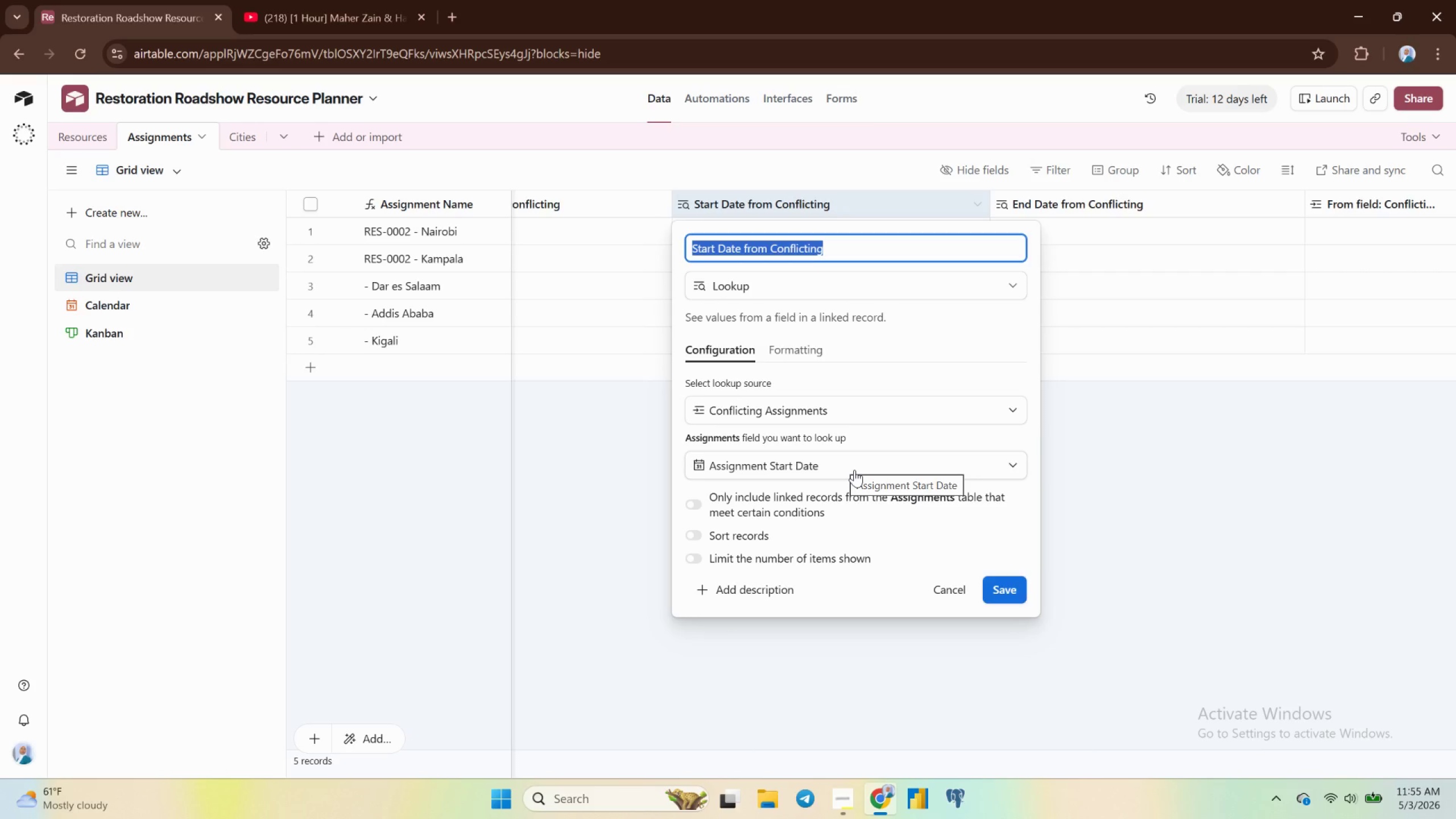 
left_click([956, 585])
 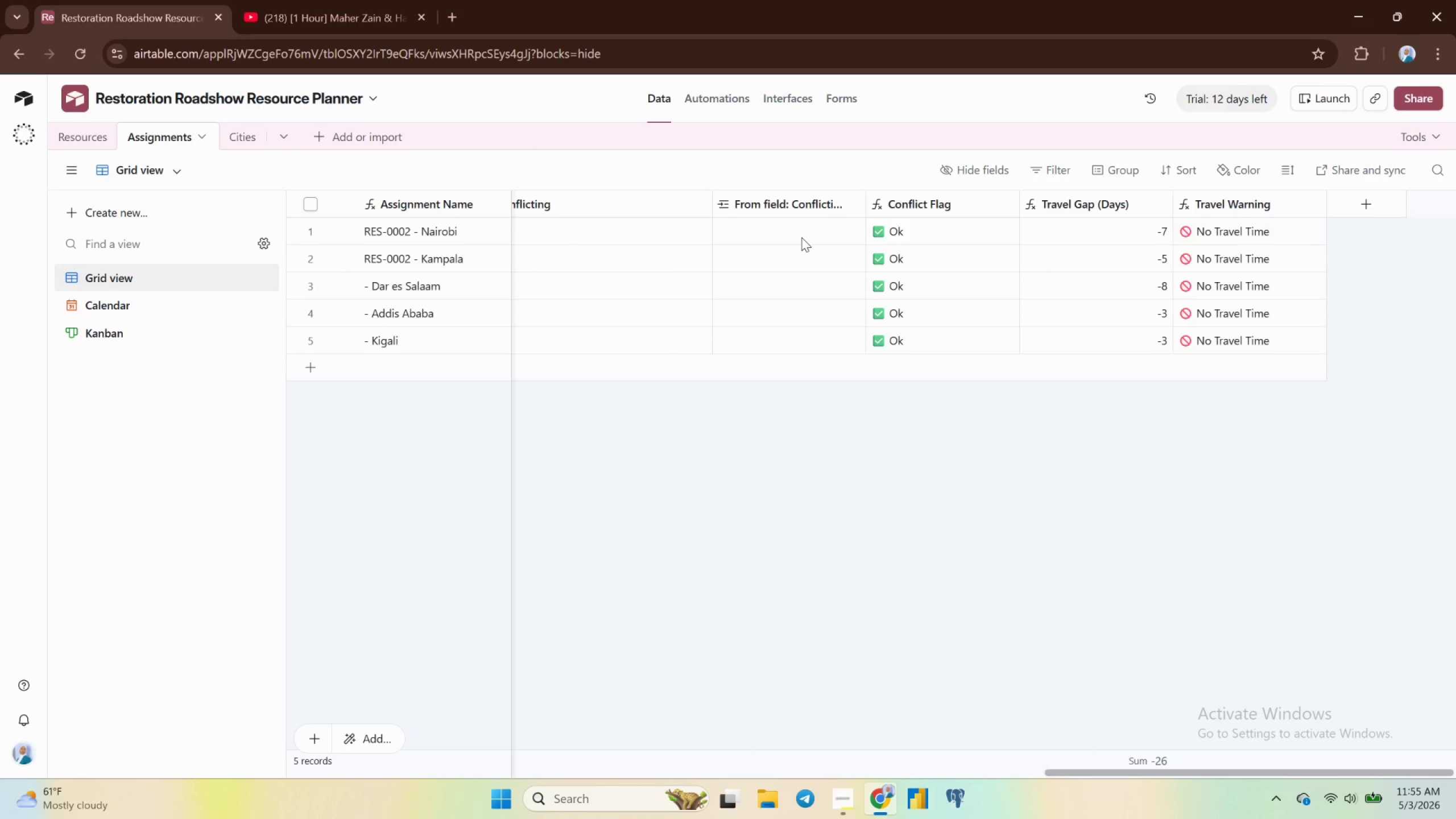 
wait(29.45)
 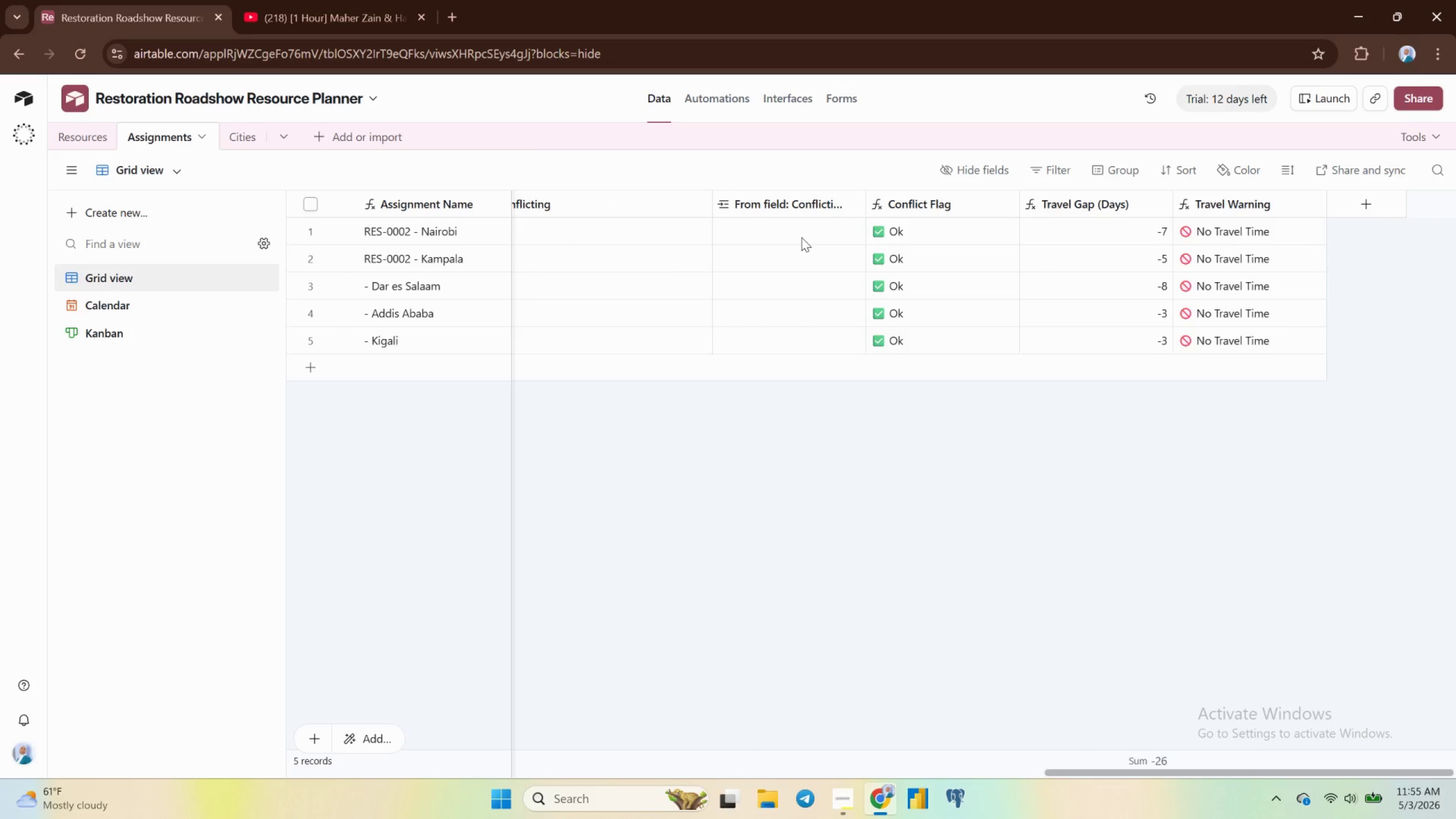 
left_click([1367, 210])
 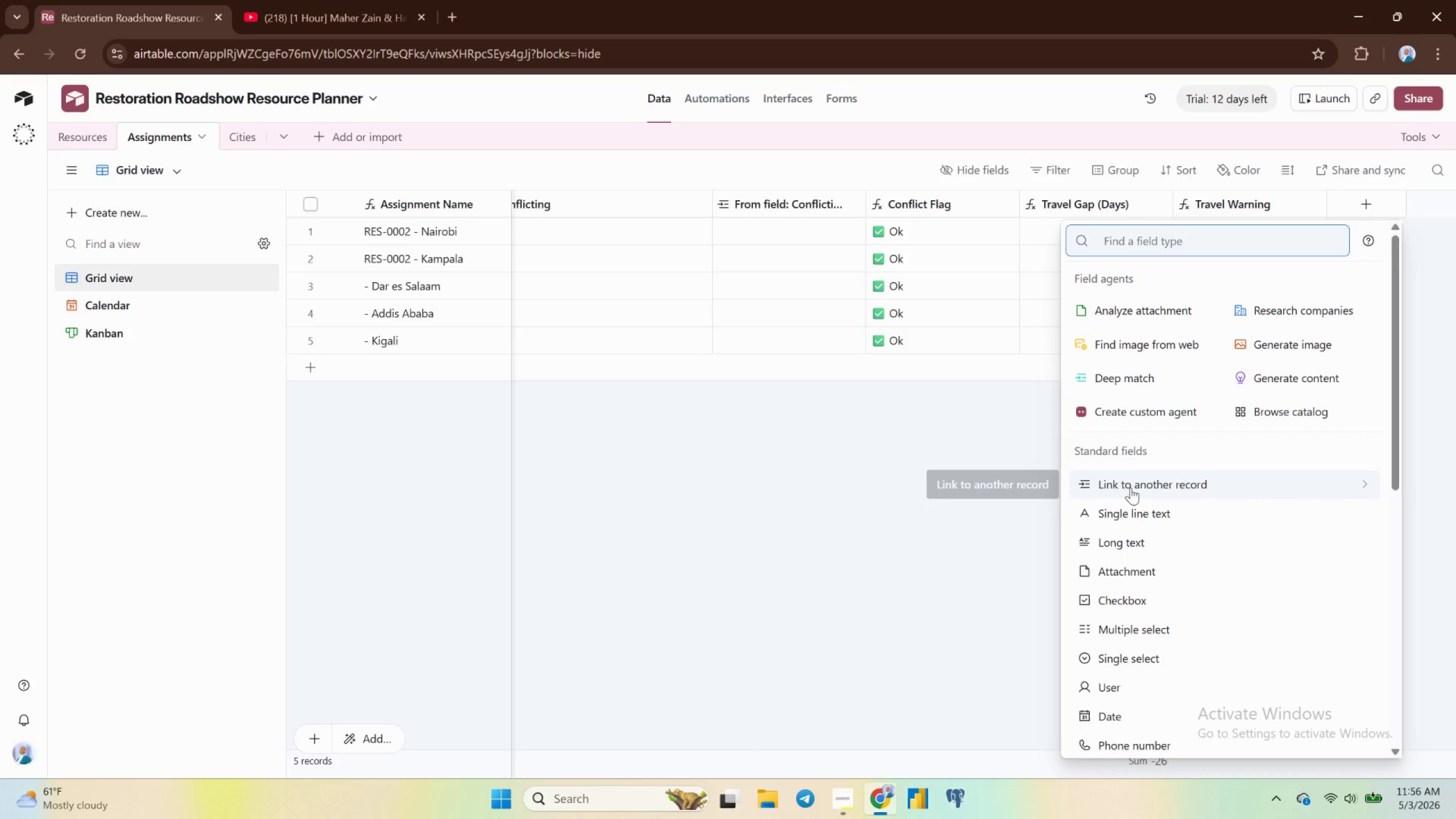 
wait(8.03)
 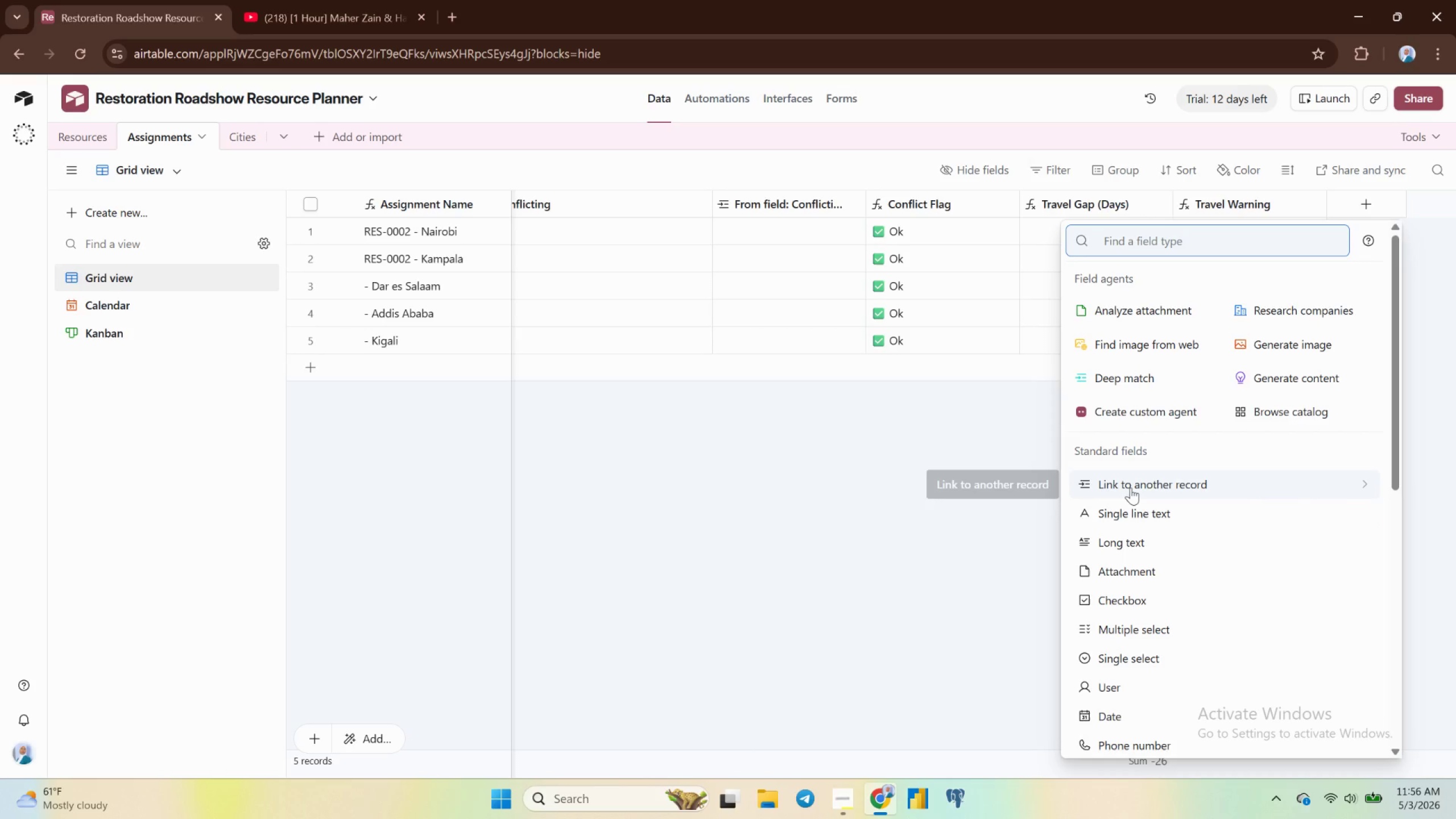 
left_click([1131, 487])
 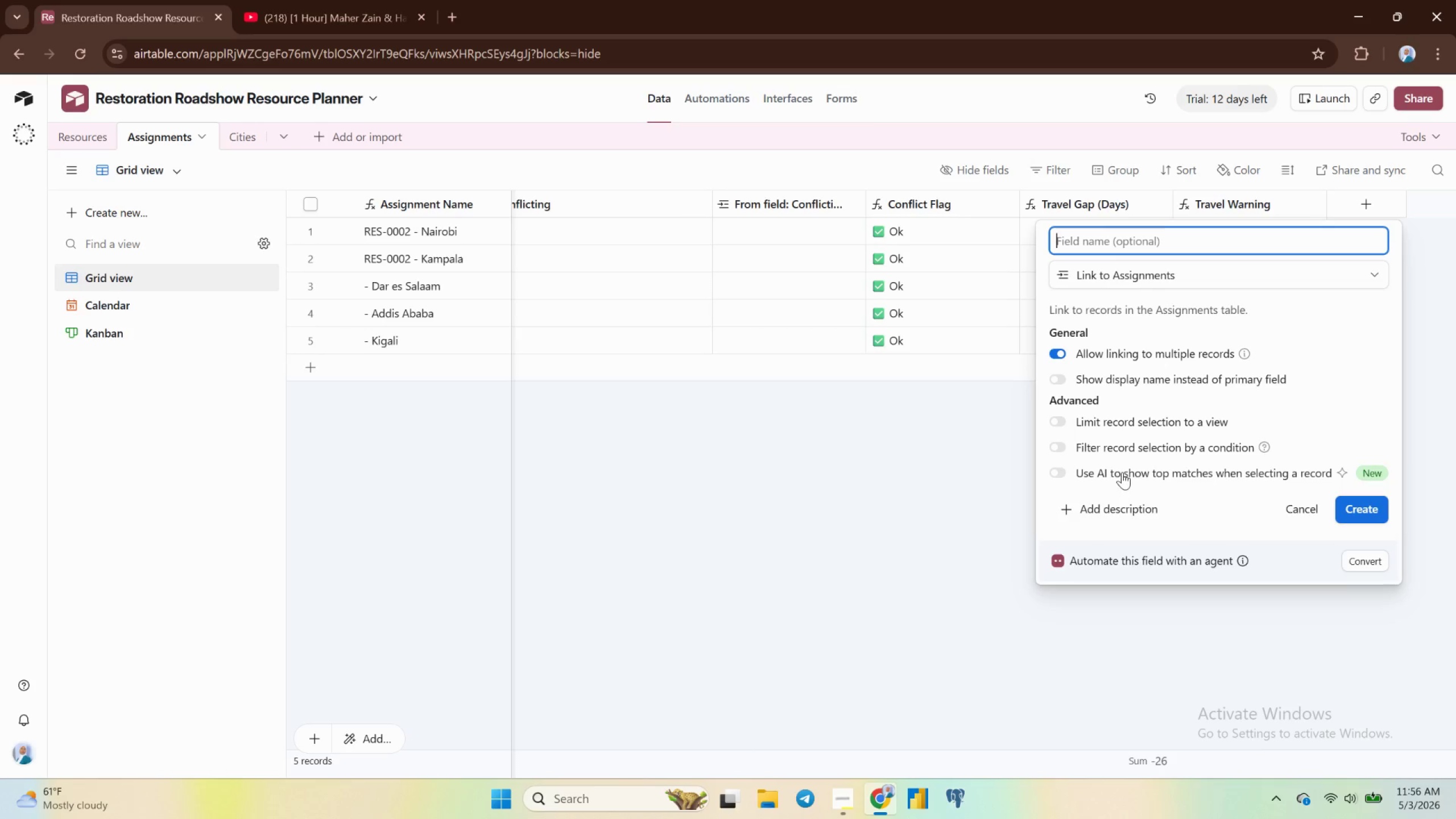 
wait(30.52)
 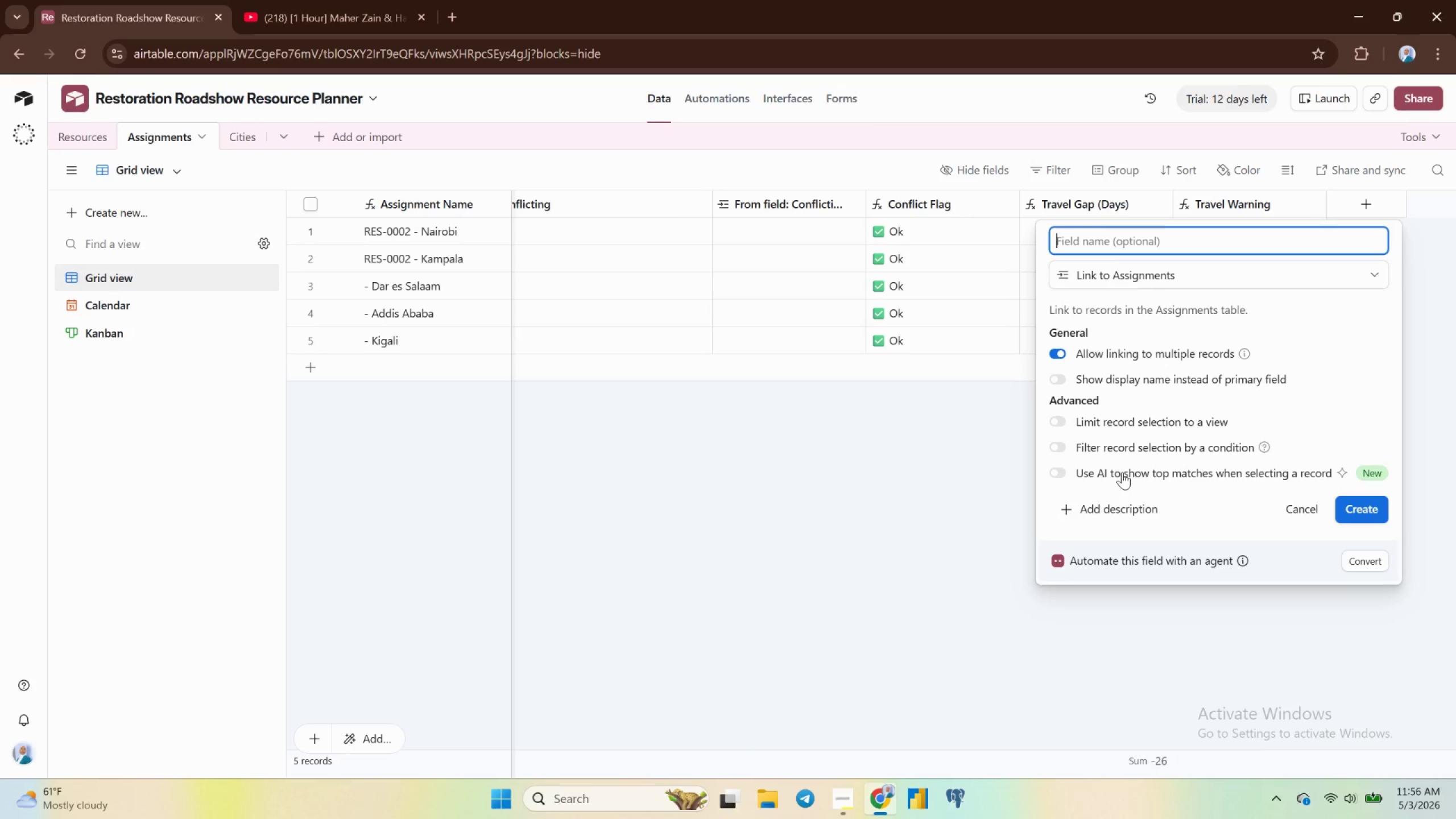 
left_click([1354, 506])
 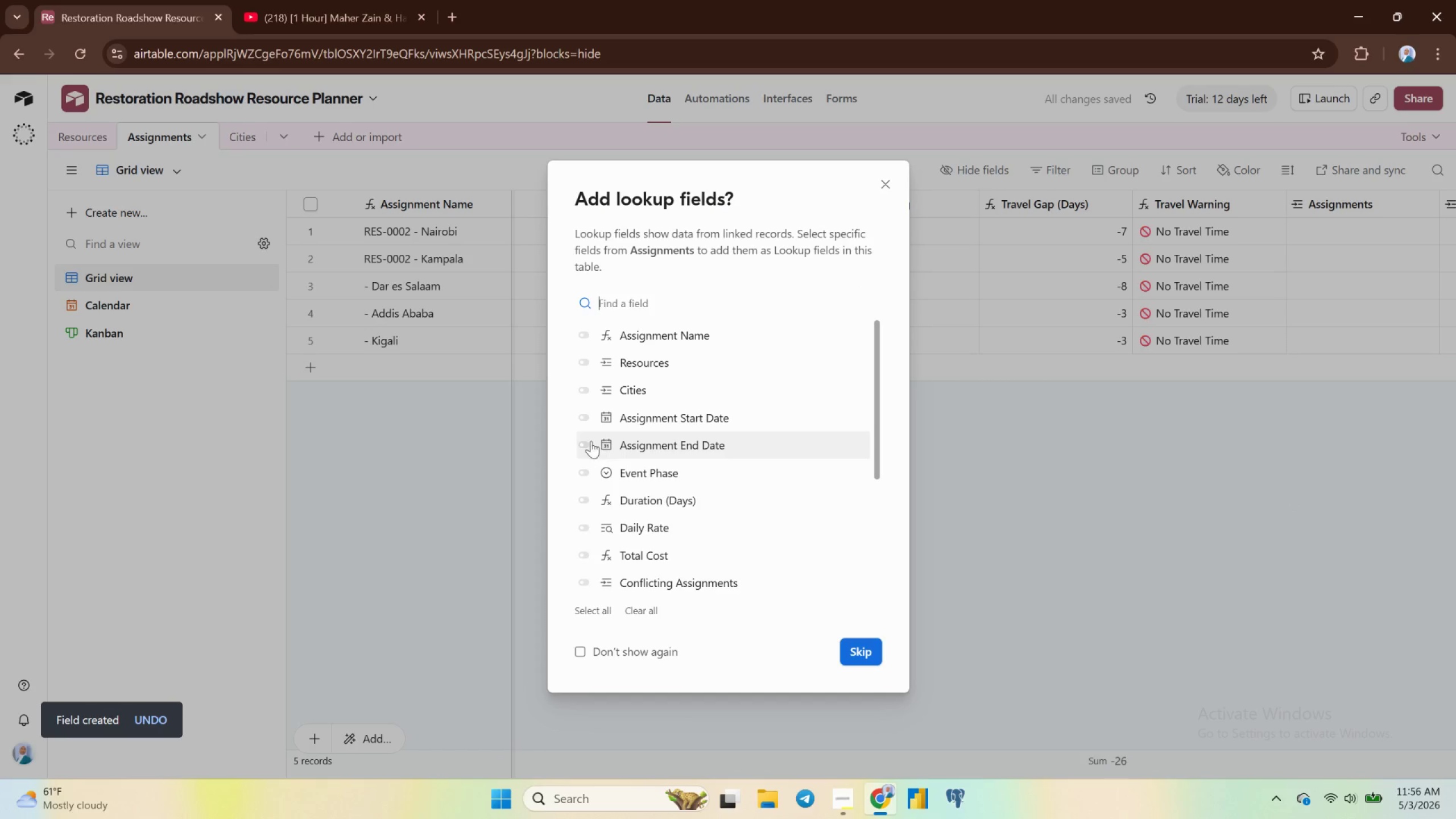 
left_click([589, 416])
 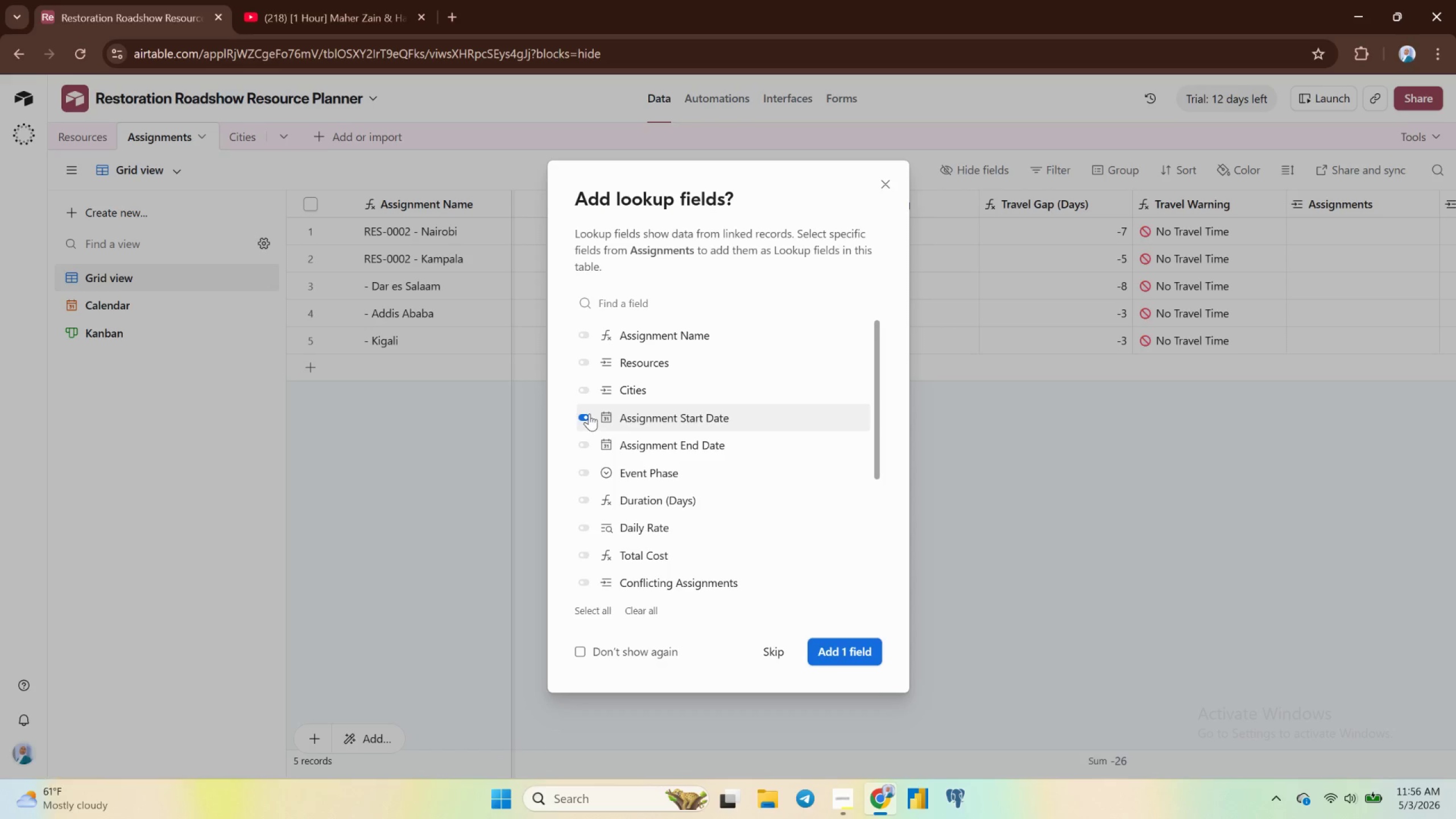 
wait(9.5)
 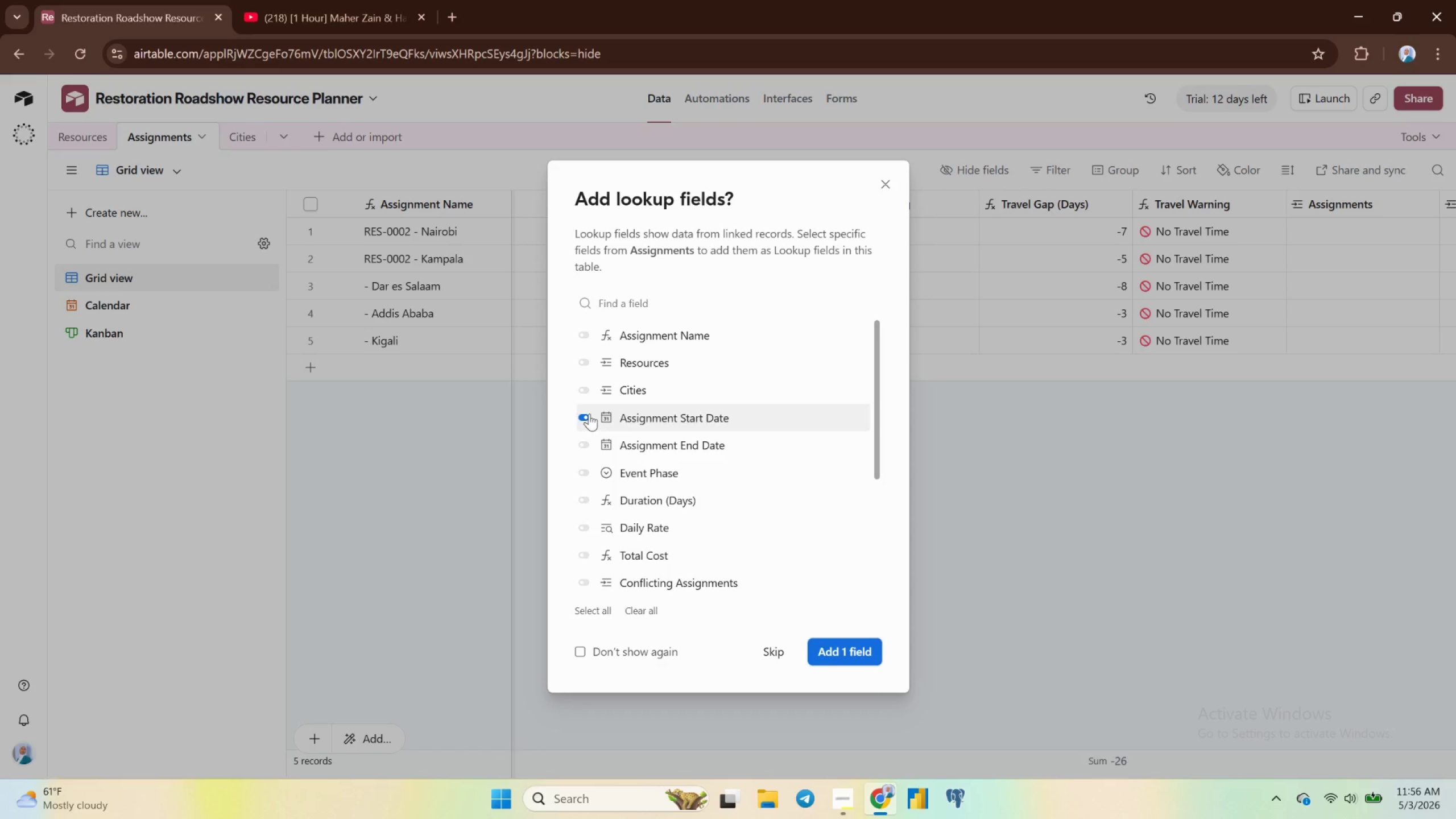 
left_click([836, 647])
 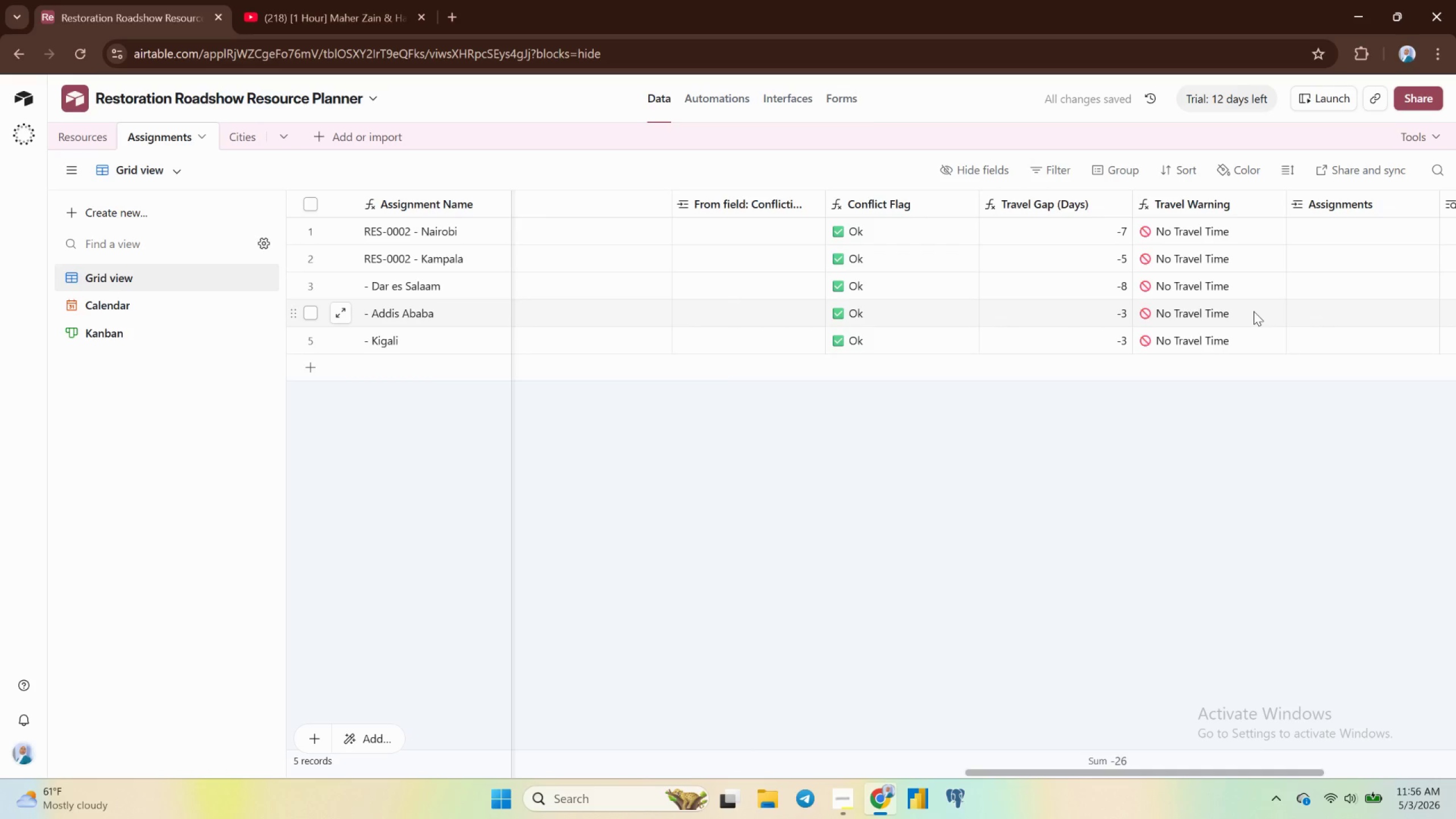 
mouse_move([1296, 300])
 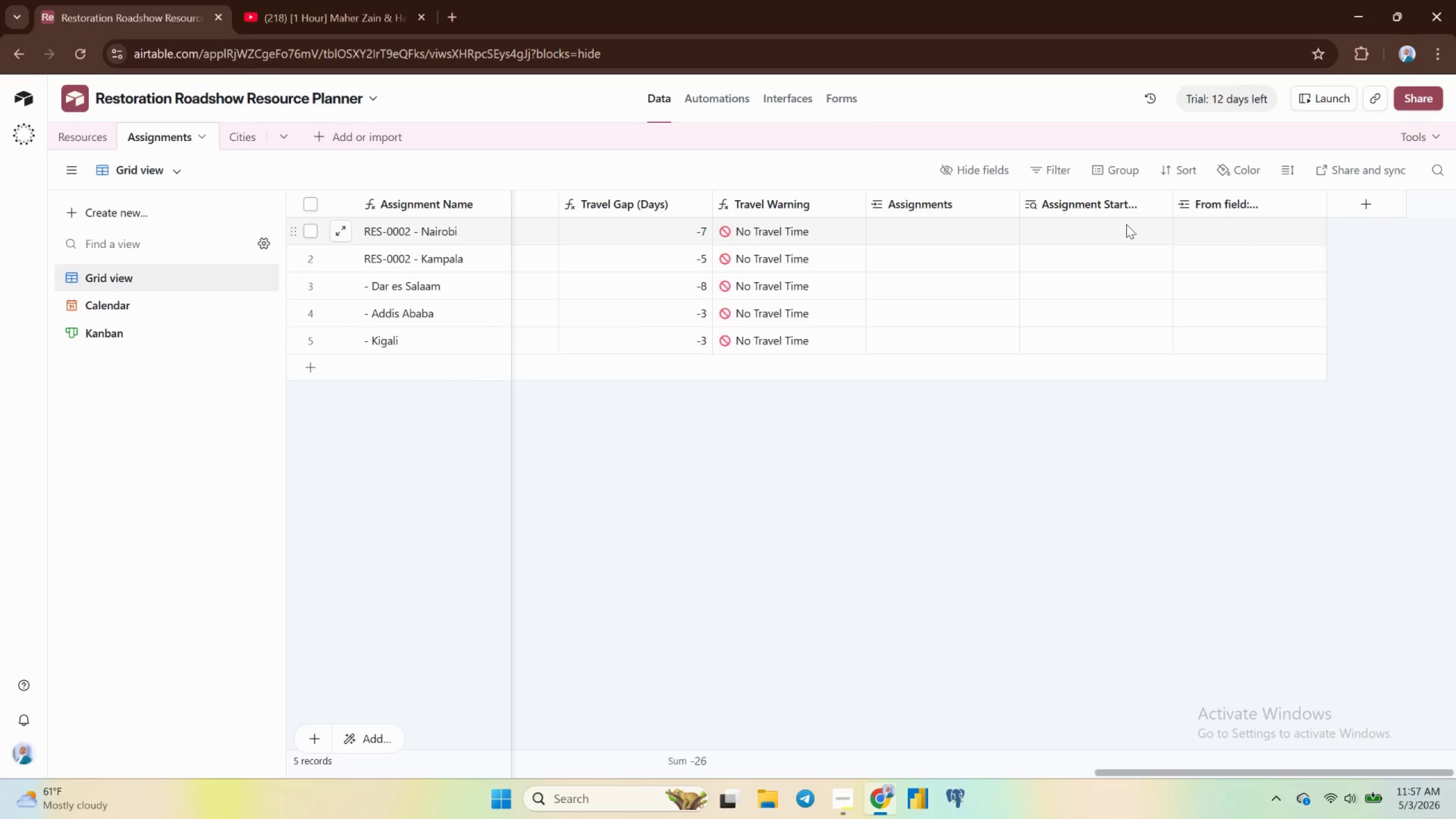 
wait(5.57)
 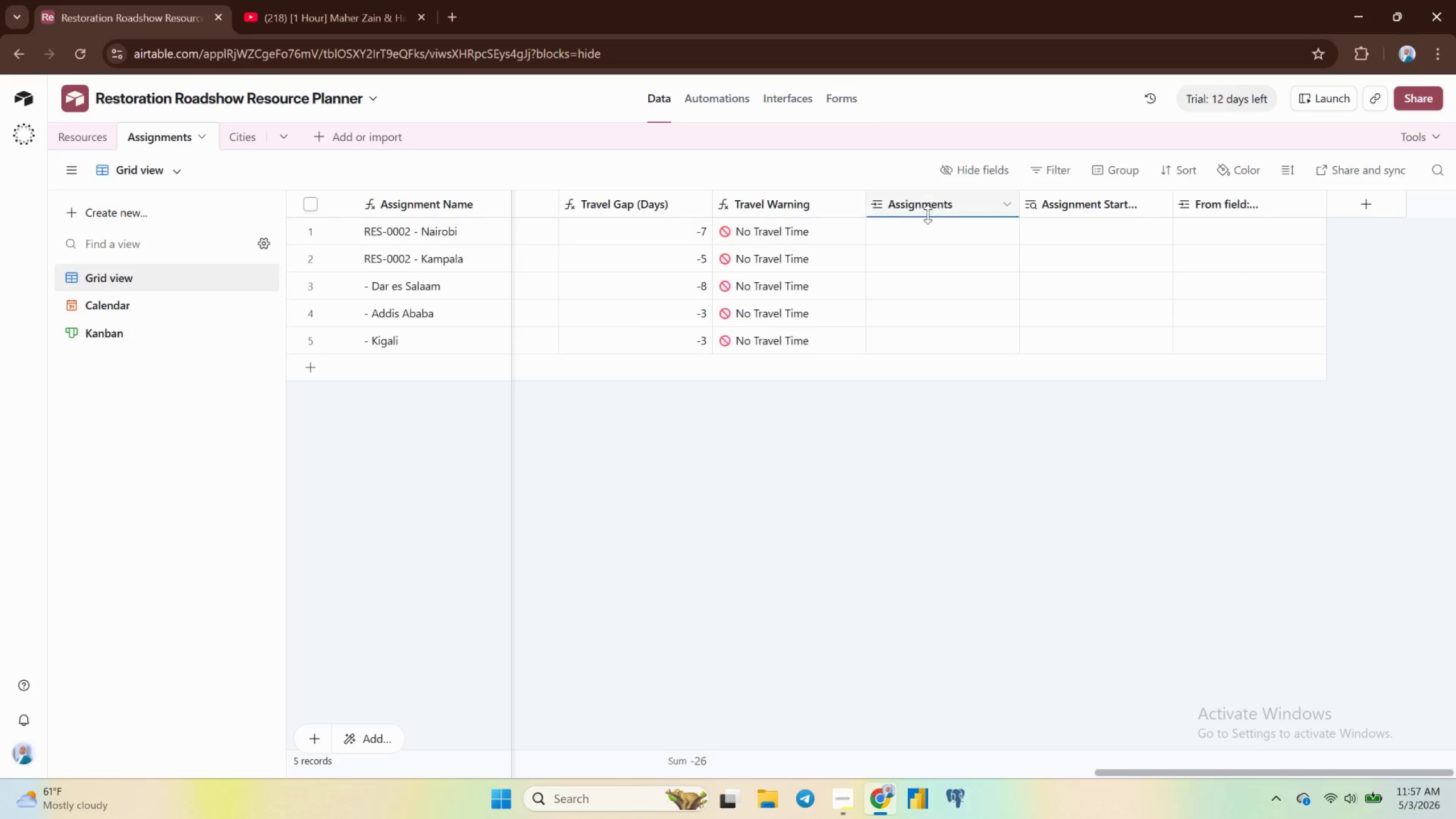 
mouse_move([1090, 212])
 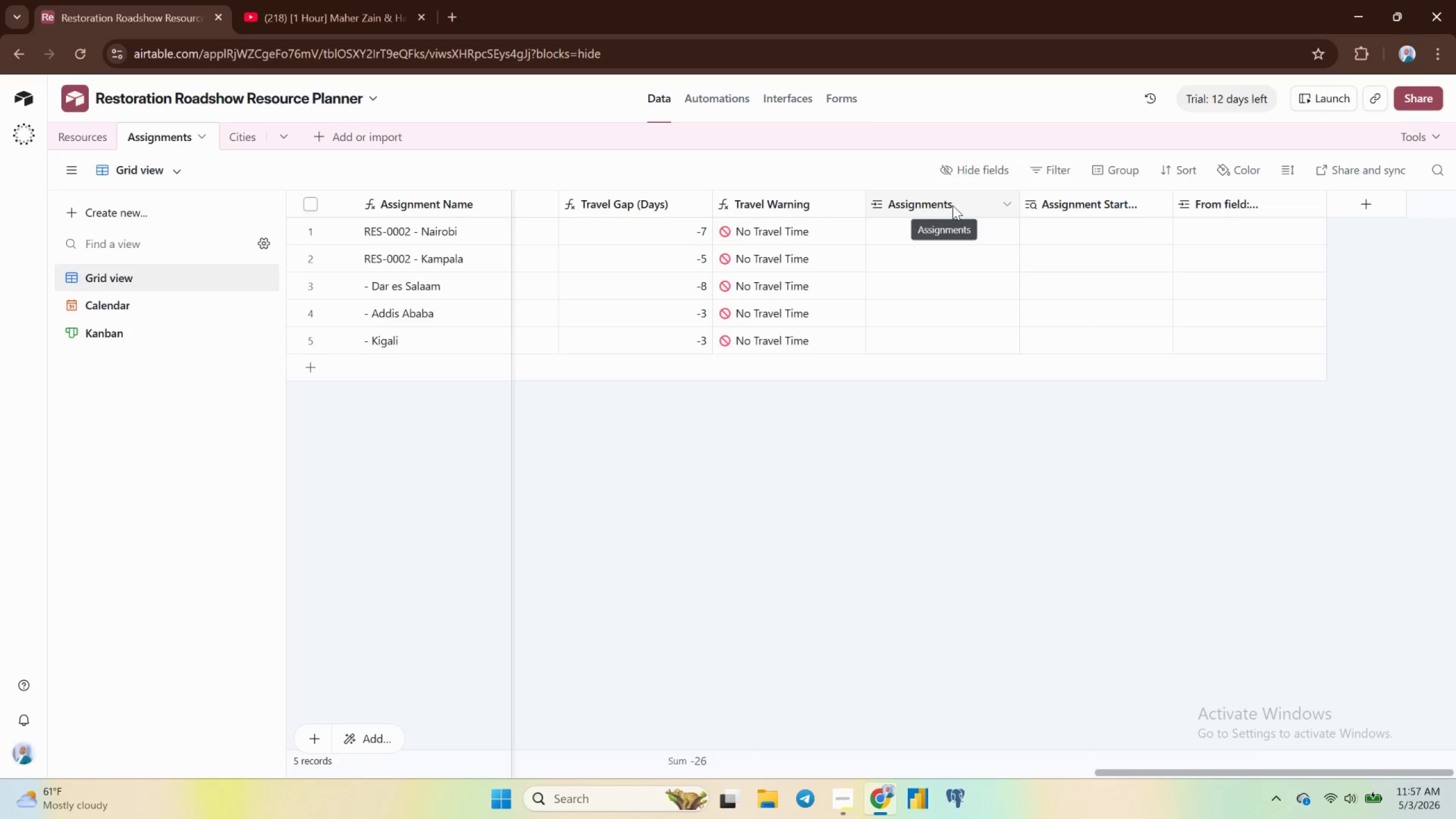 
double_click([953, 205])
 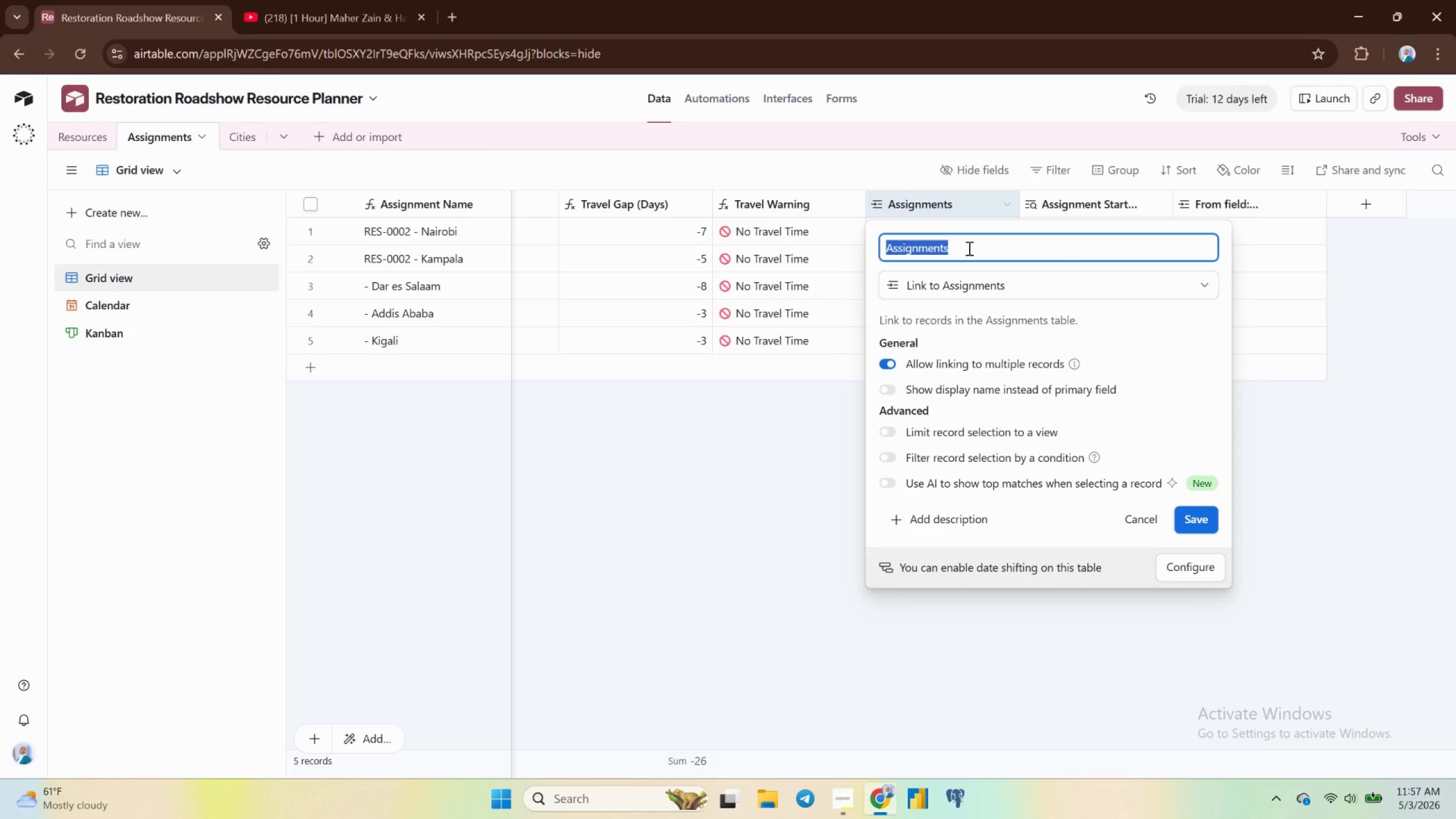 
wait(5.16)
 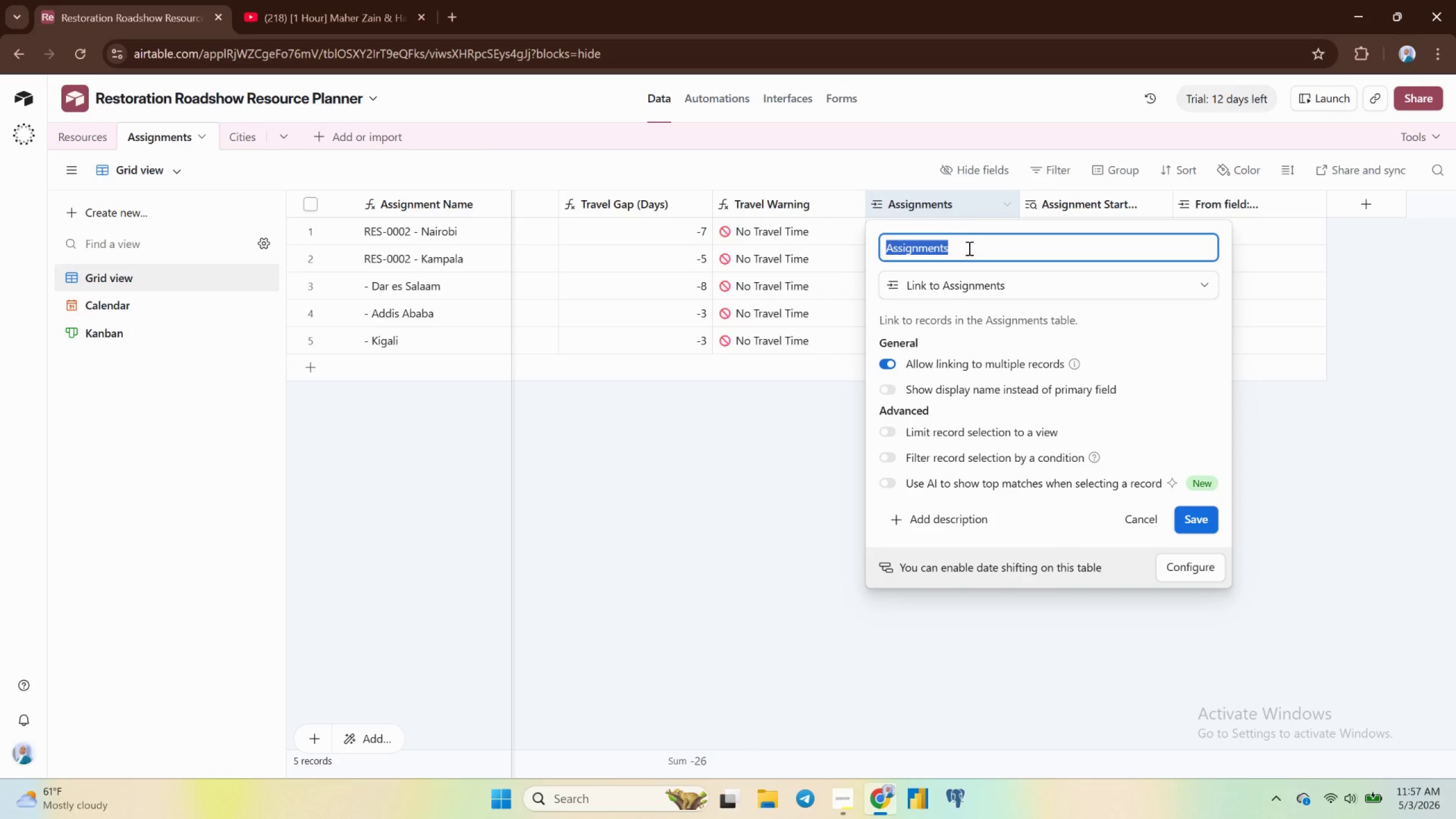 
key(ArrowLeft)
 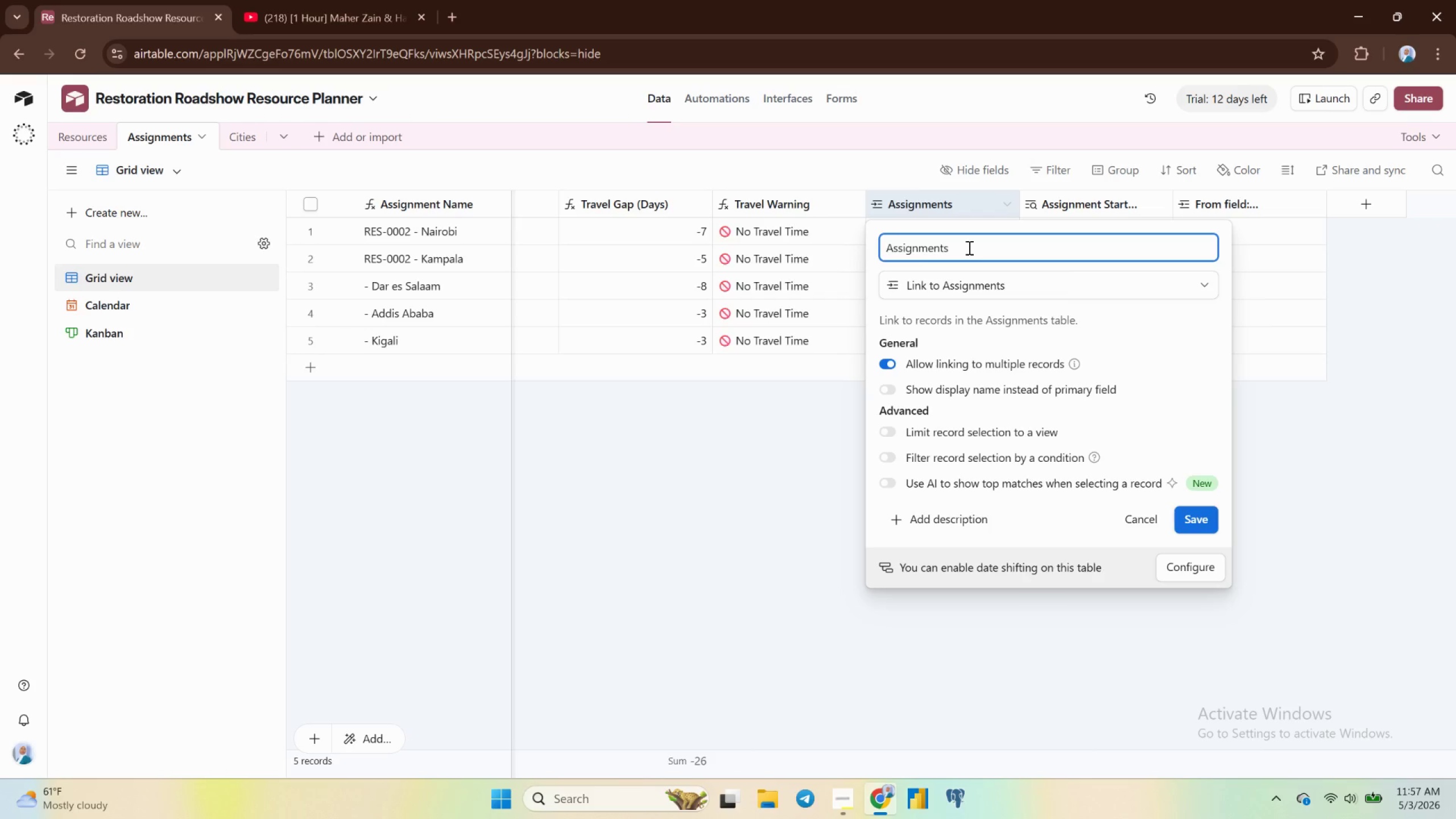 
type(Next )
 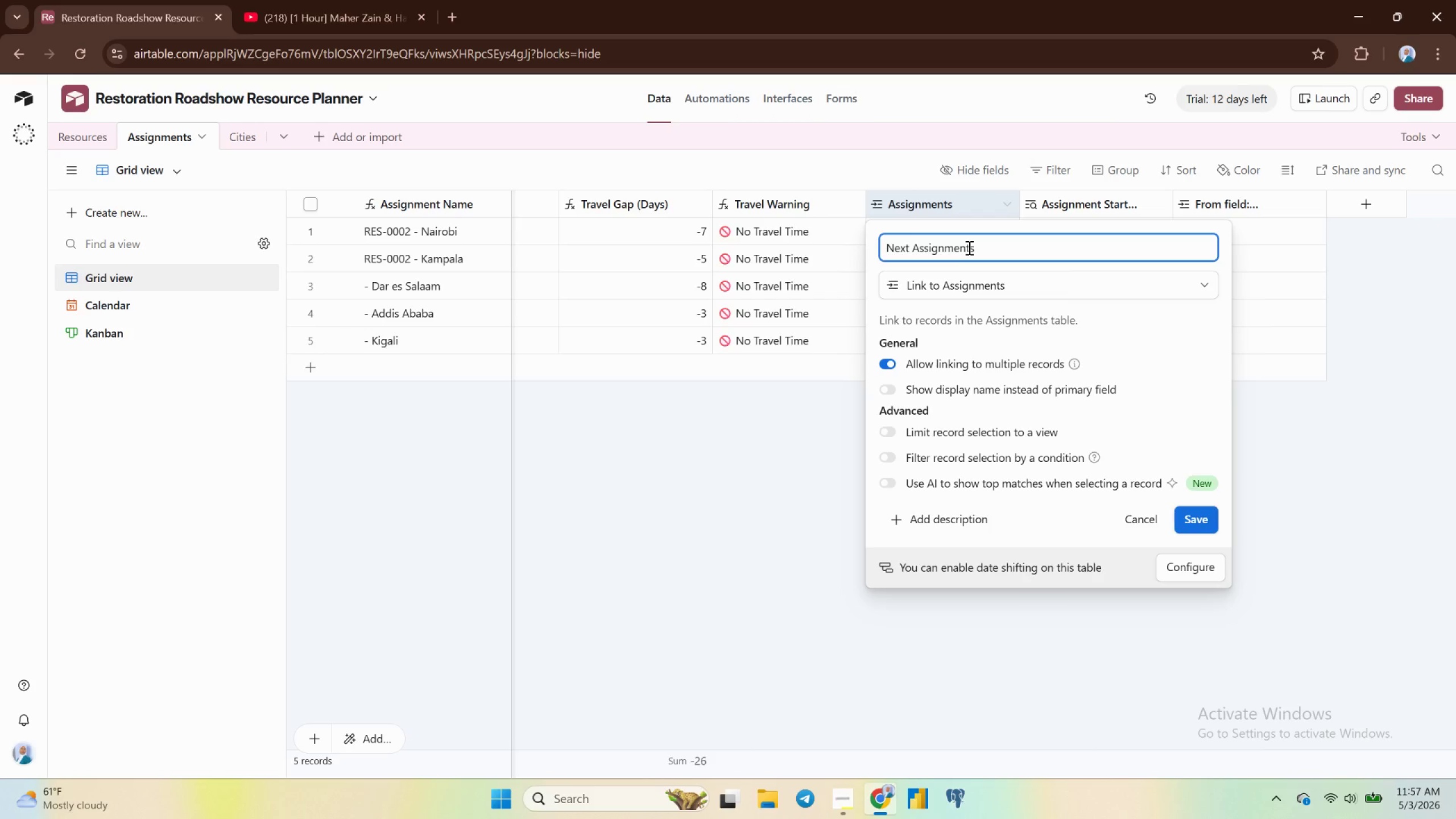 
wait(11.26)
 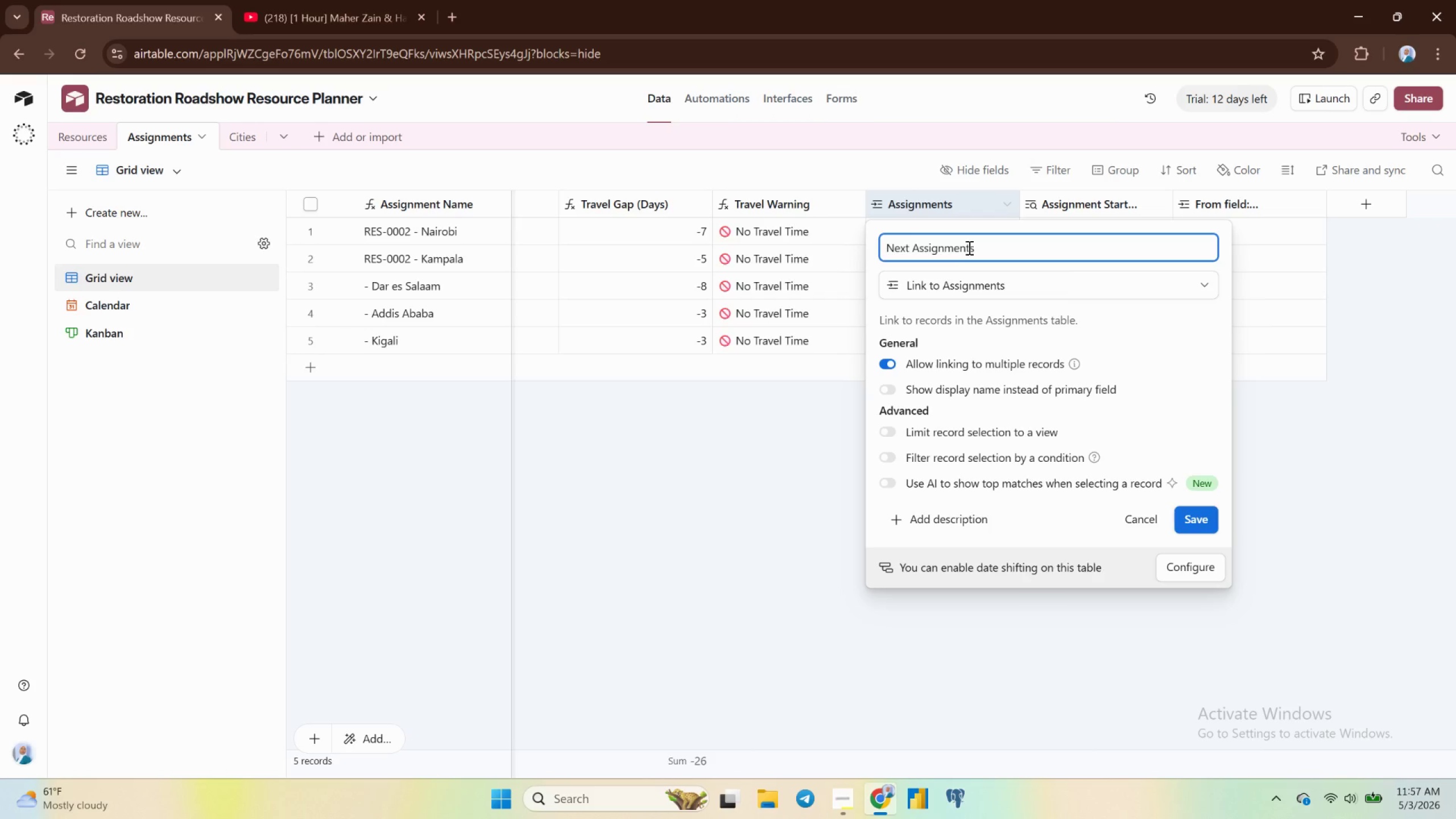 
left_click([1190, 519])
 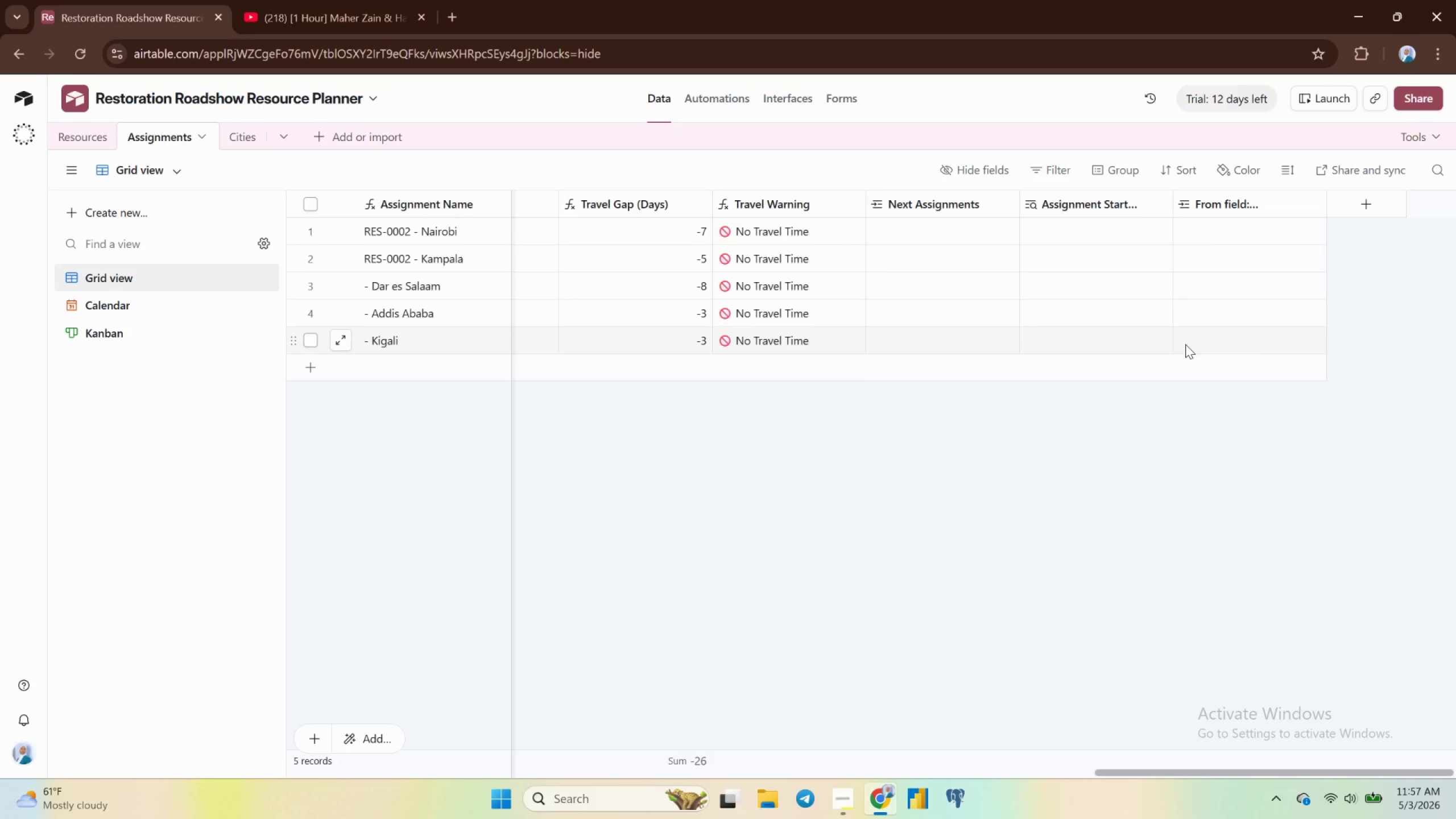 
wait(22.72)
 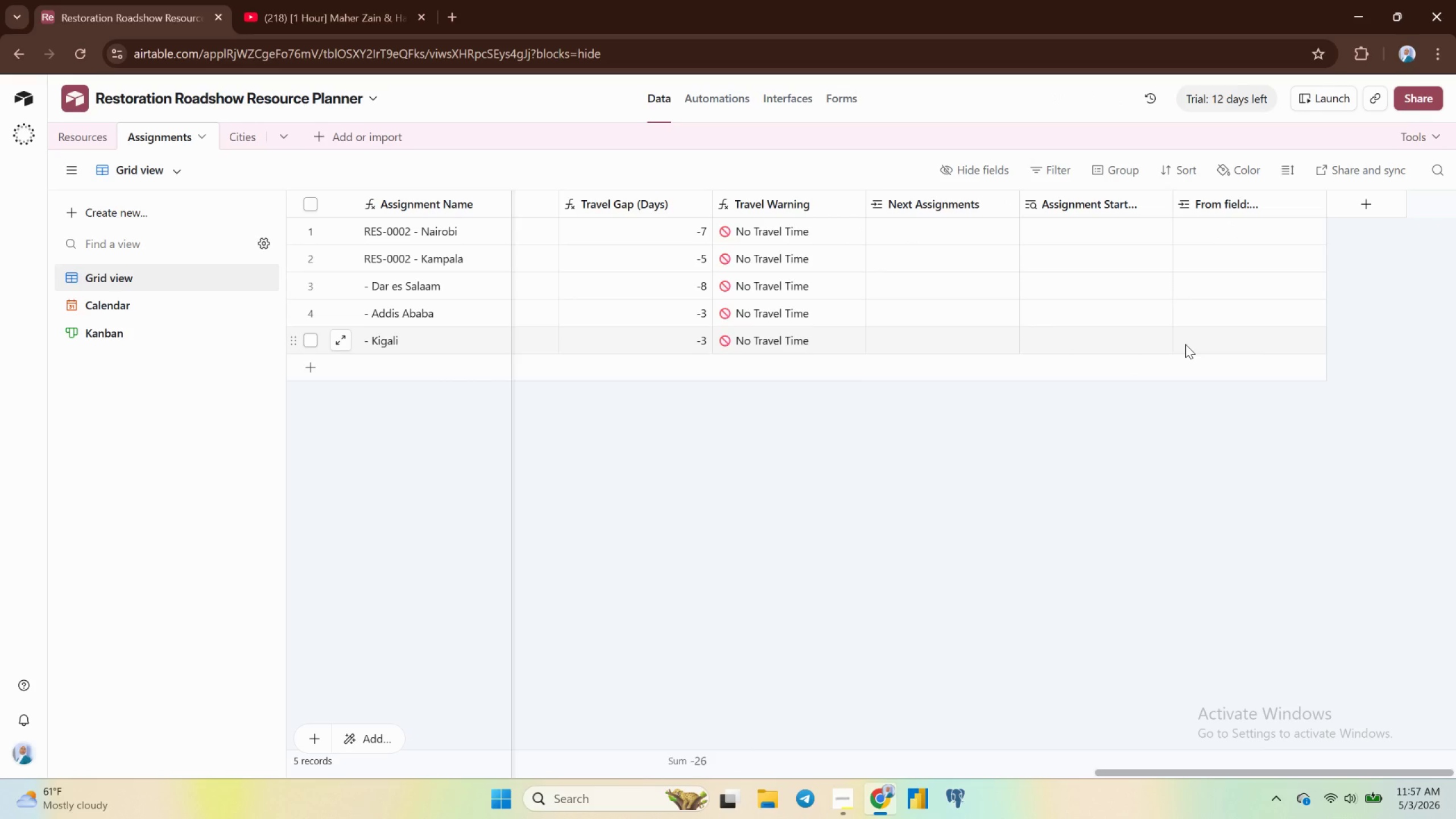 
left_click([986, 234])
 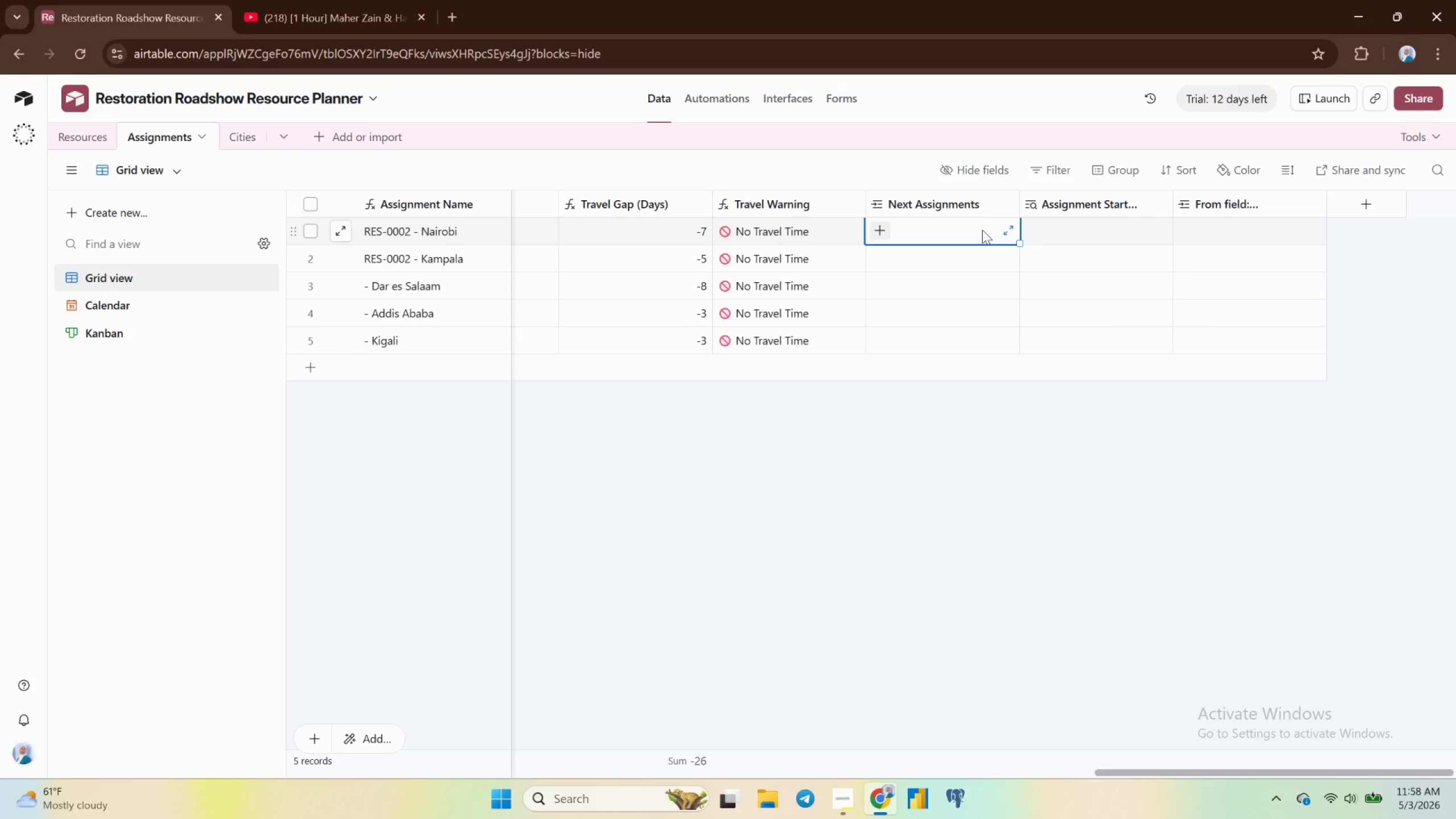 
scroll: coordinate [977, 222], scroll_direction: up, amount: 4.0
 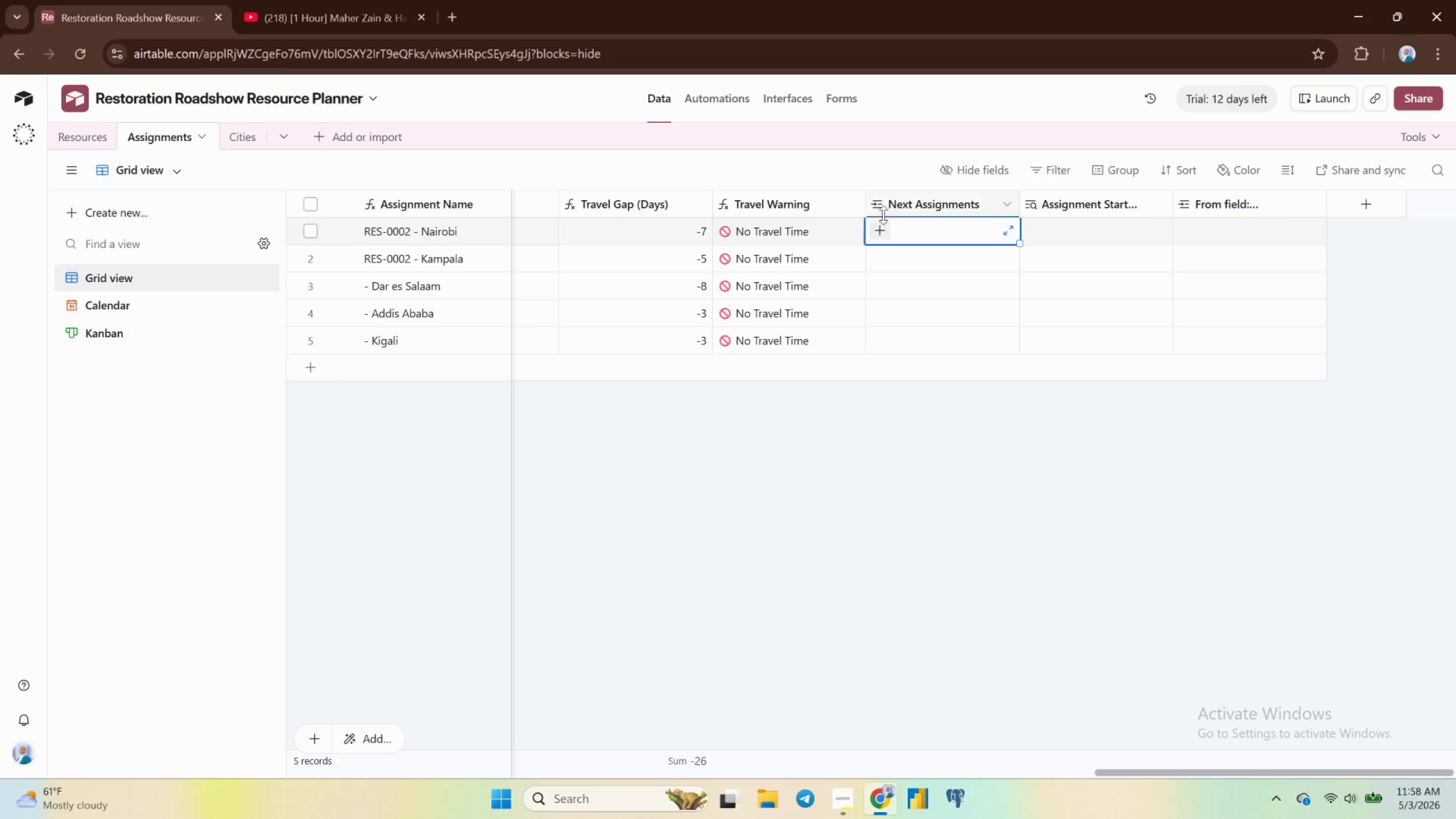 
left_click([915, 202])
 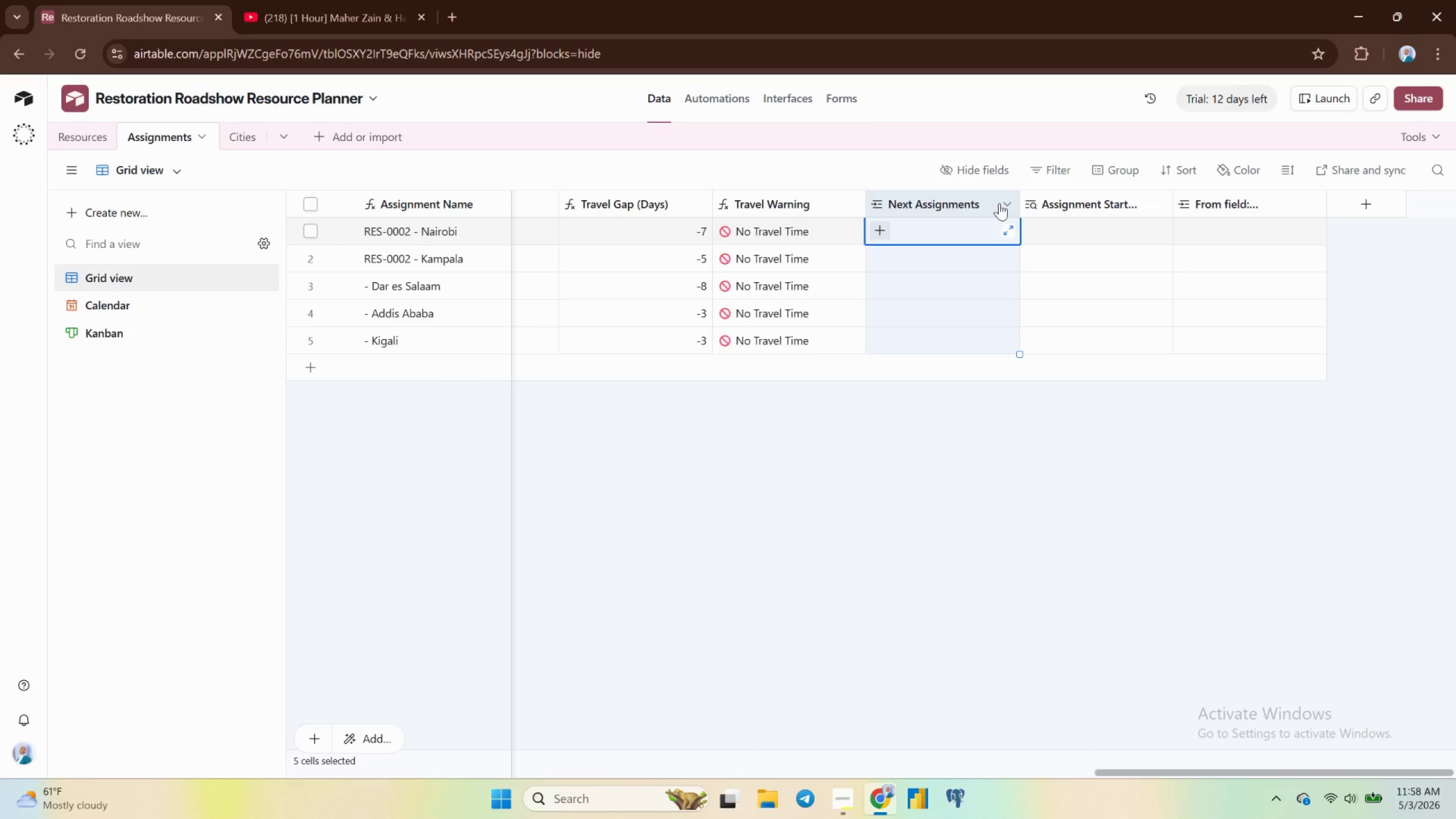 
double_click([1002, 202])
 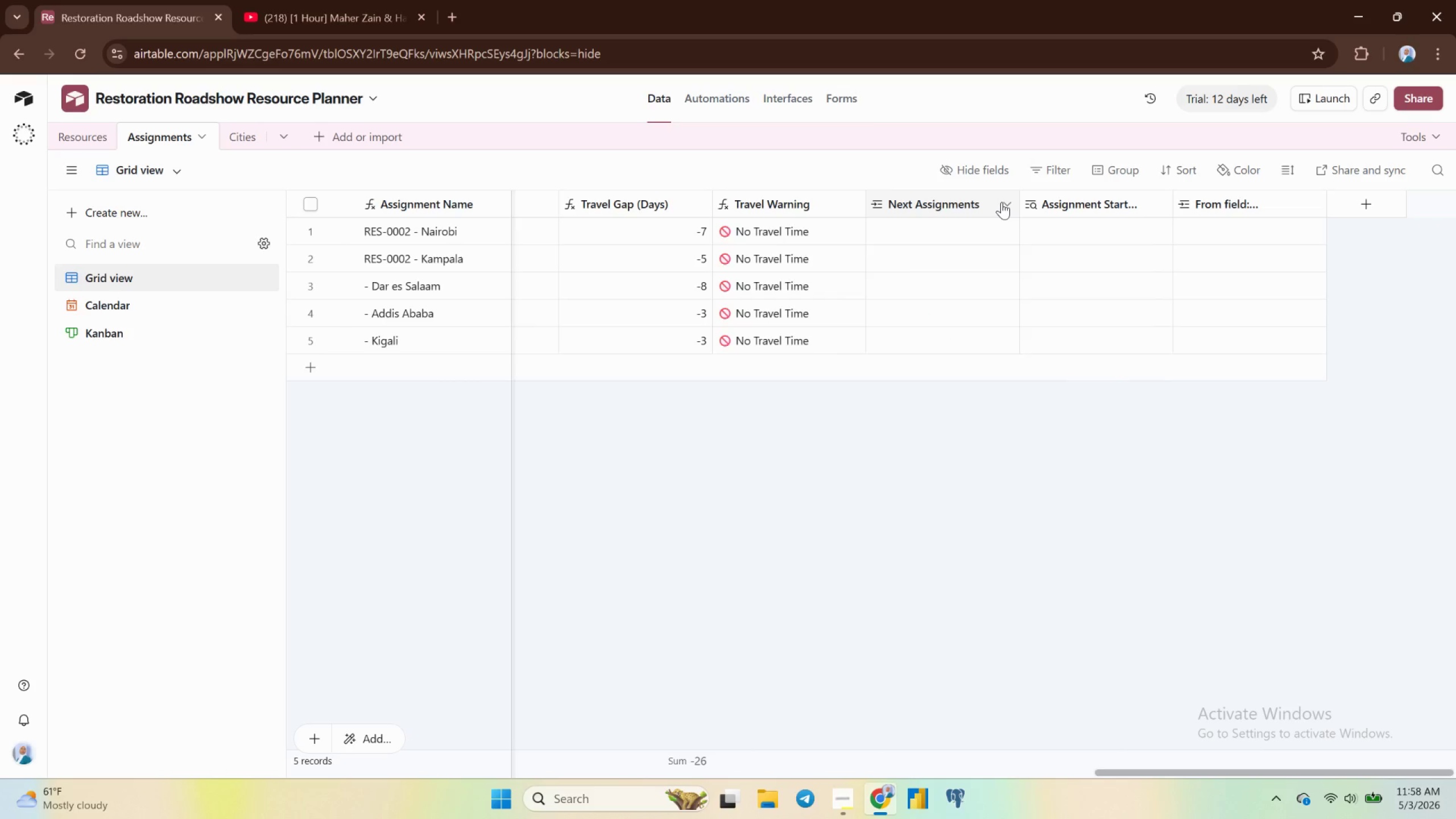 
double_click([1002, 202])
 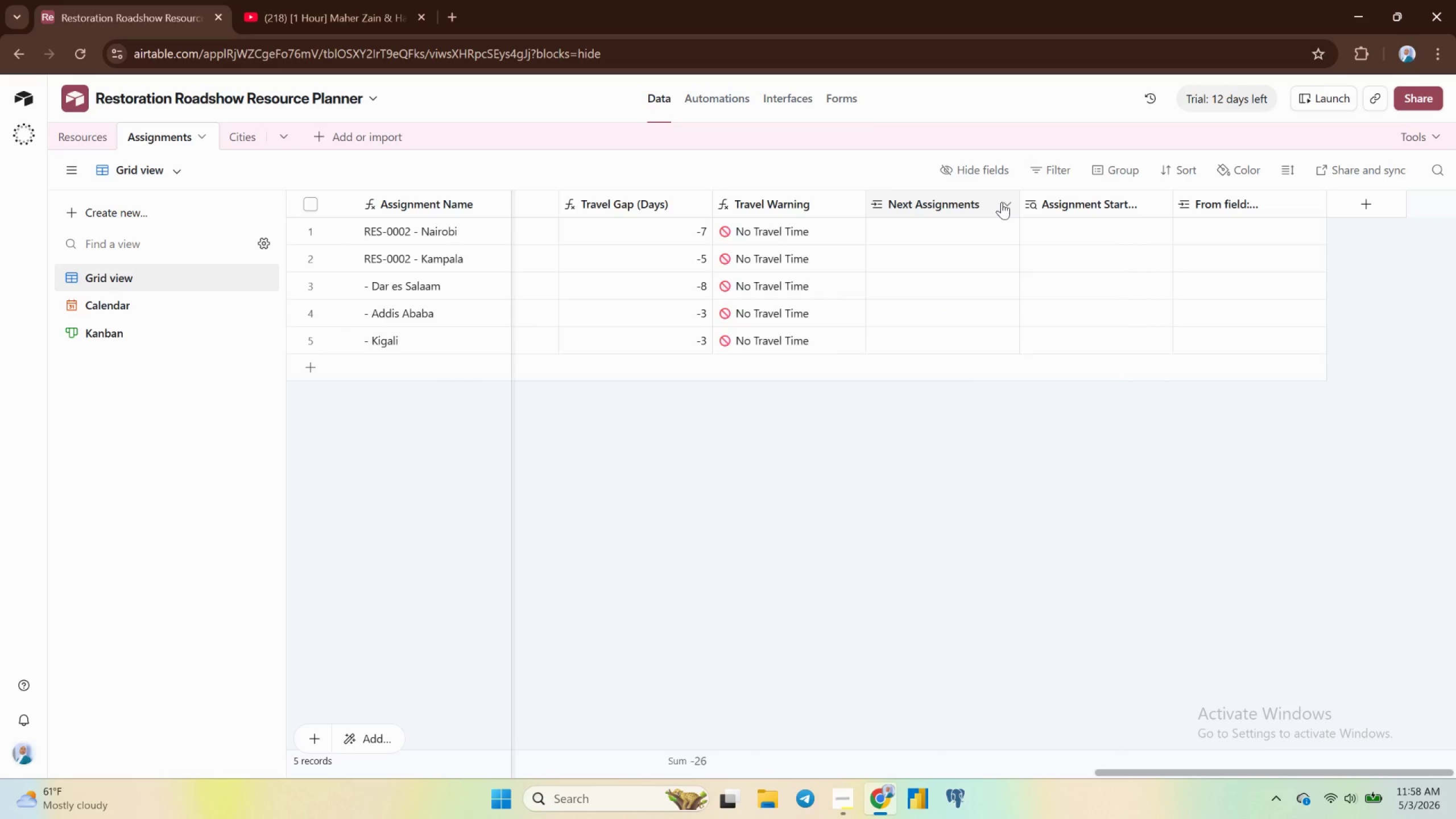 
triple_click([1002, 202])
 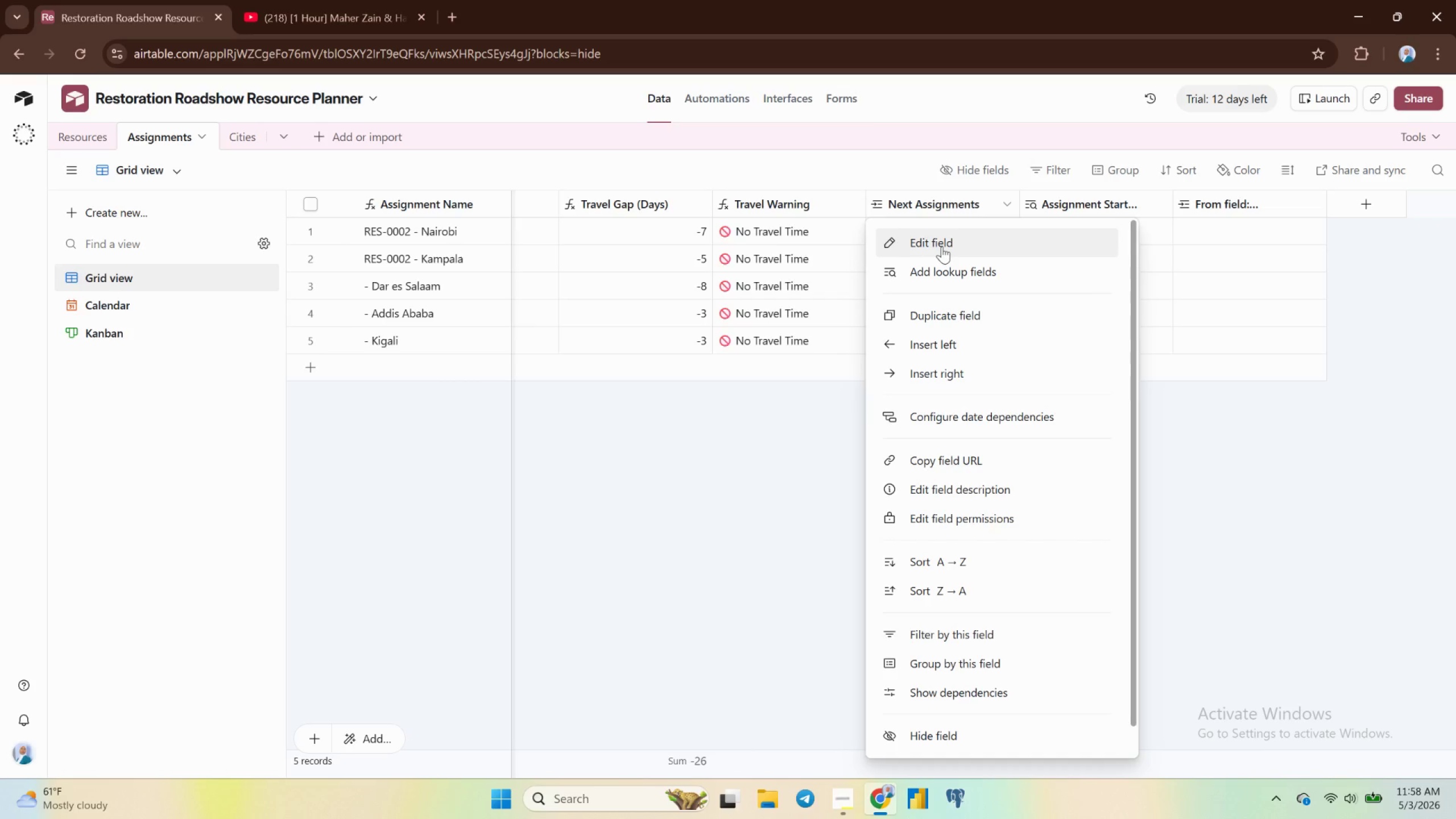 
left_click([942, 246])
 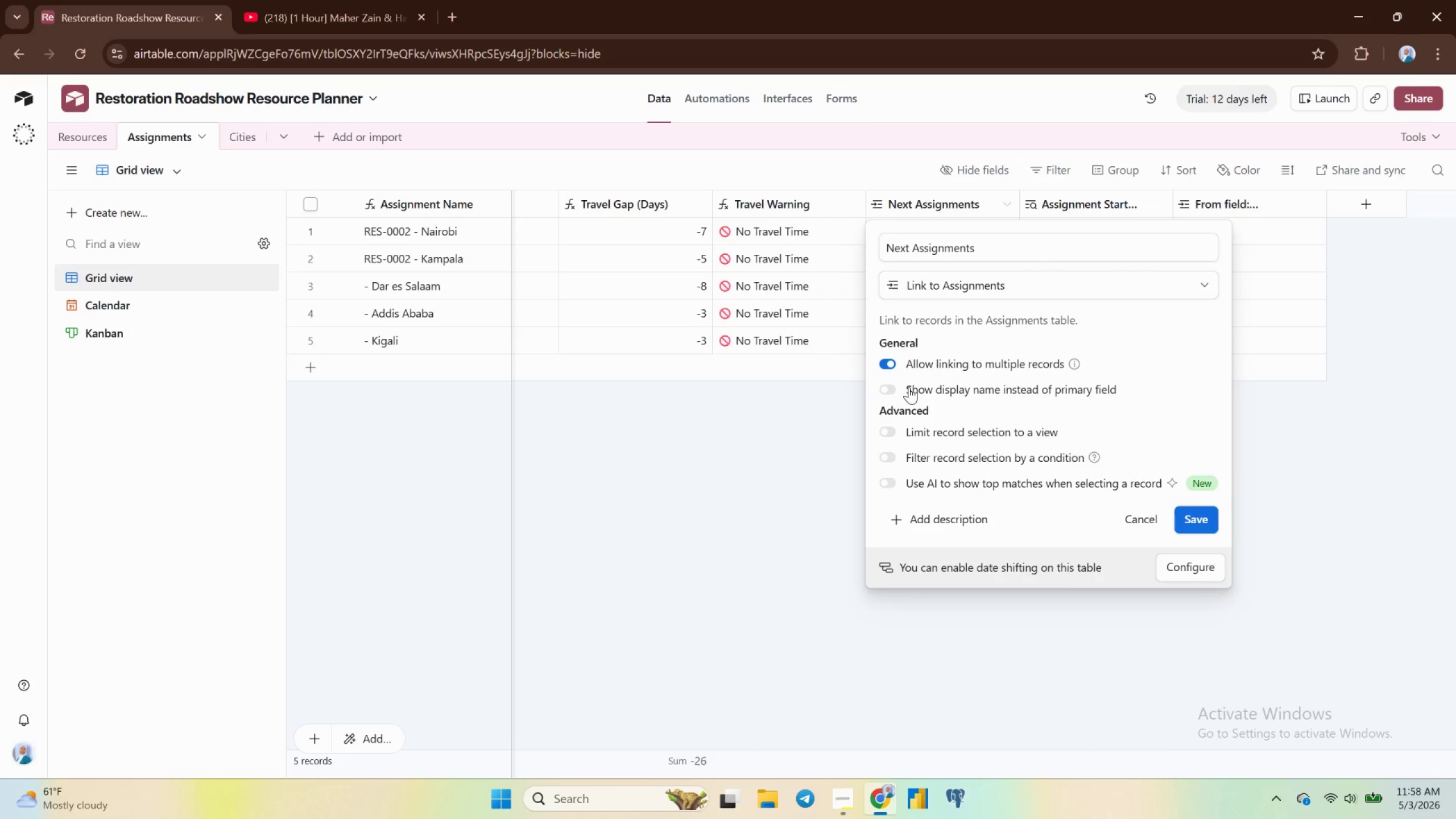 
wait(10.03)
 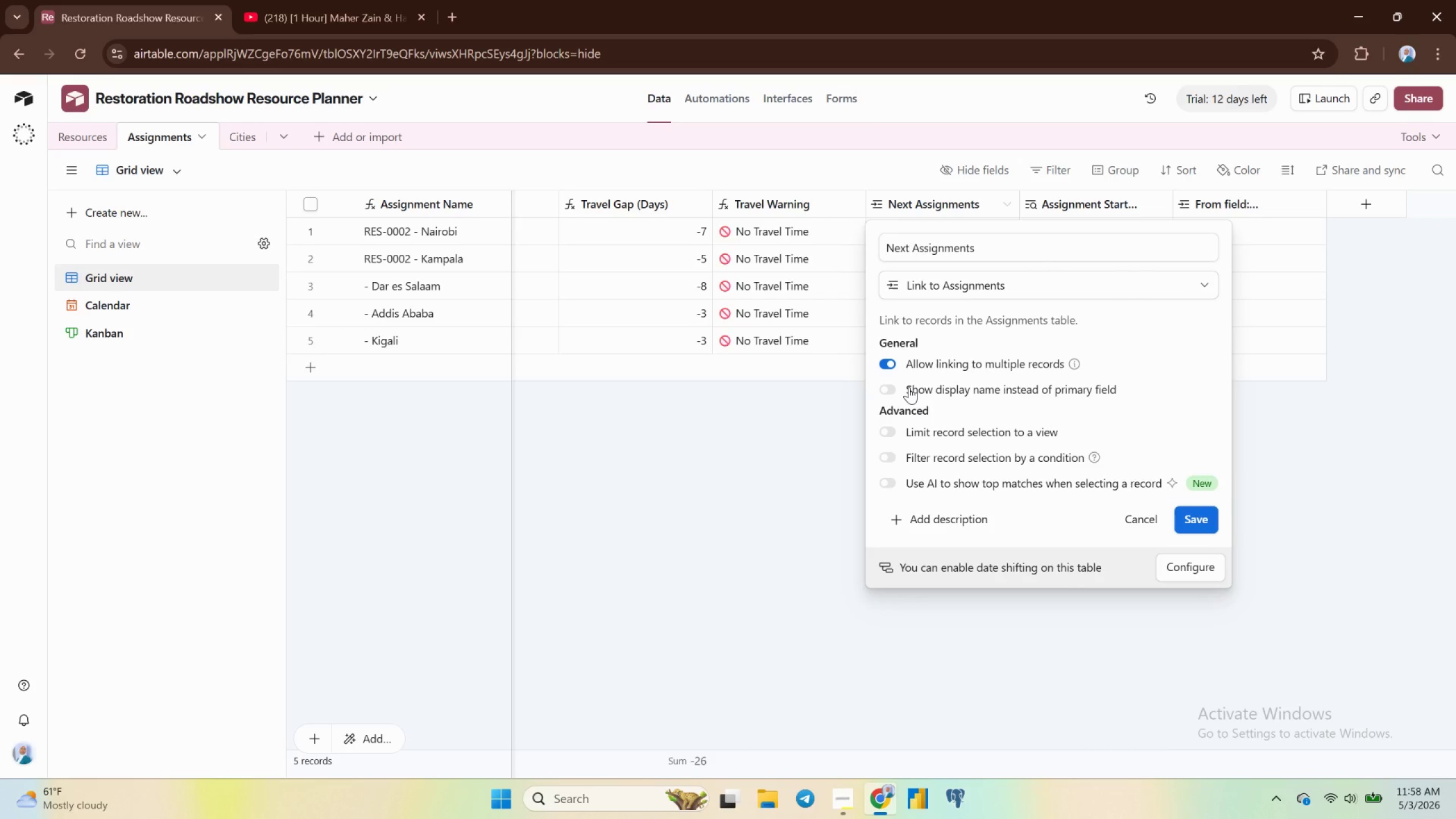 
left_click([1176, 519])
 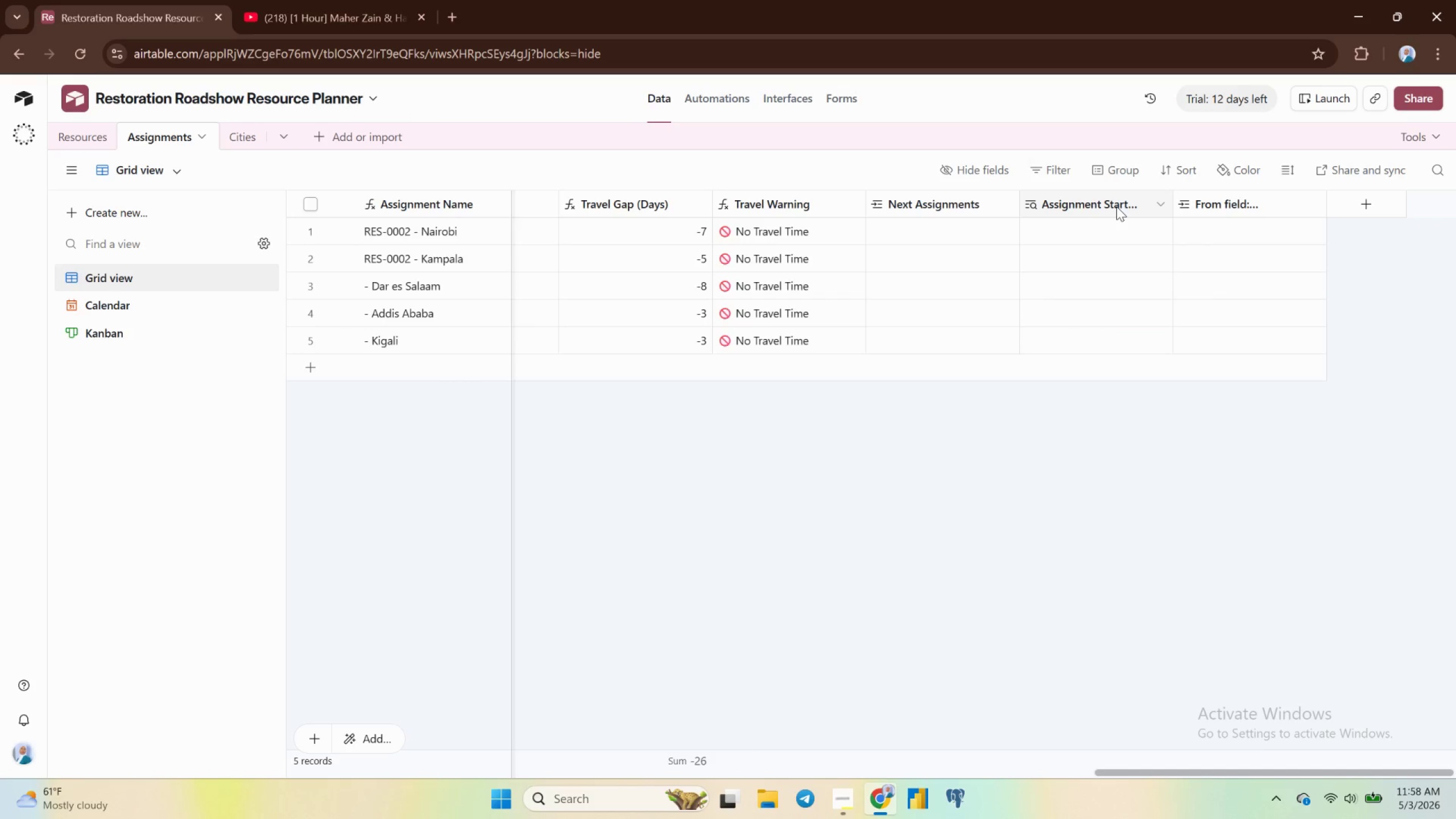 
left_click([1118, 206])
 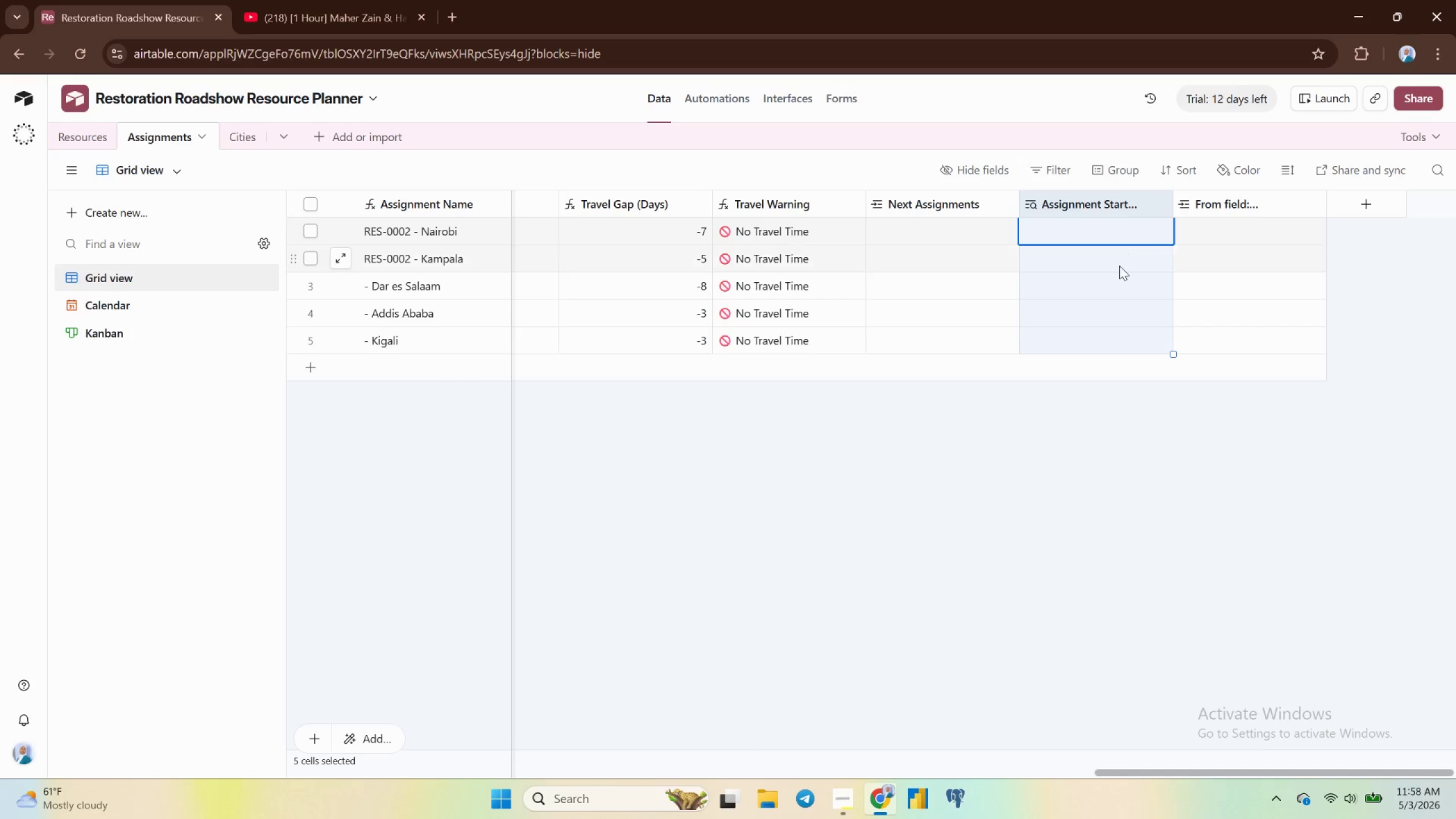 
left_click([1113, 224])
 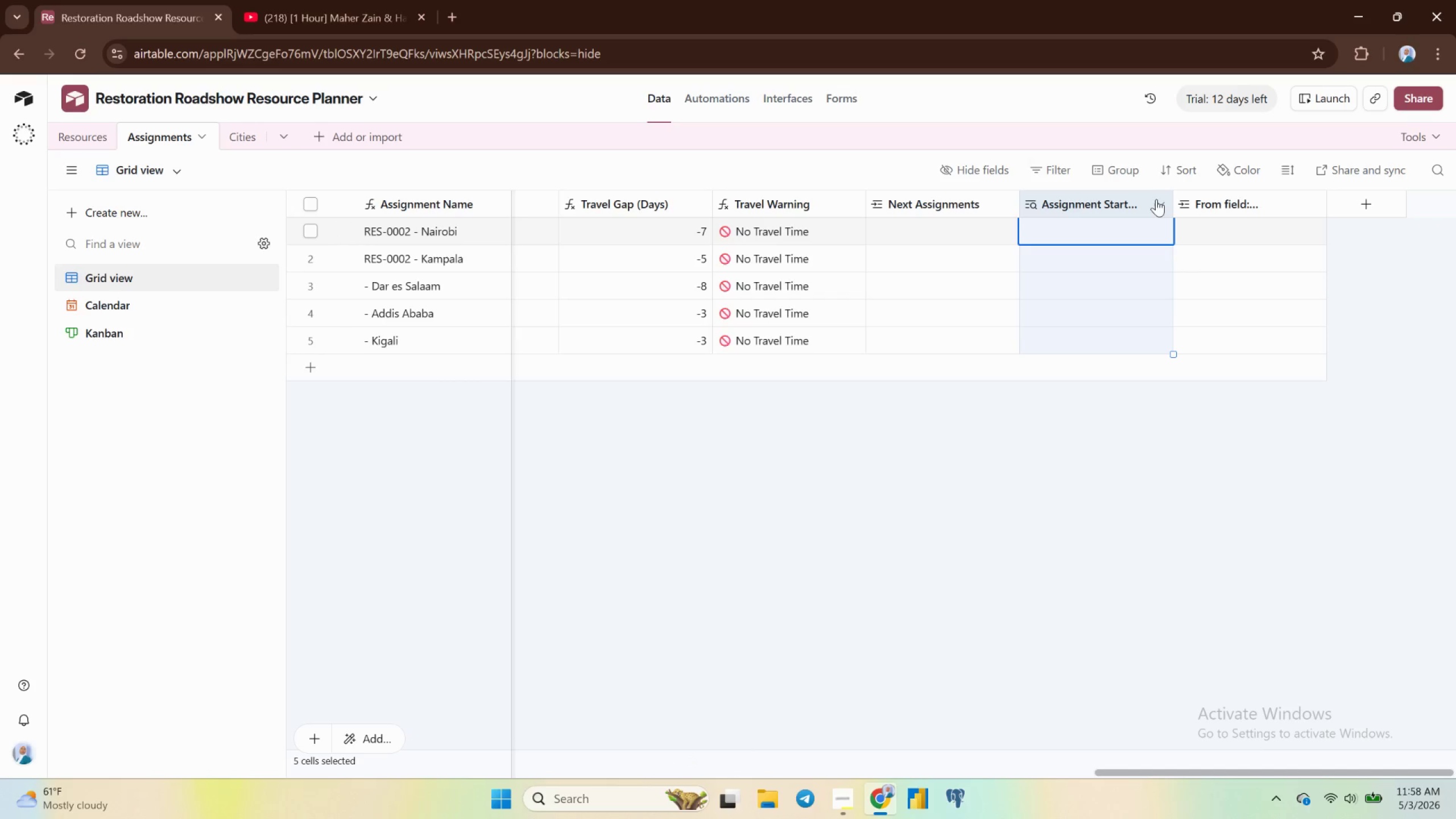 
left_click([1158, 200])
 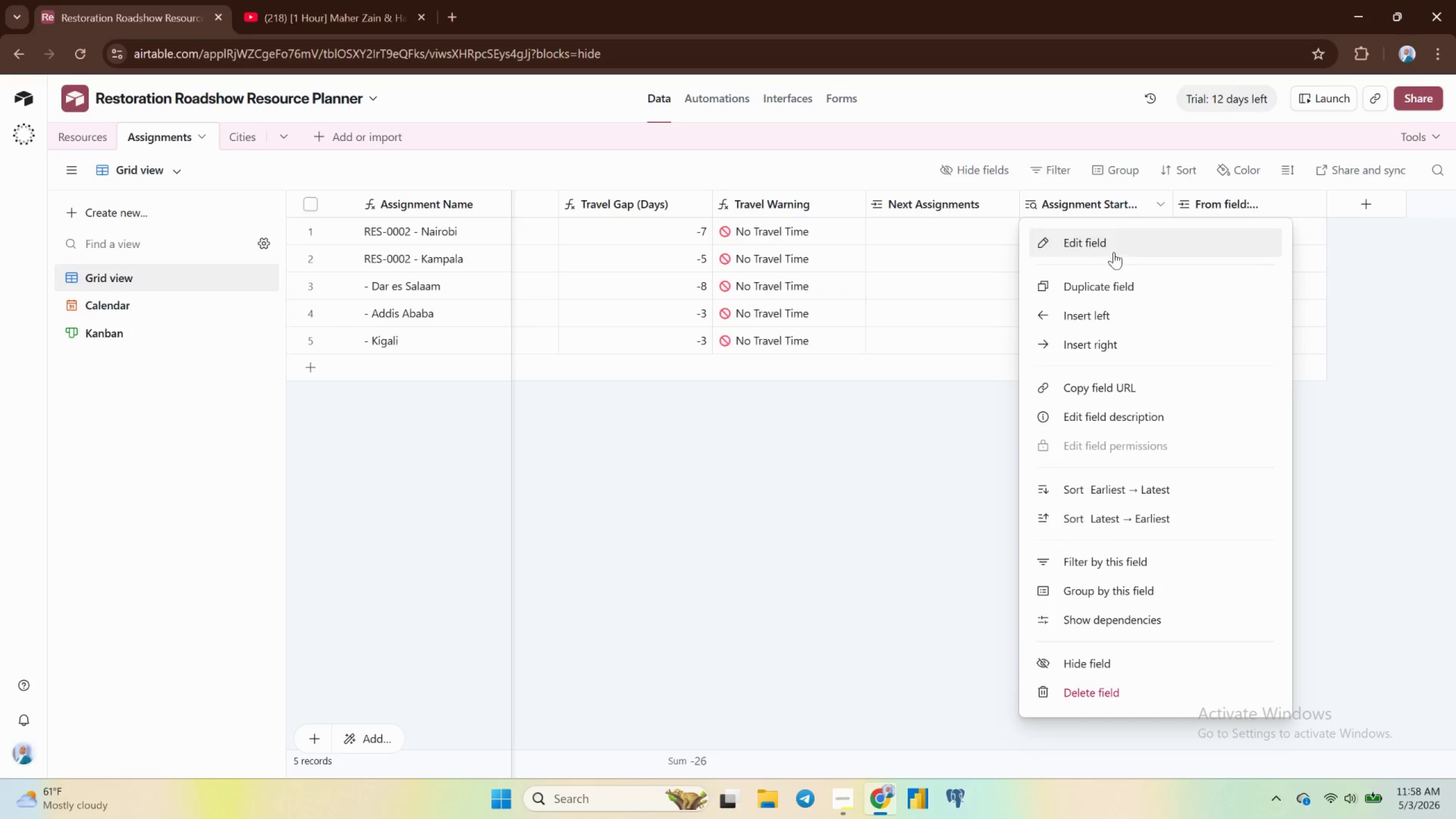 
left_click([1113, 252])
 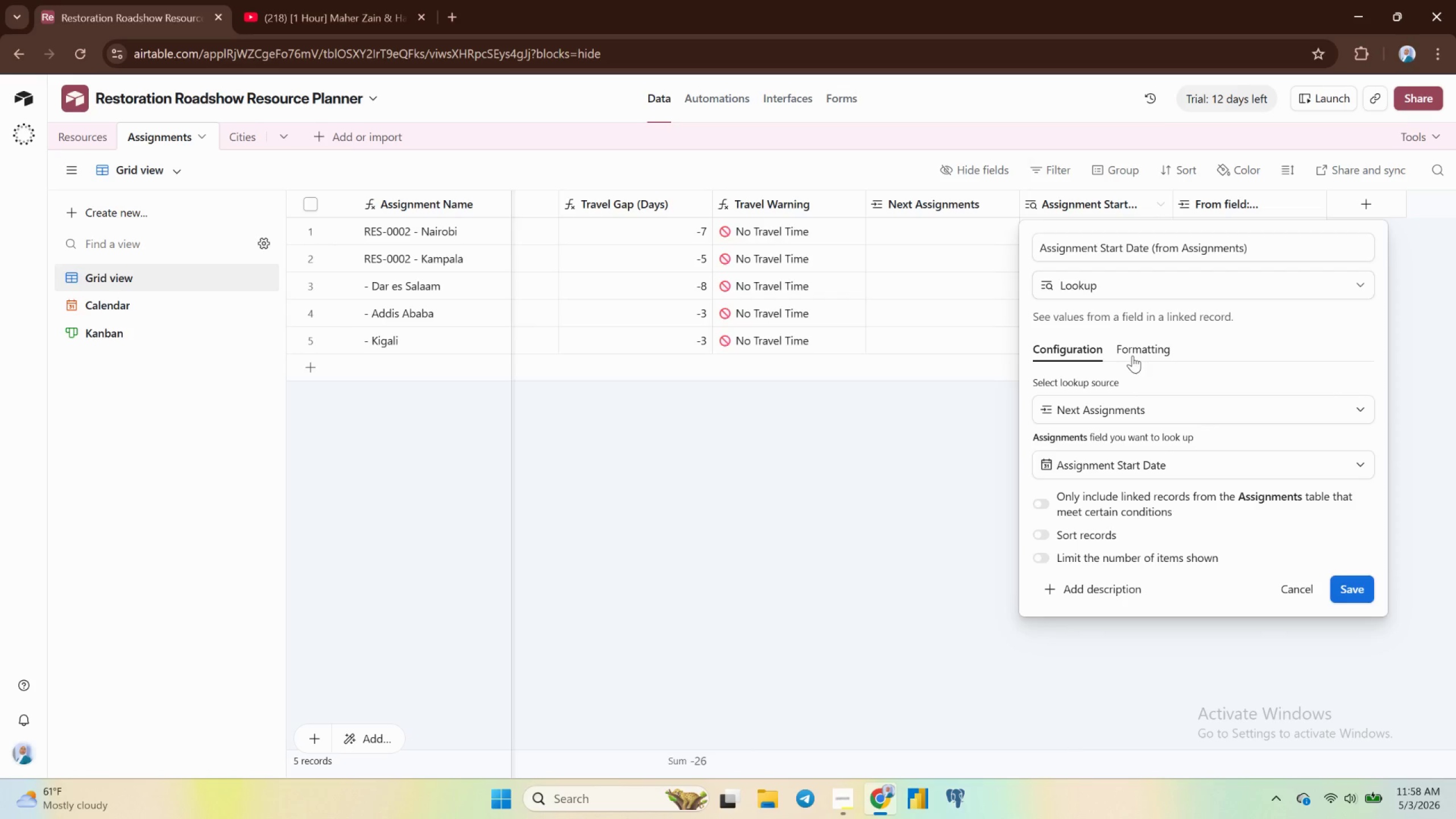 
wait(6.67)
 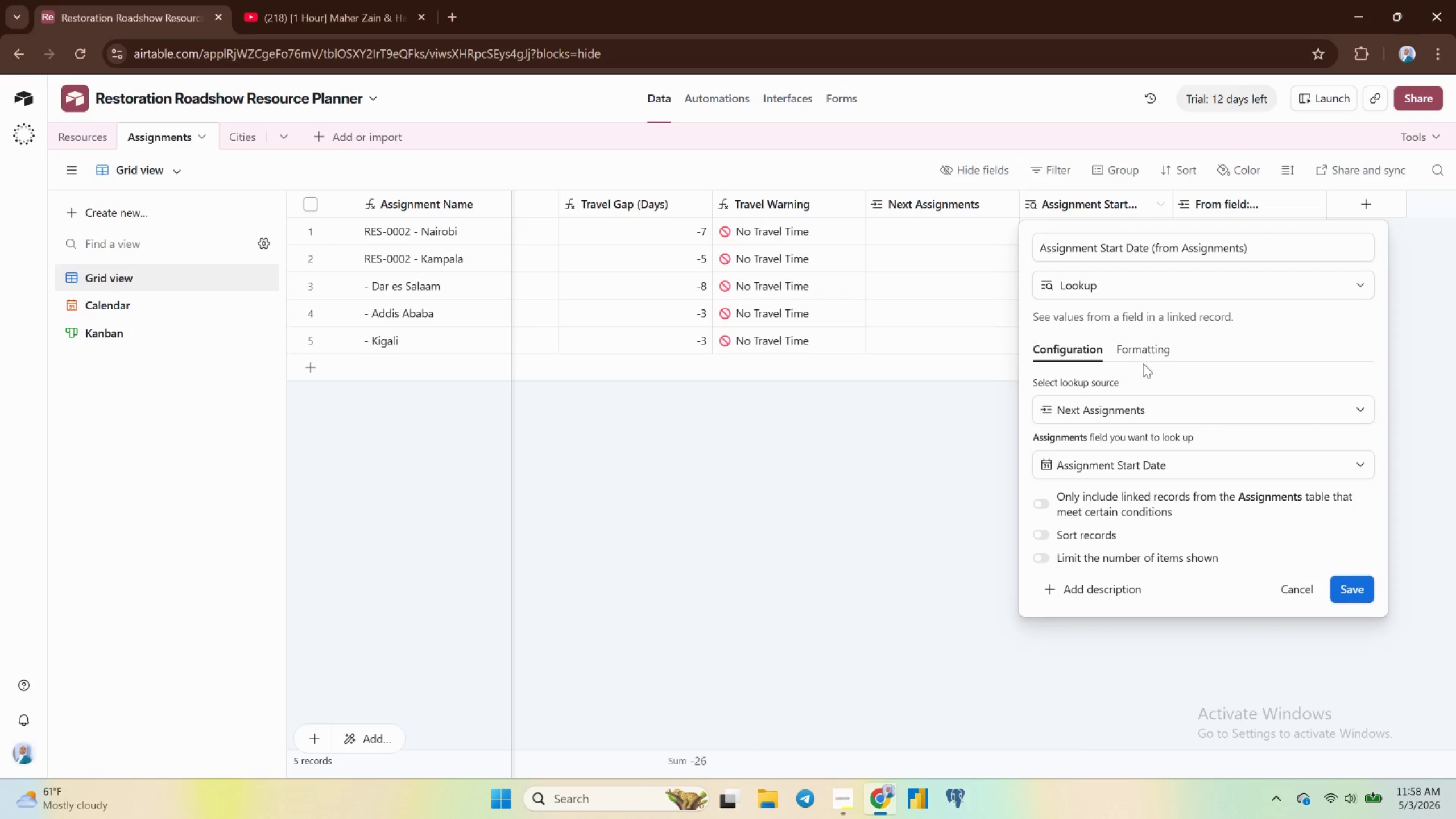 
left_click([1177, 470])
 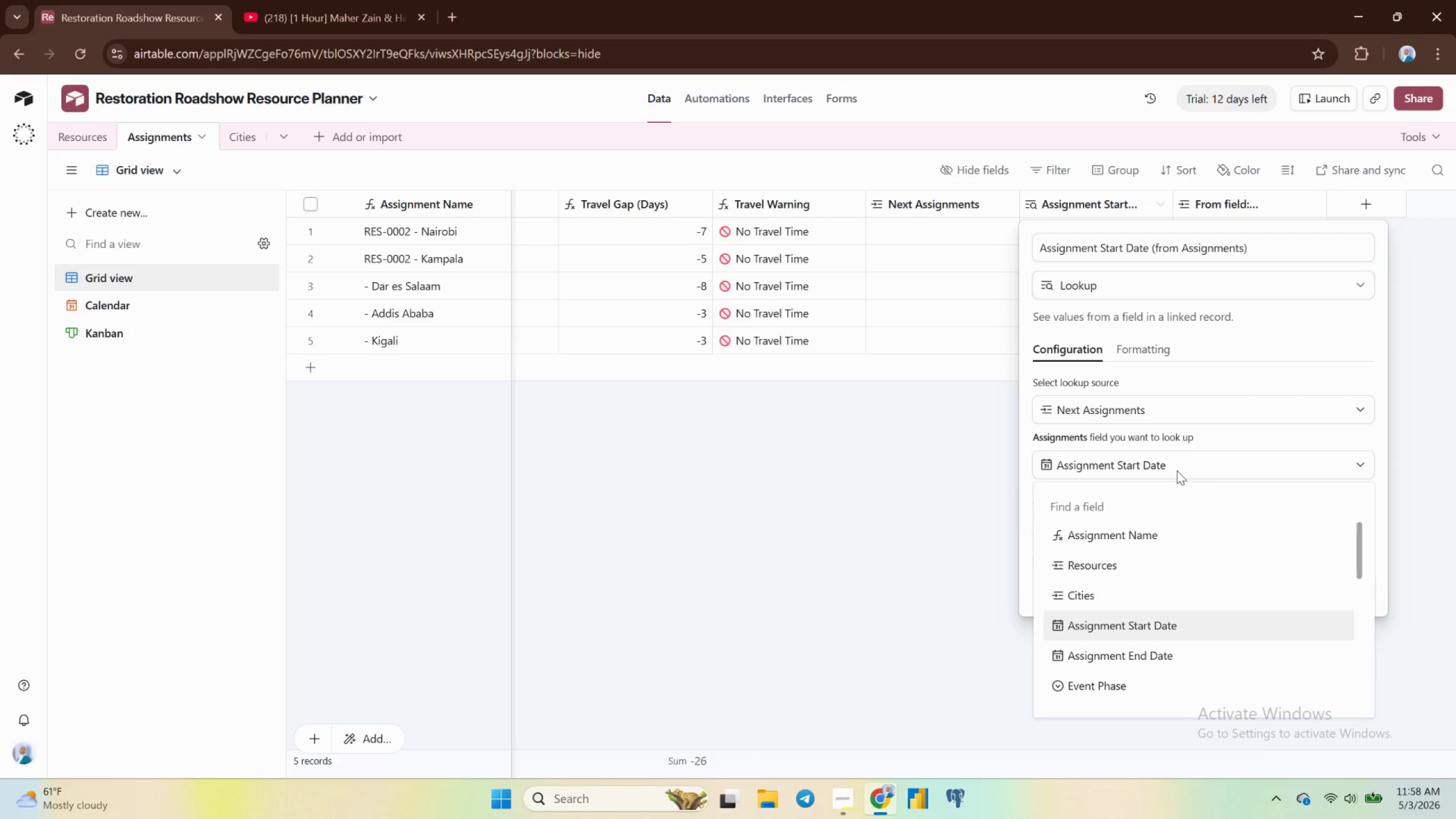 
left_click([1177, 470])
 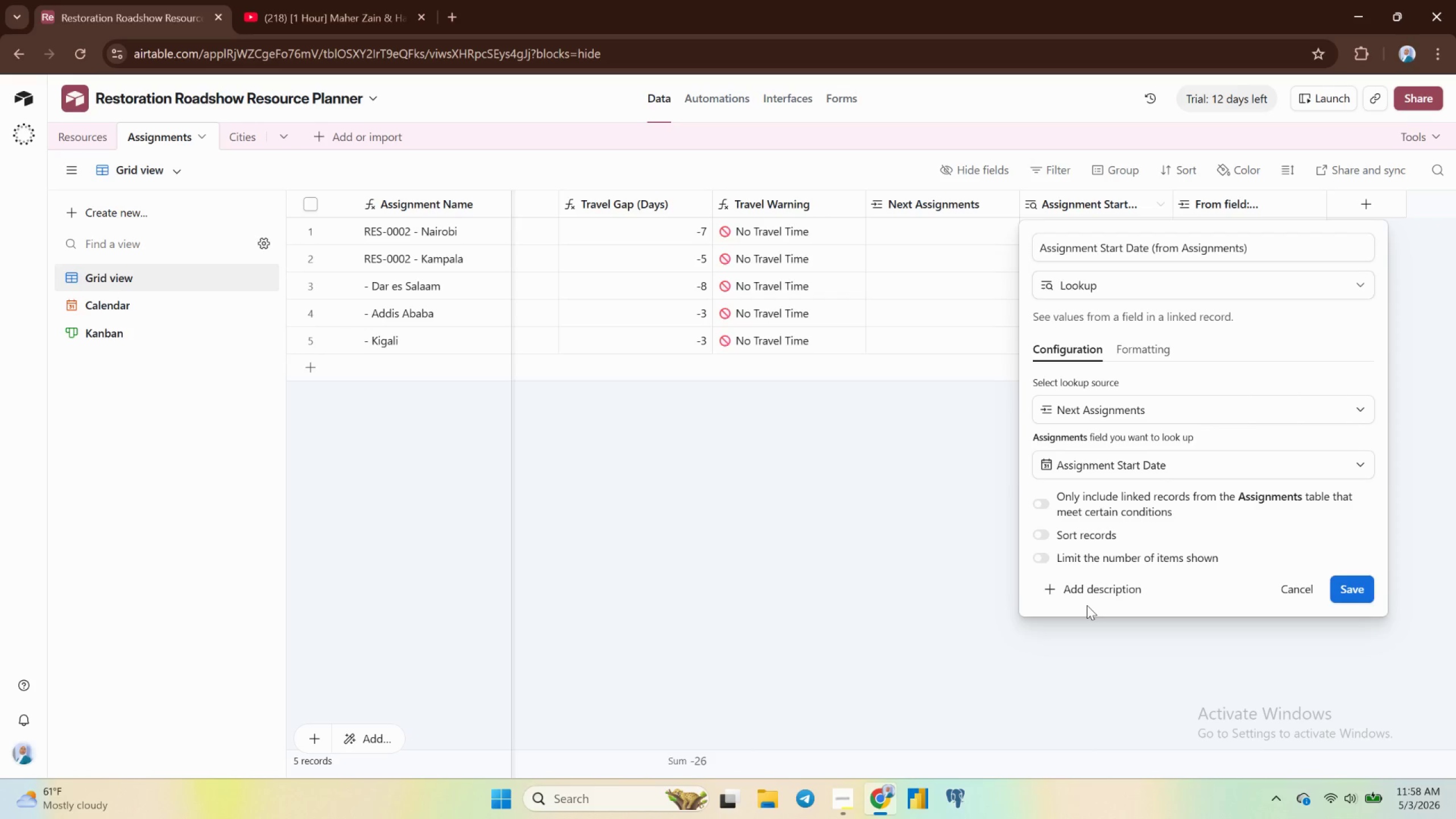 
wait(7.95)
 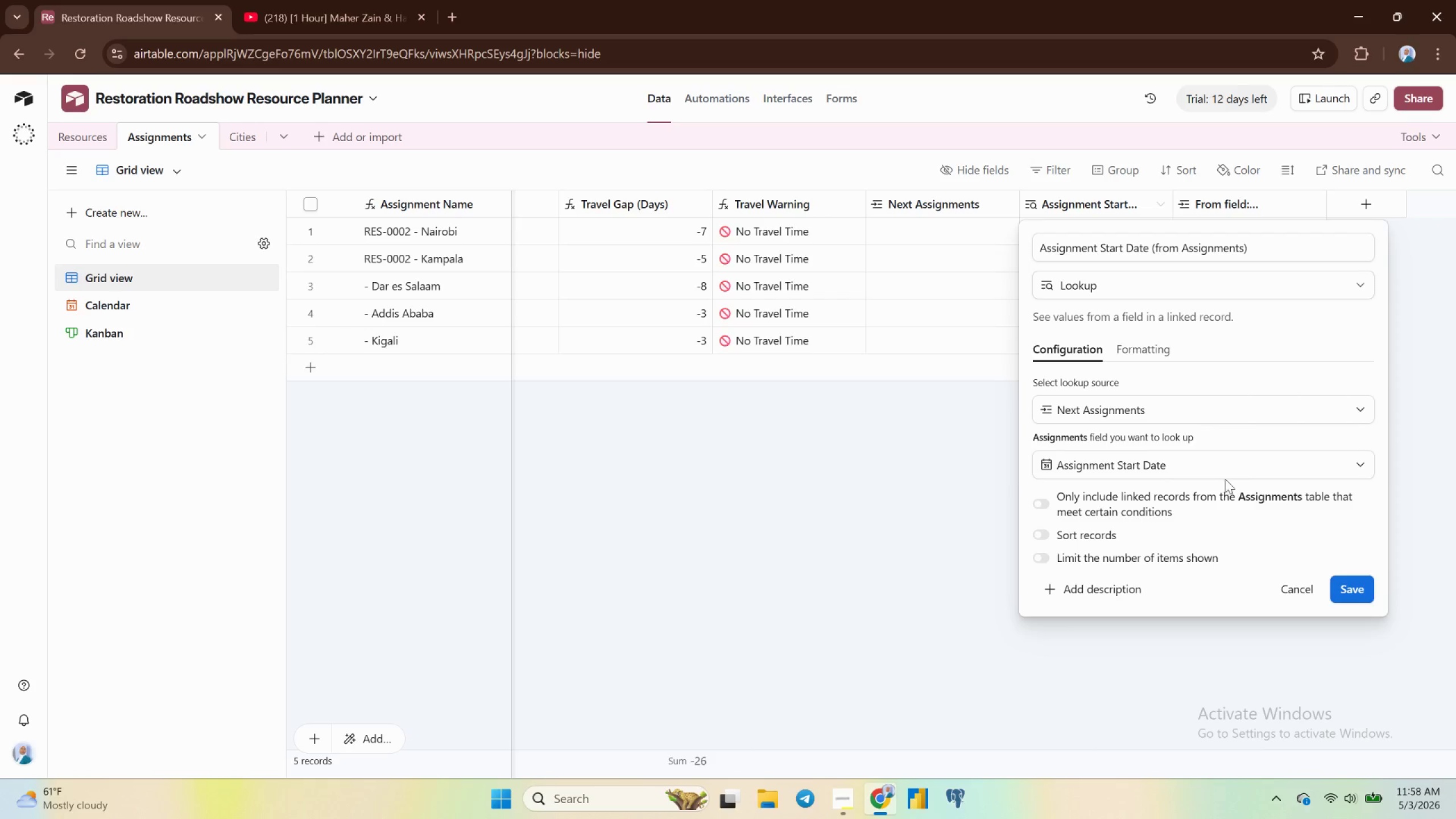 
mouse_move([1054, 515])
 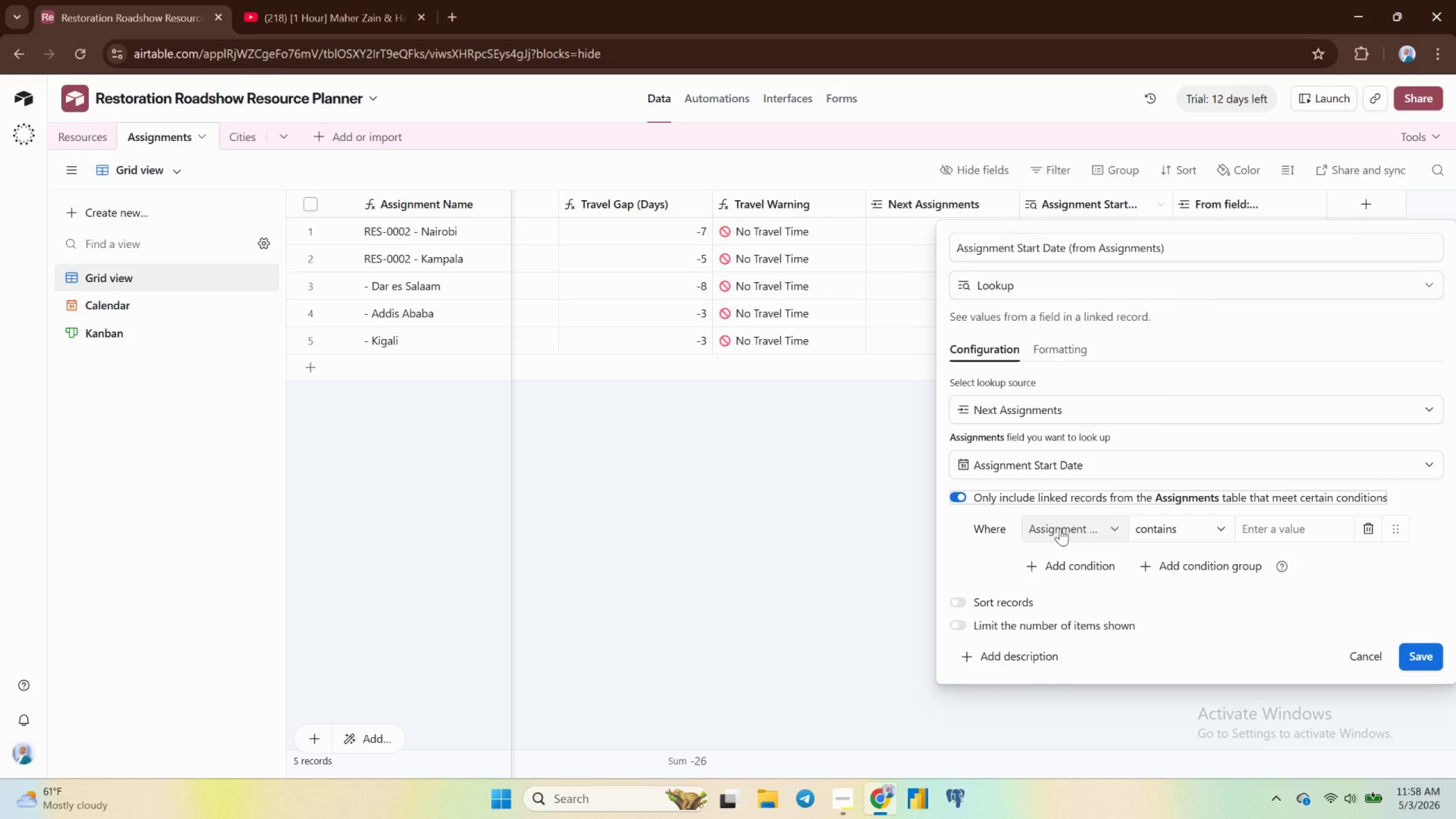 
left_click([1060, 528])
 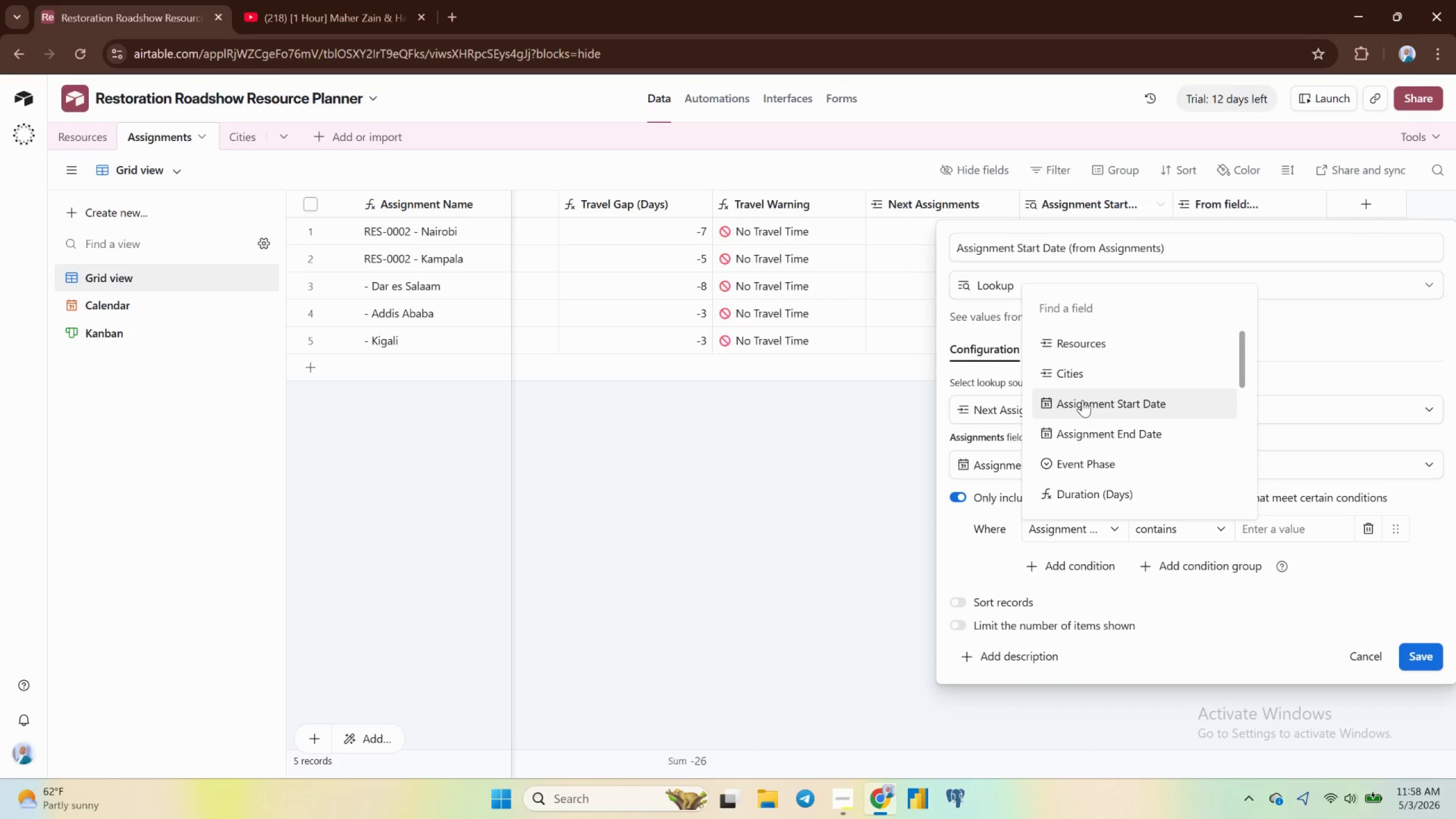 
wait(6.72)
 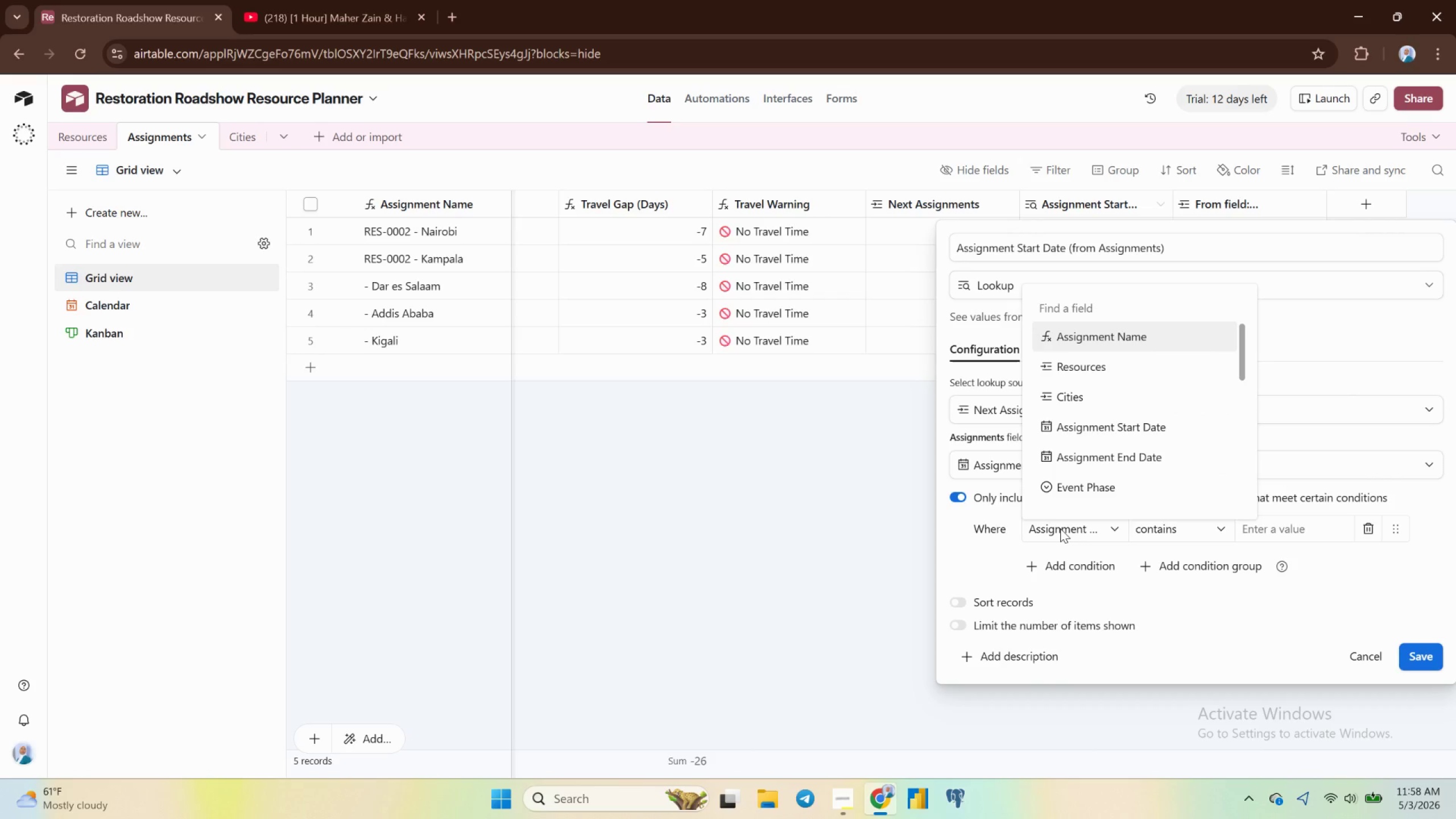 
left_click([1082, 400])
 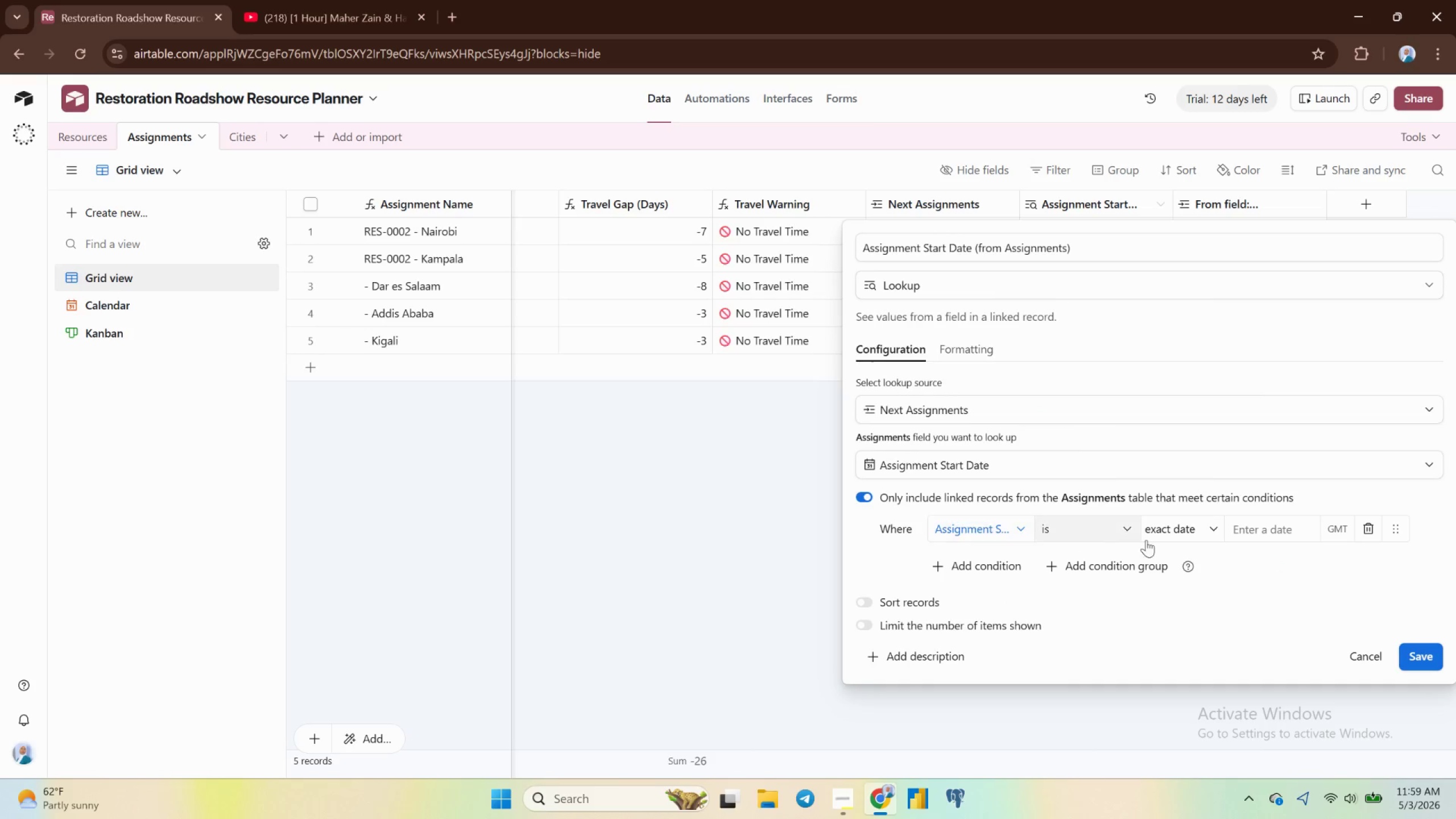 
wait(5.31)
 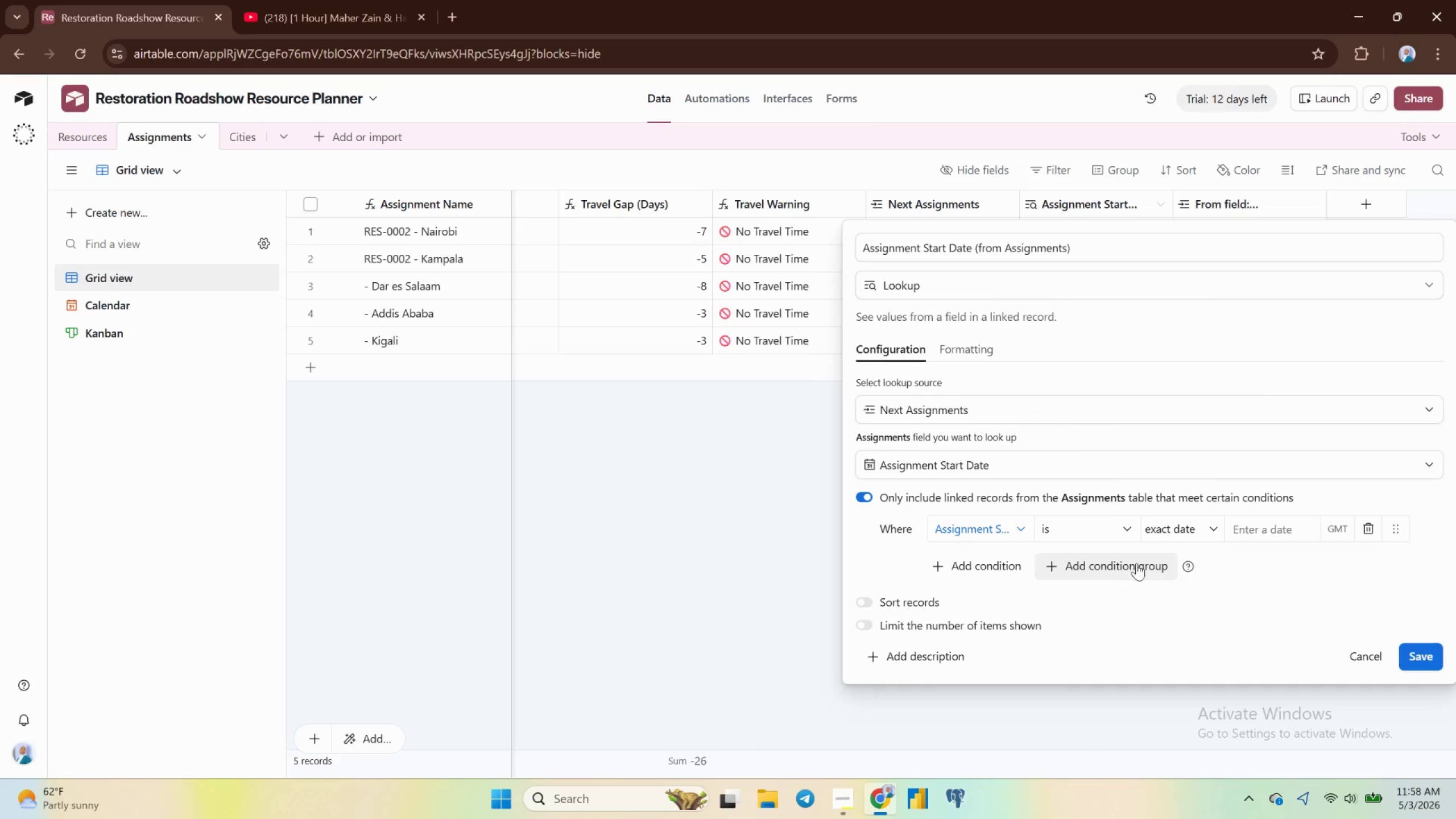 
left_click([1184, 531])
 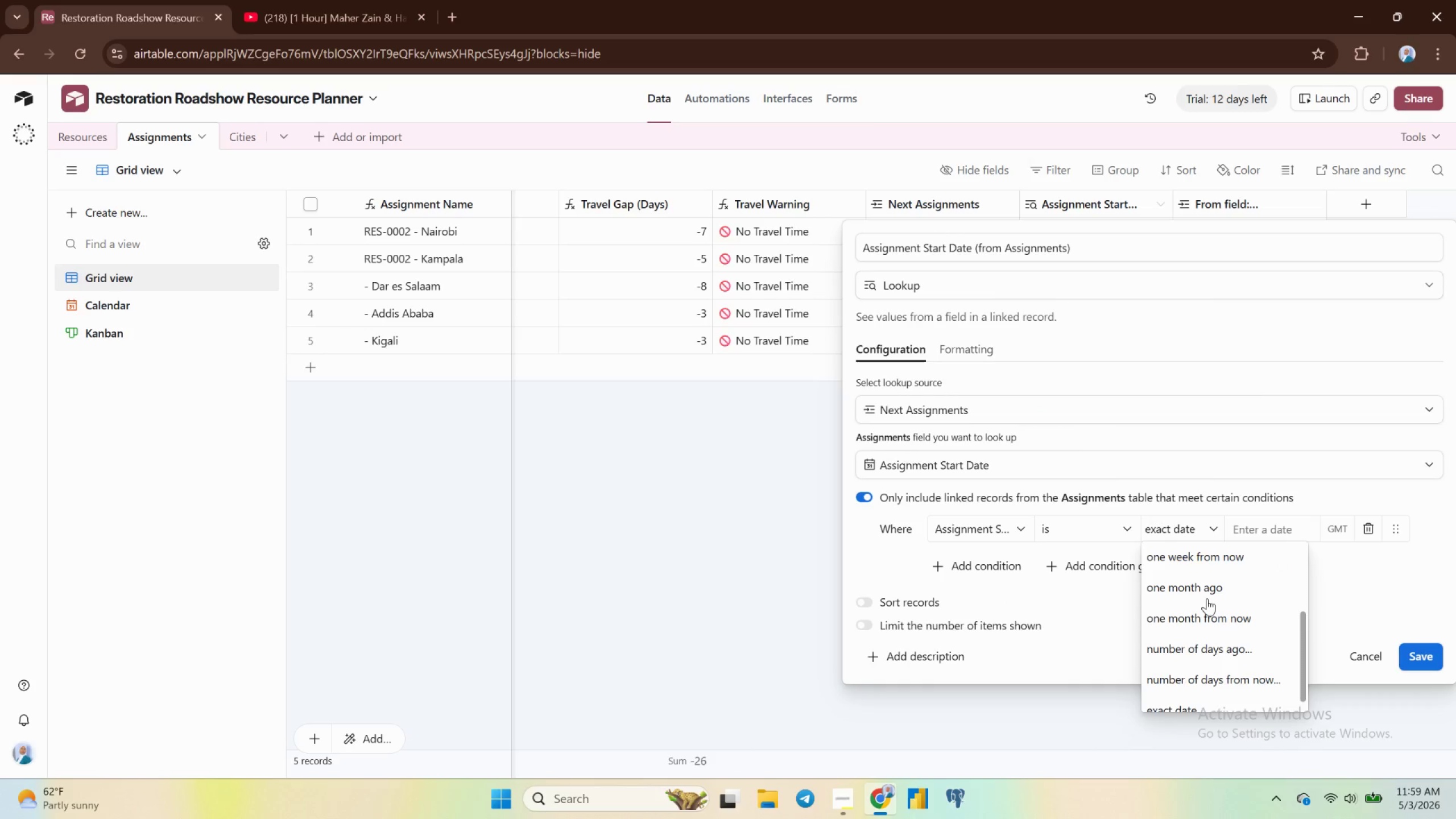 
scroll: coordinate [1212, 578], scroll_direction: up, amount: 8.0
 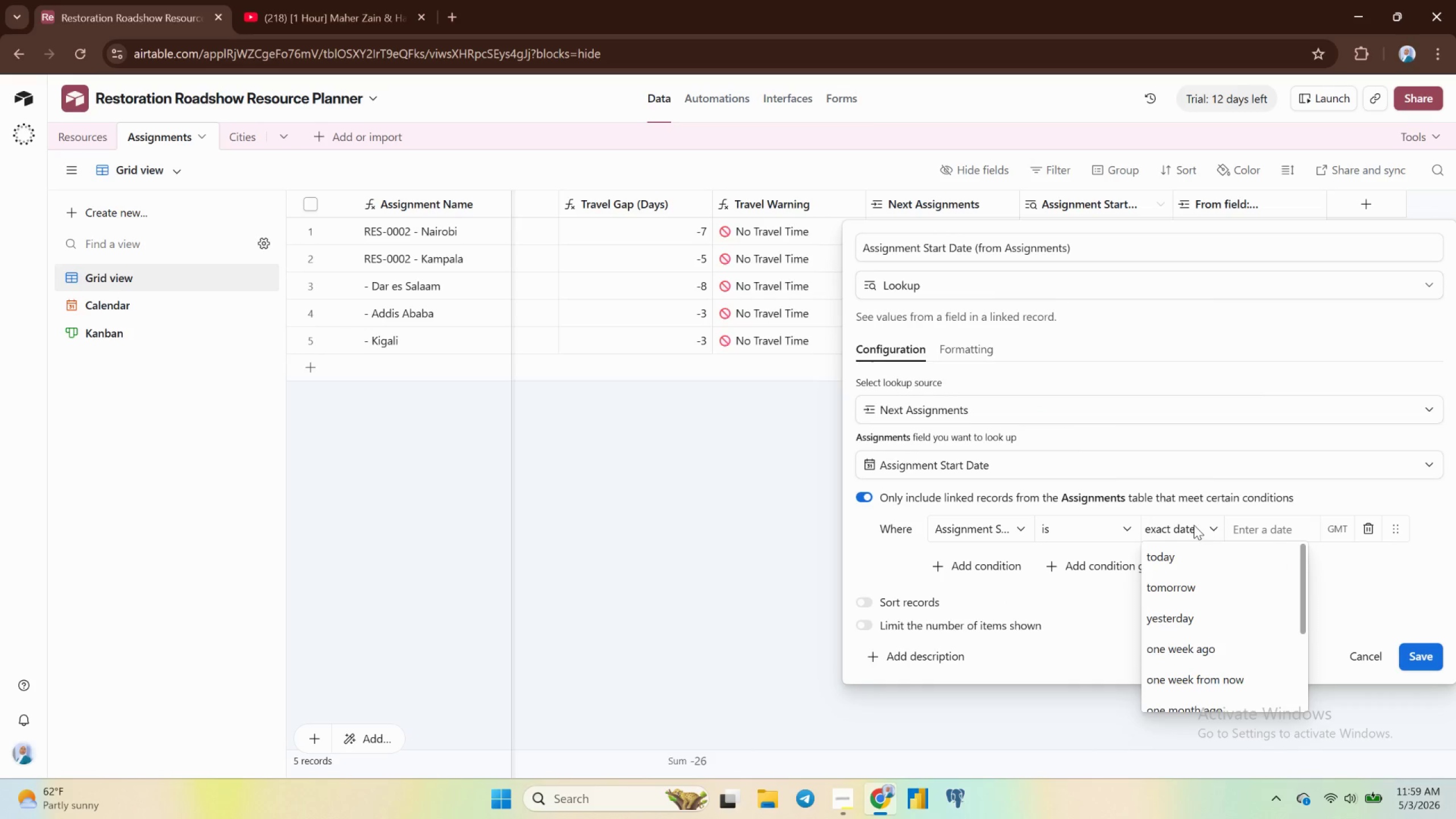 
left_click([1194, 525])
 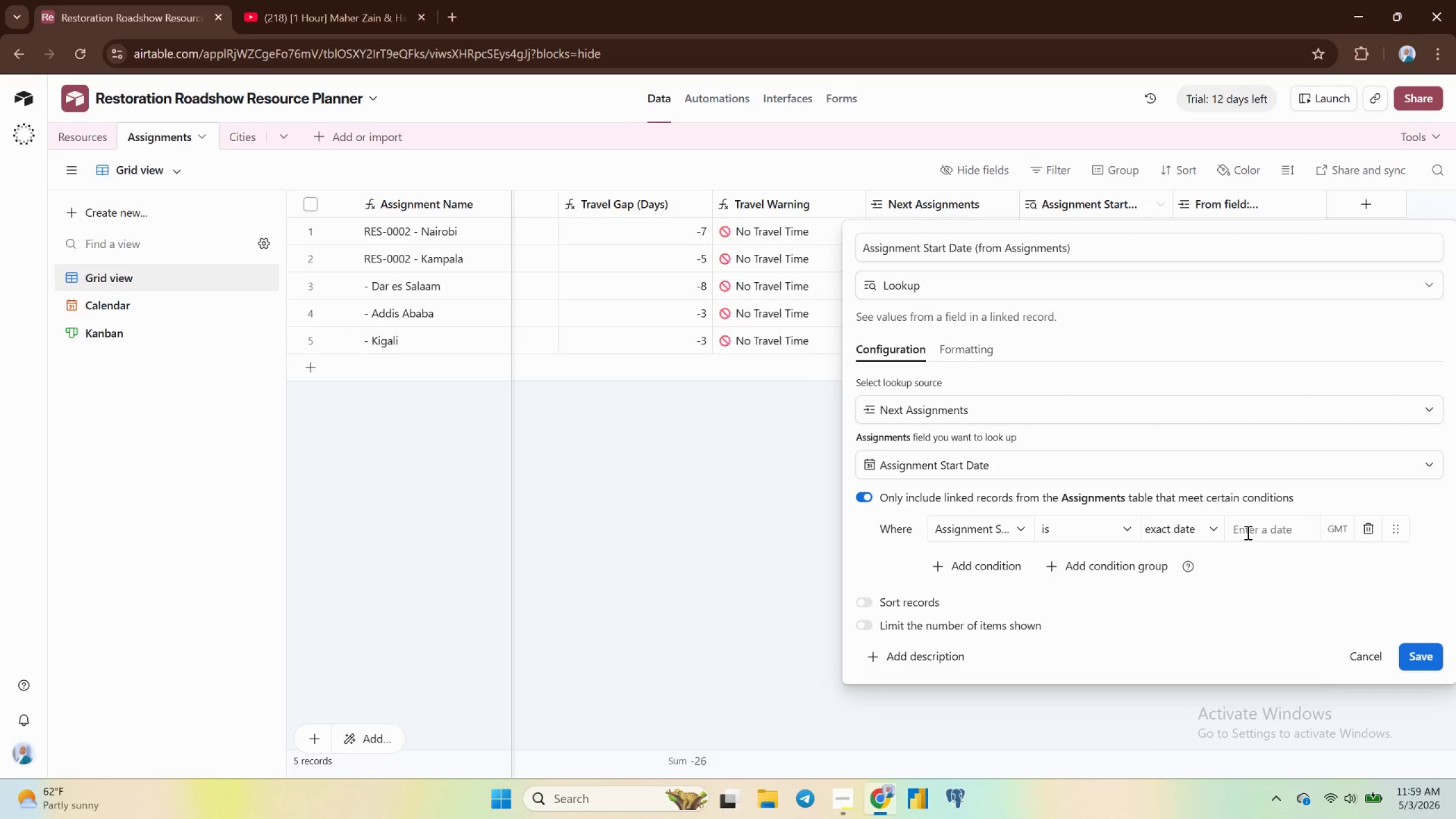 
left_click([1247, 532])
 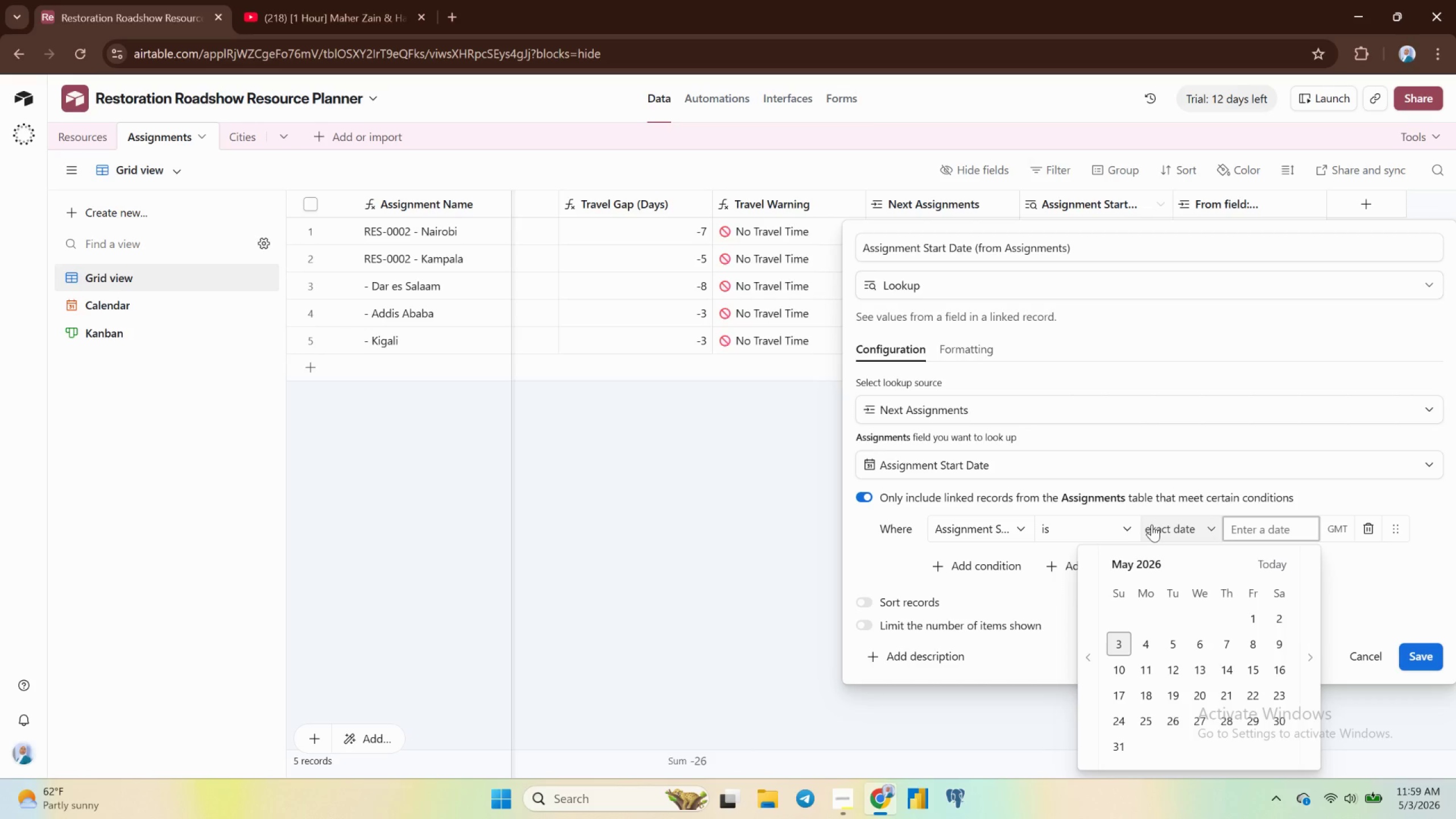 
left_click([1155, 524])
 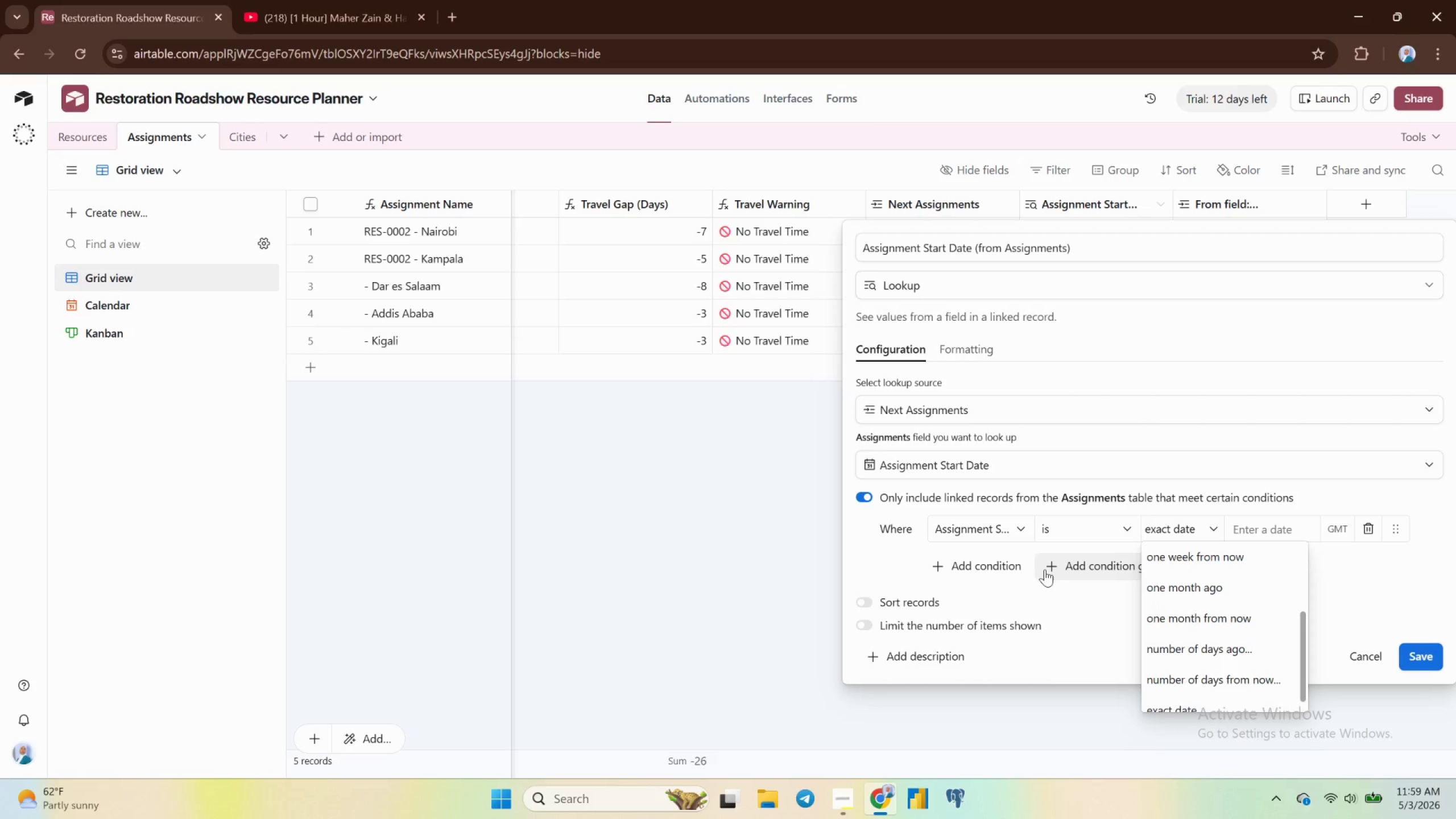 
left_click([1067, 569])
 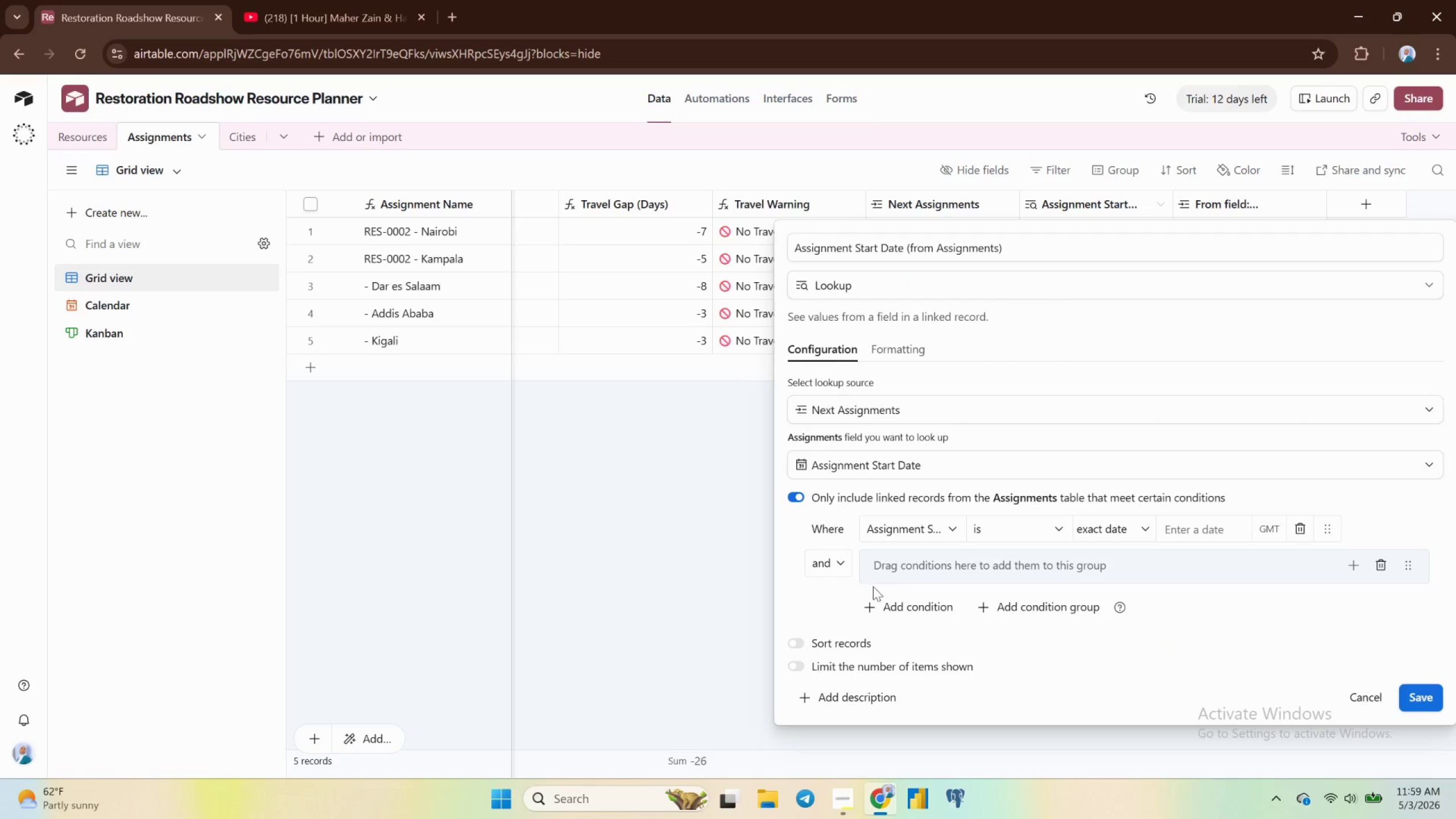 
left_click([1000, 527])
 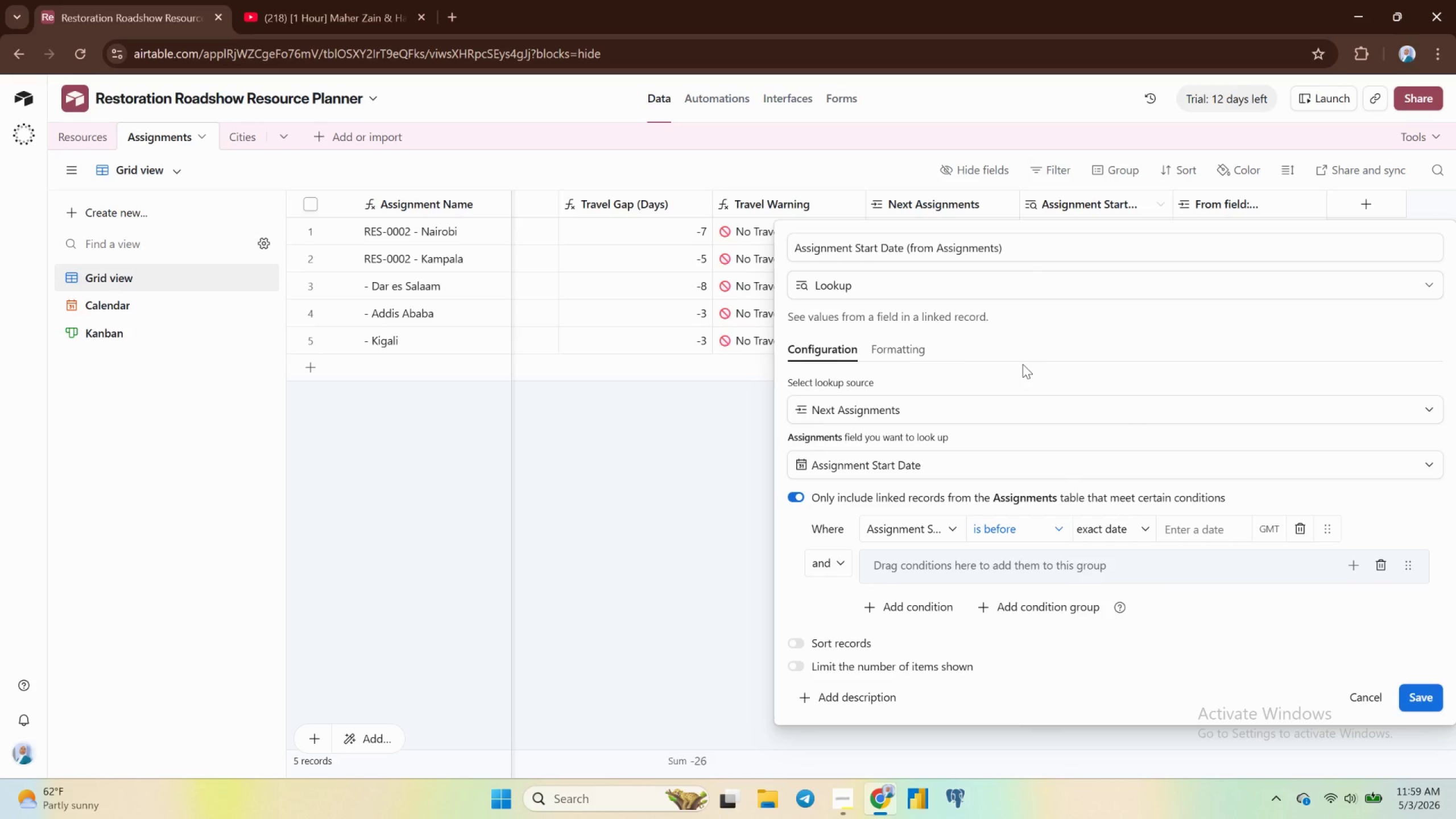 
wait(6.67)
 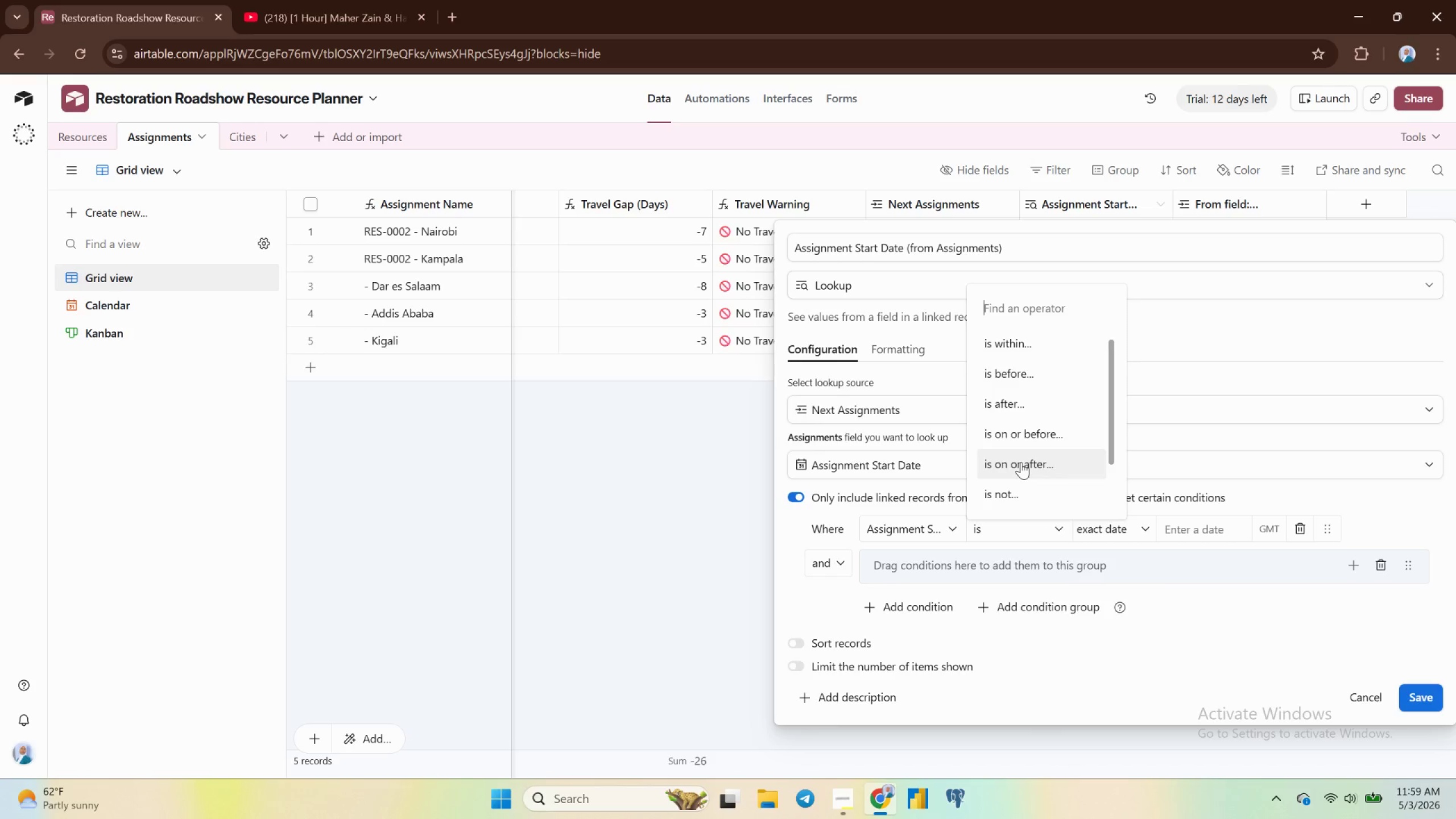 
left_click([1134, 521])
 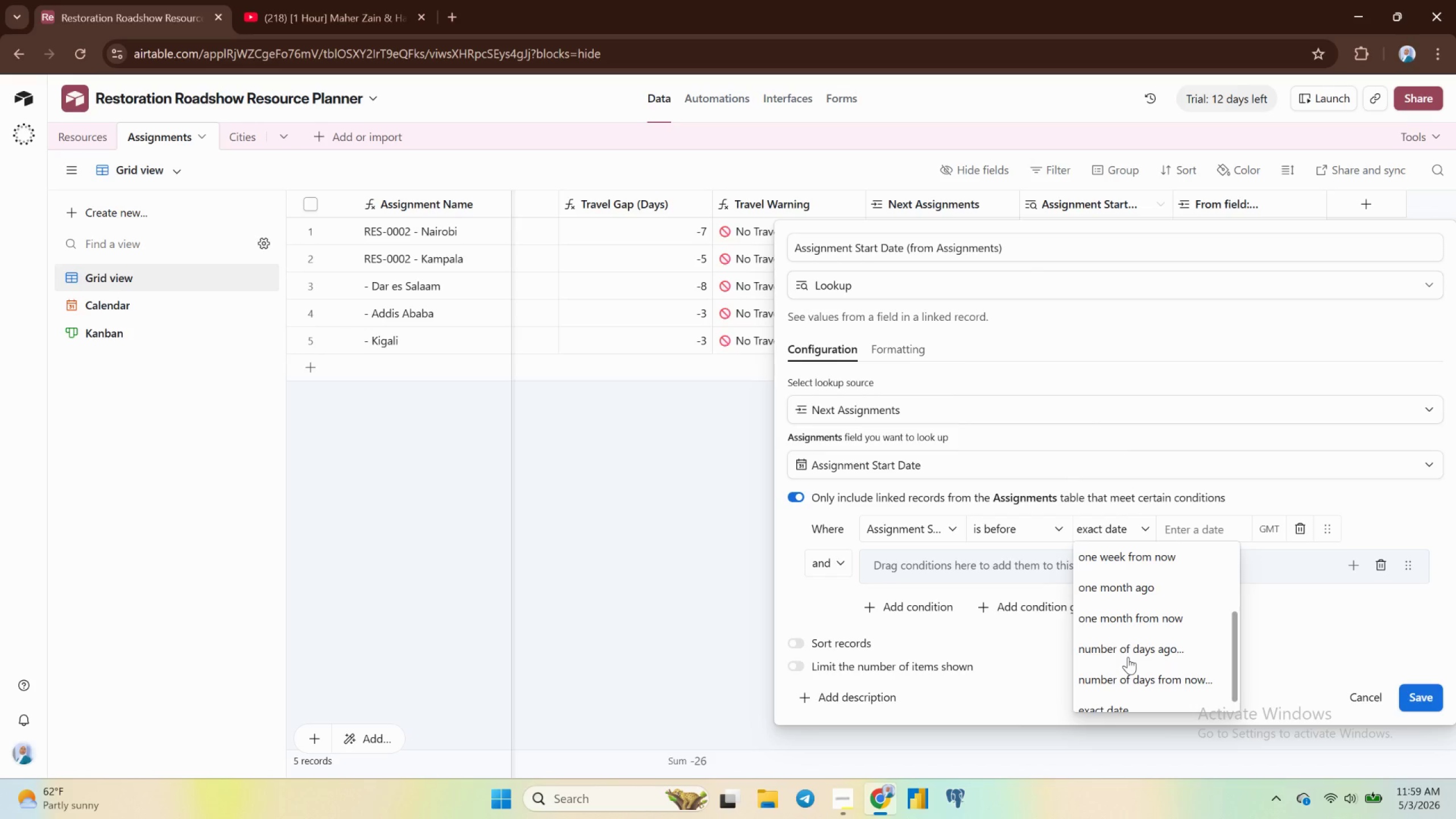 
scroll: coordinate [1128, 652], scroll_direction: none, amount: 0.0
 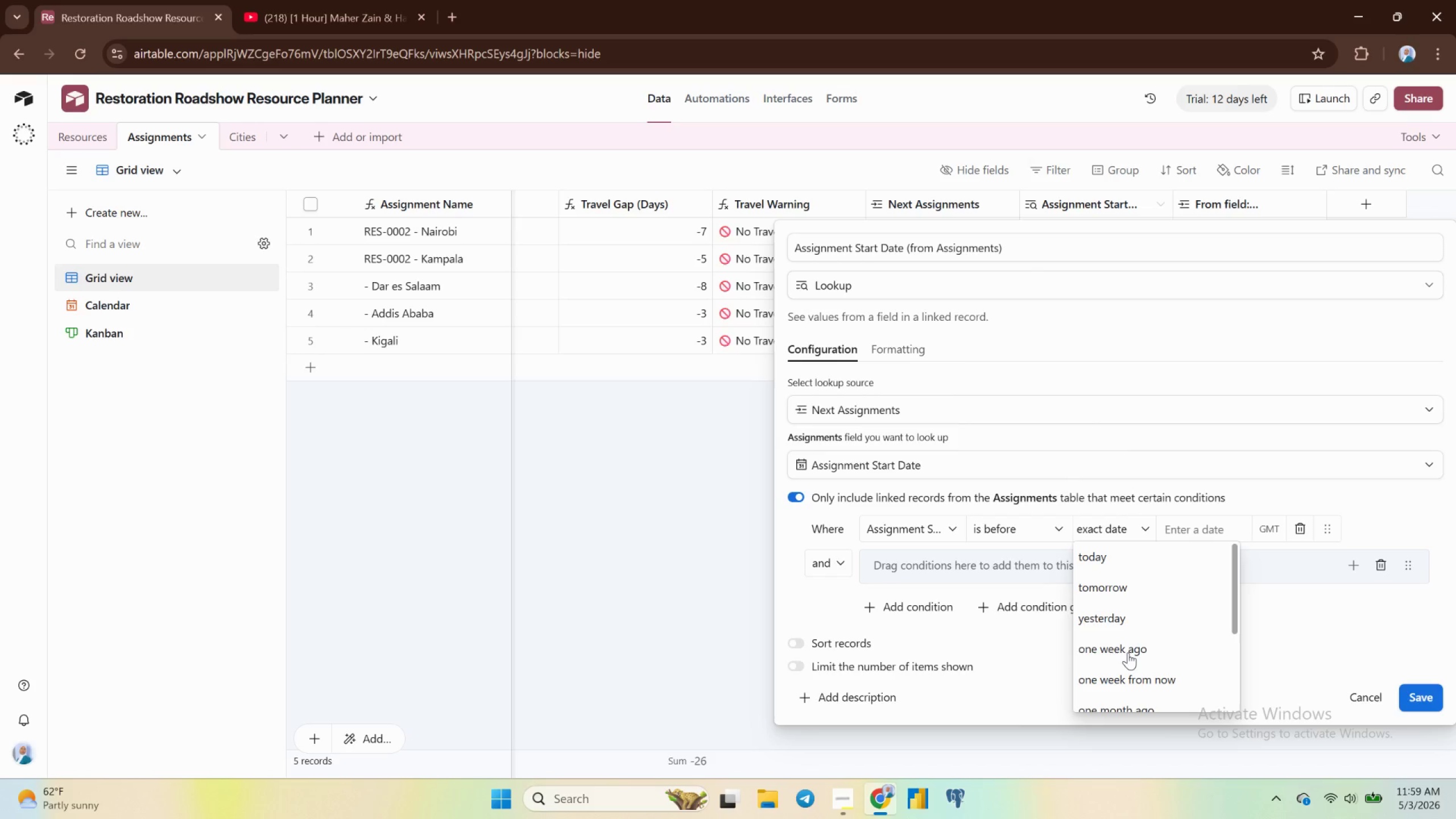 
scroll: coordinate [1130, 582], scroll_direction: up, amount: 5.0
 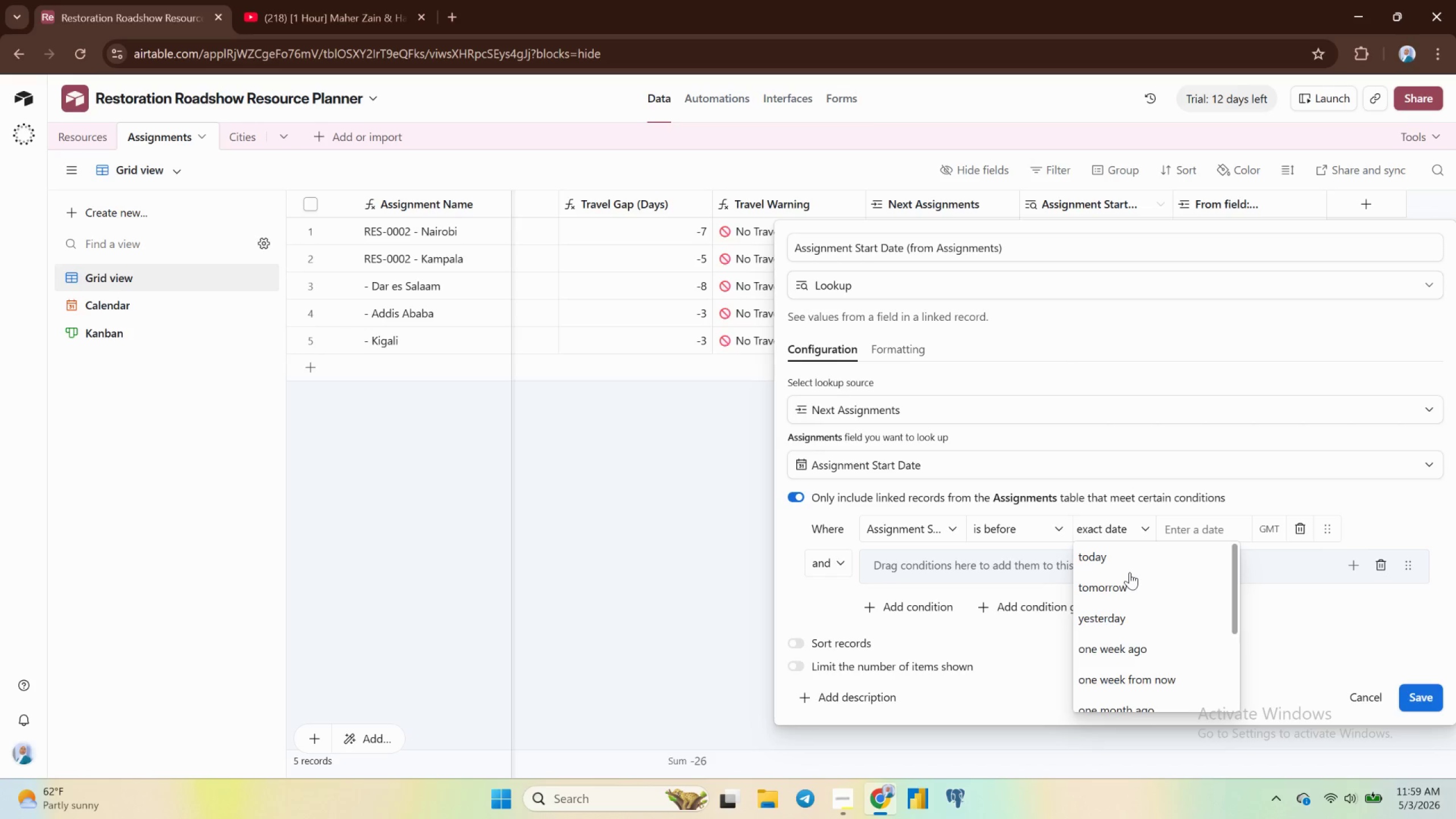 
scroll: coordinate [1129, 566], scroll_direction: down, amount: 4.0
 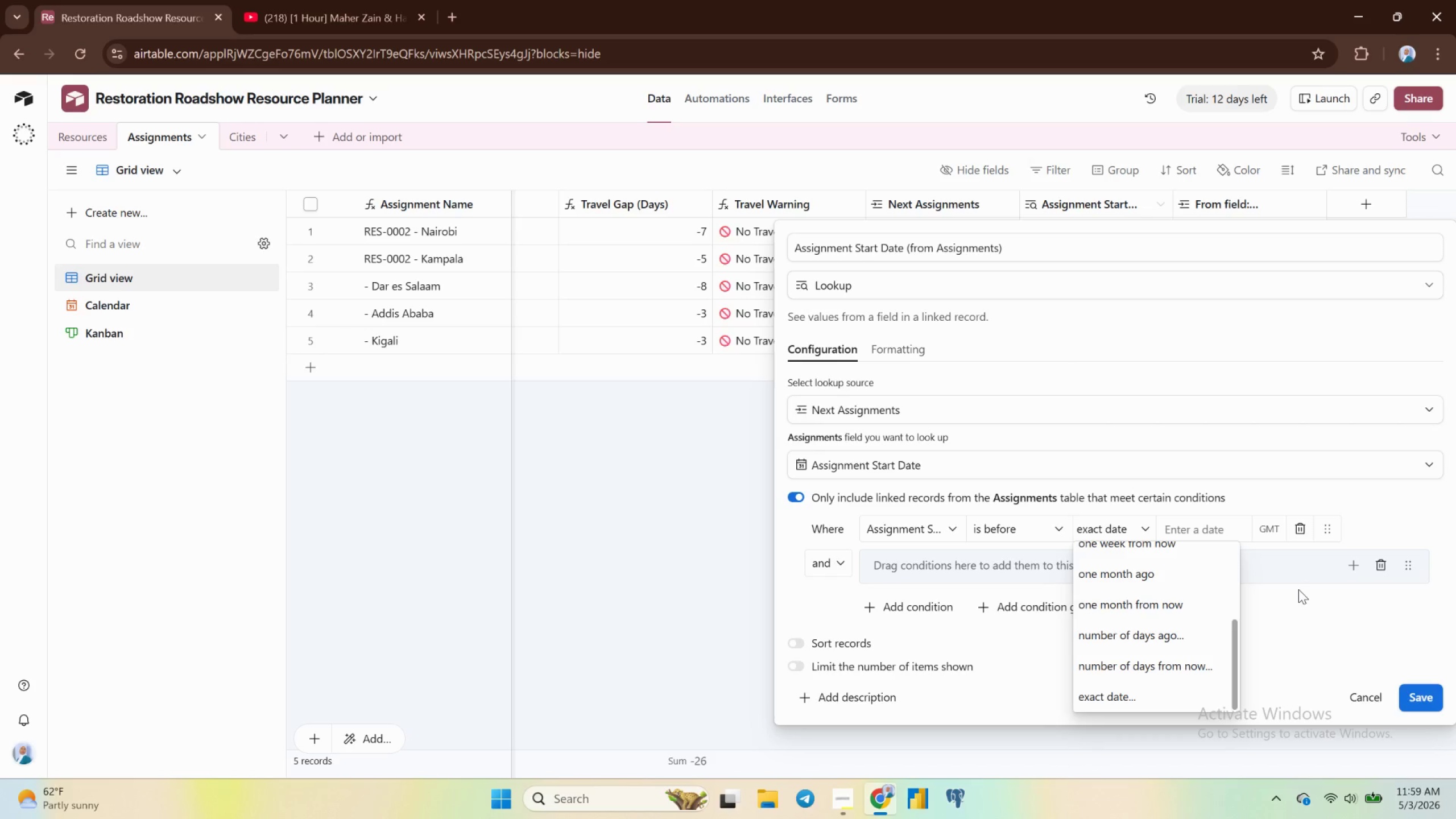 
left_click([1298, 589])
 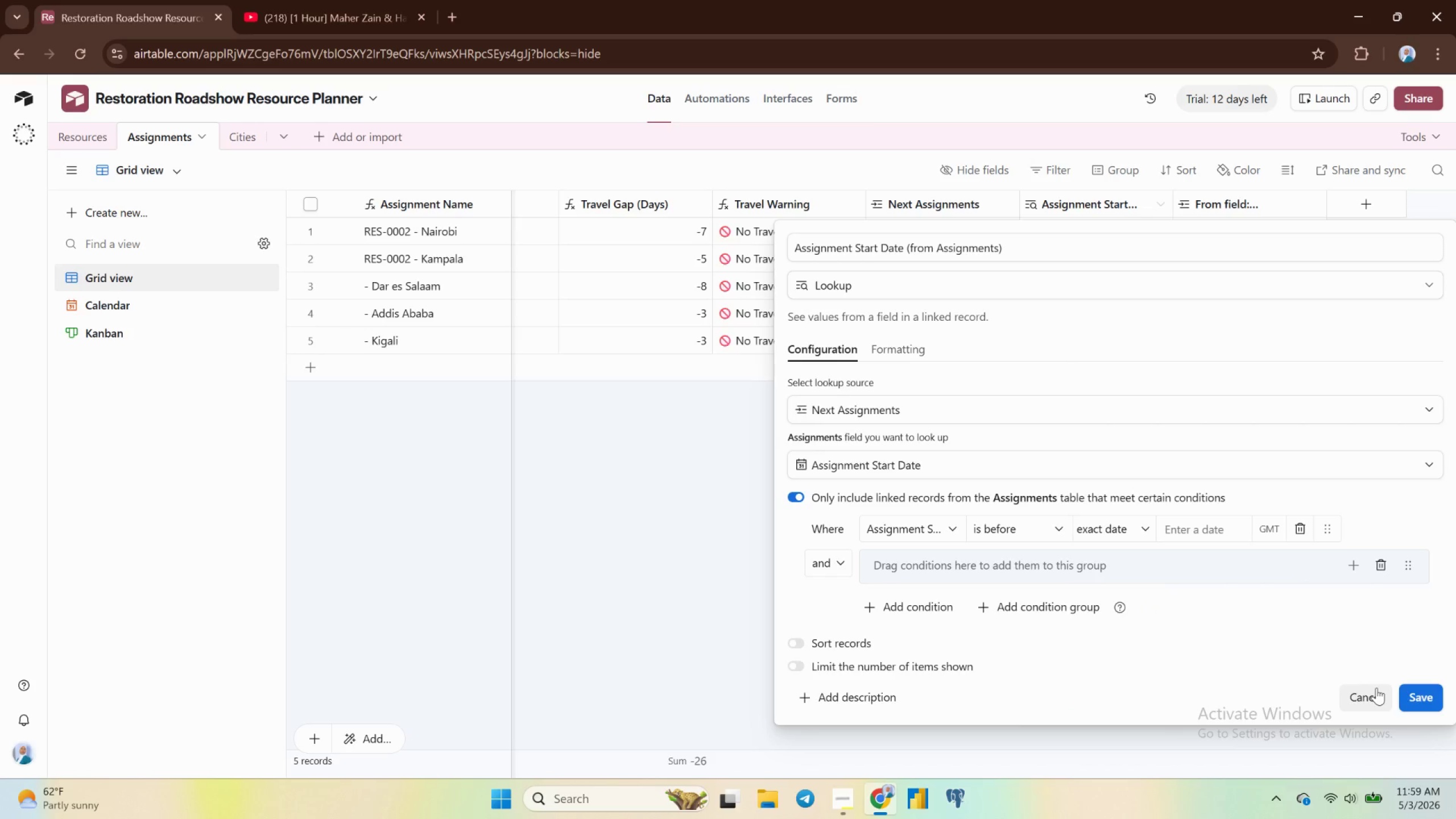 
wait(15.09)
 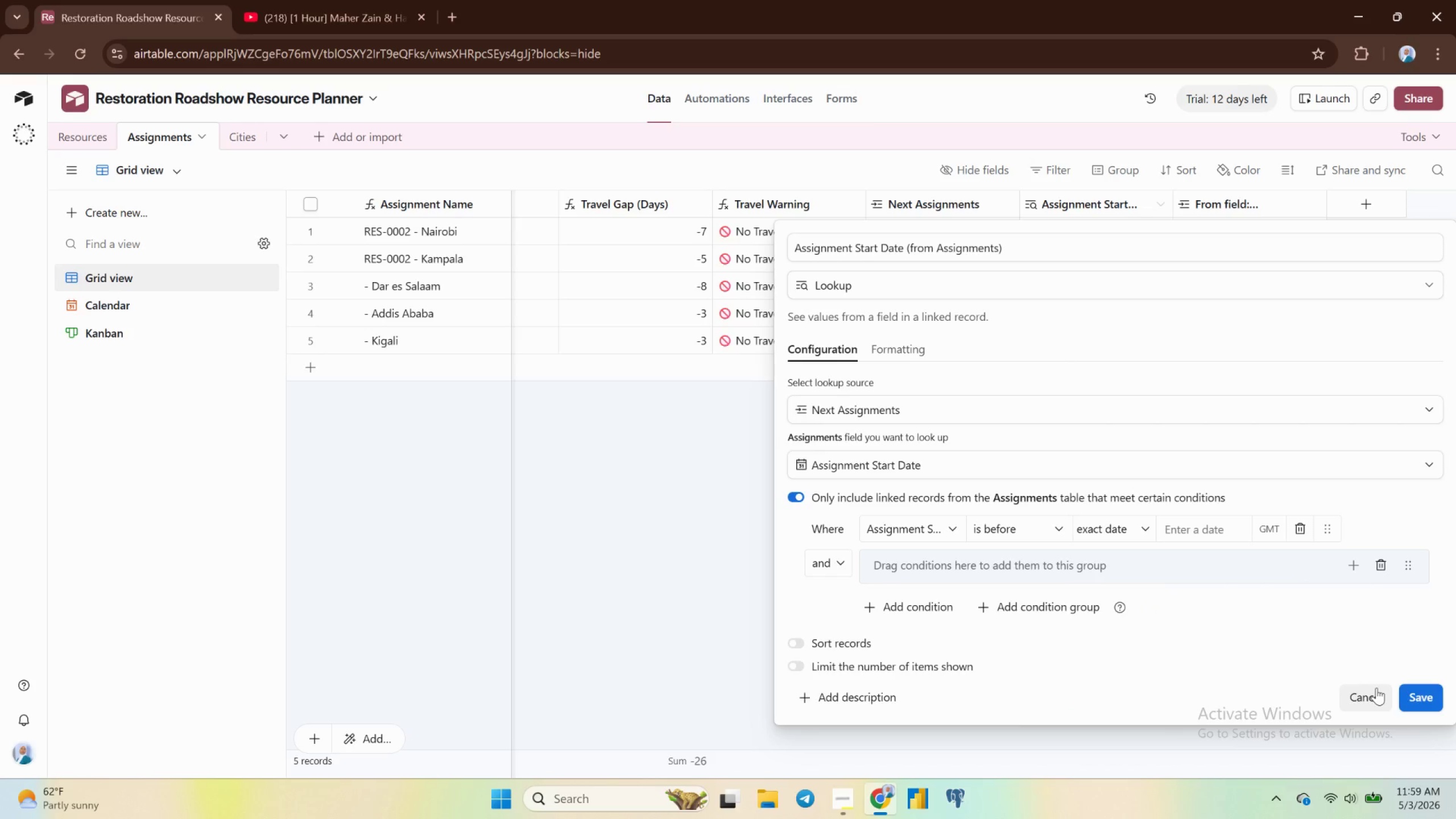 
left_click([1376, 686])
 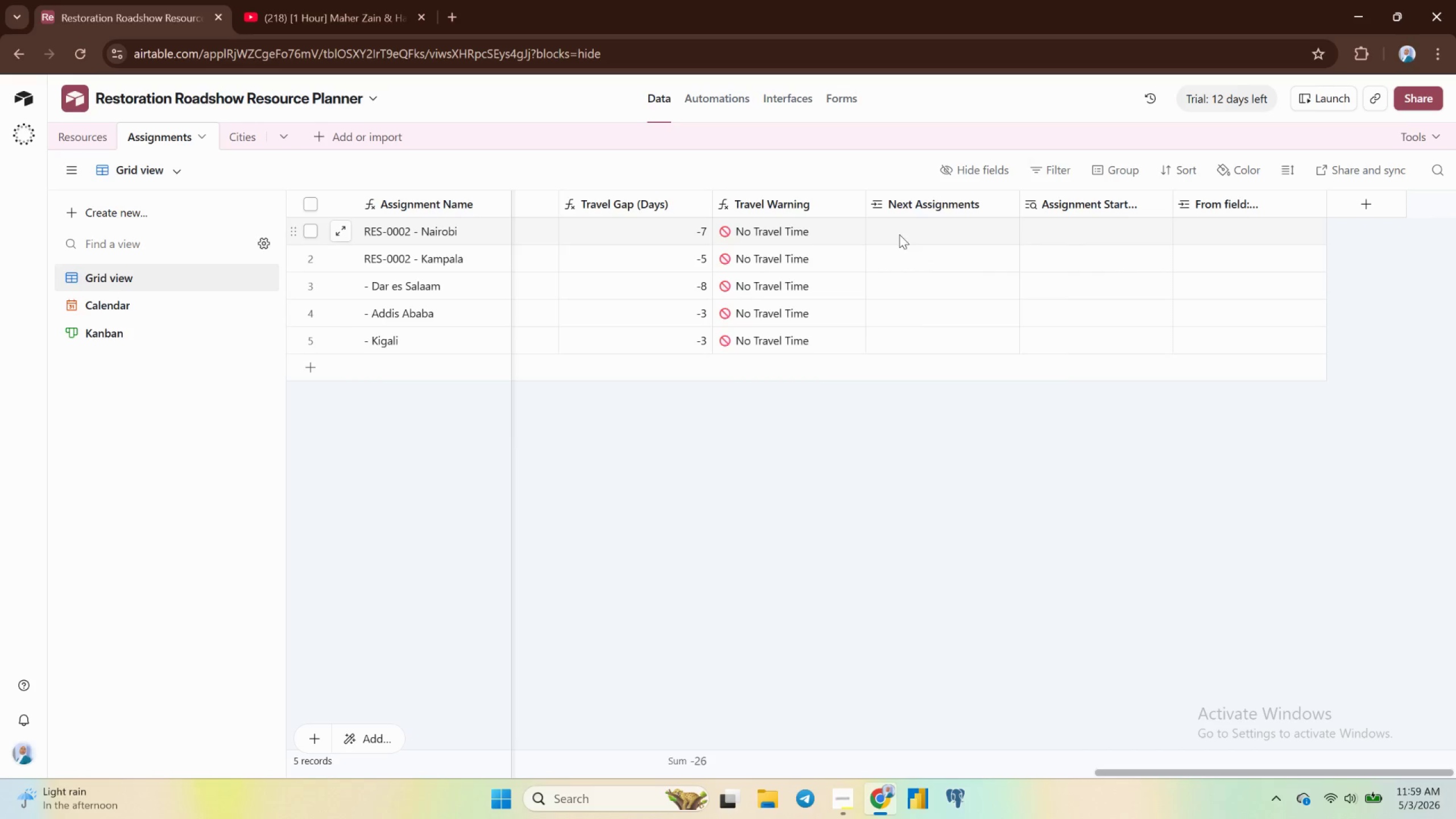 
left_click([920, 202])
 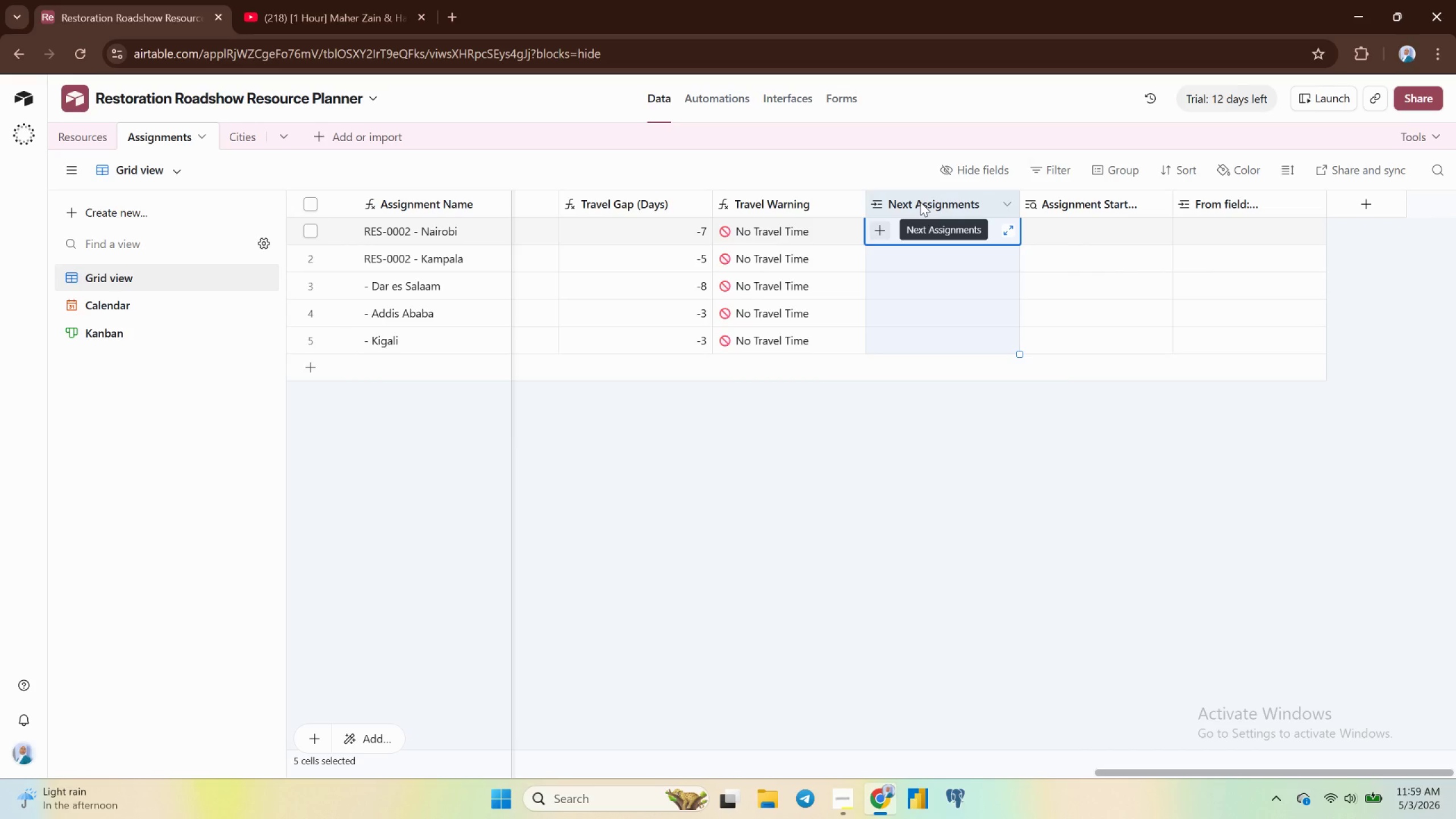 
key(Shift+ArrowRight)
 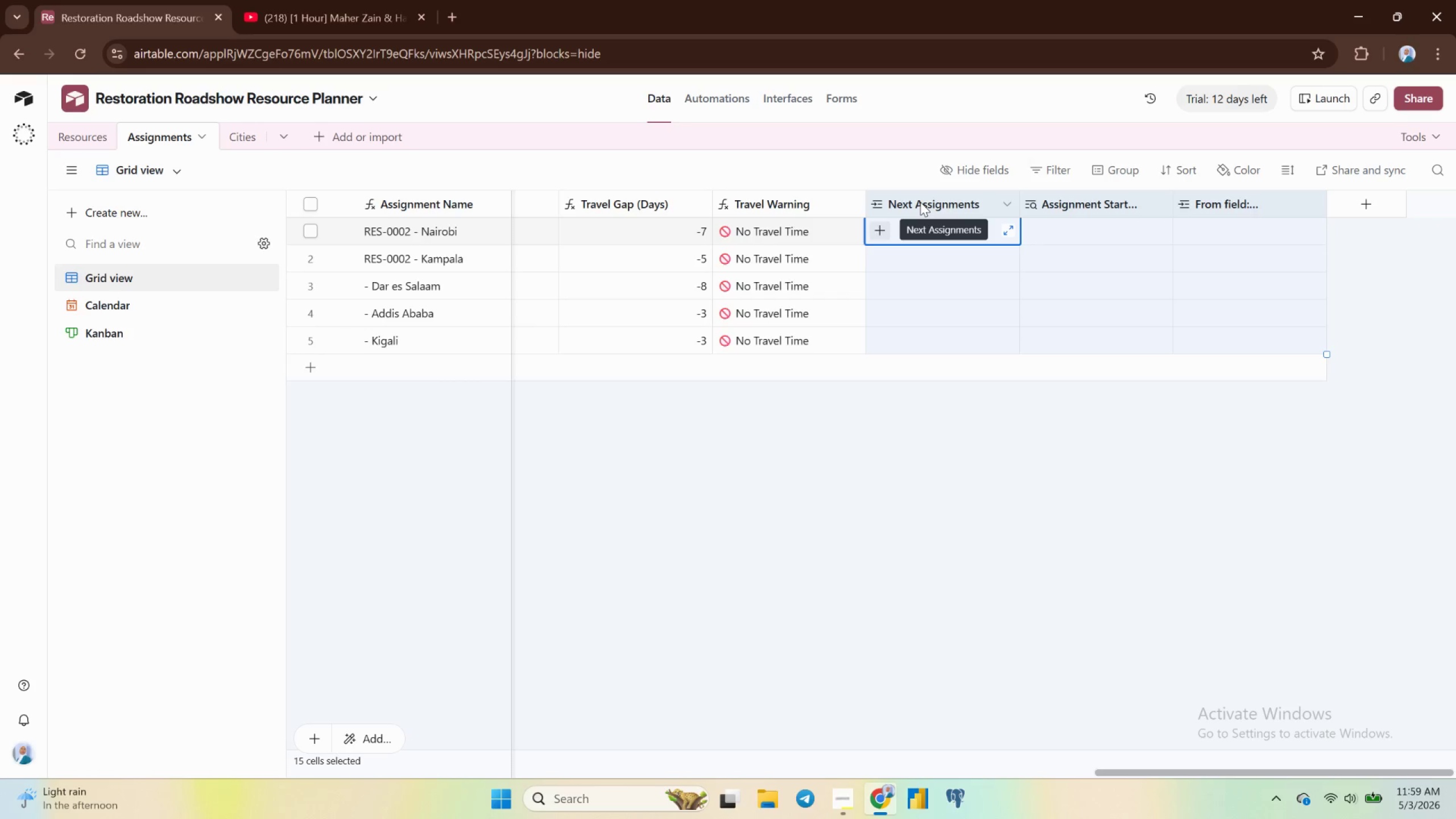 
key(Shift+ArrowRight)
 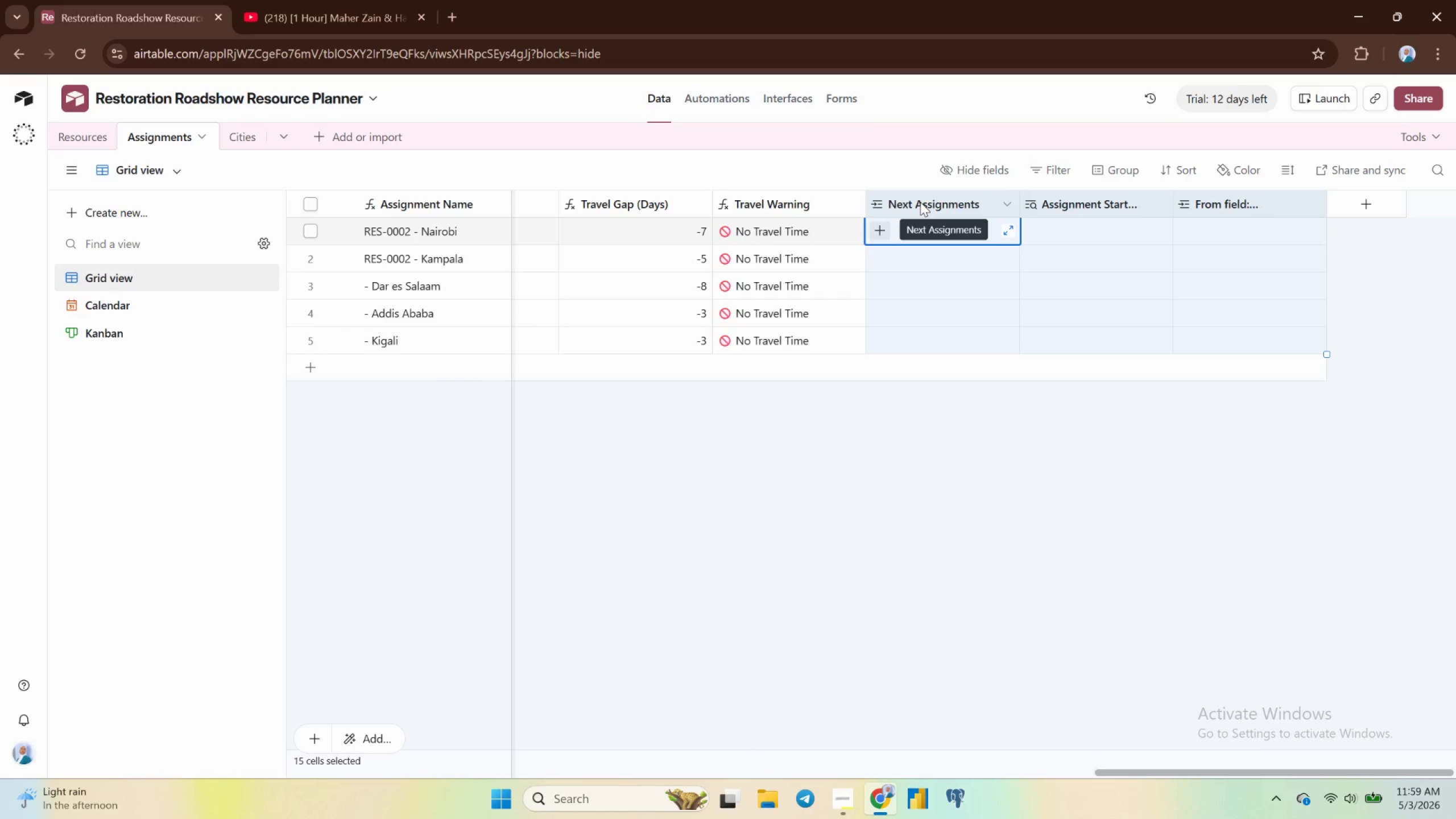 
key(Shift+ArrowDown)
 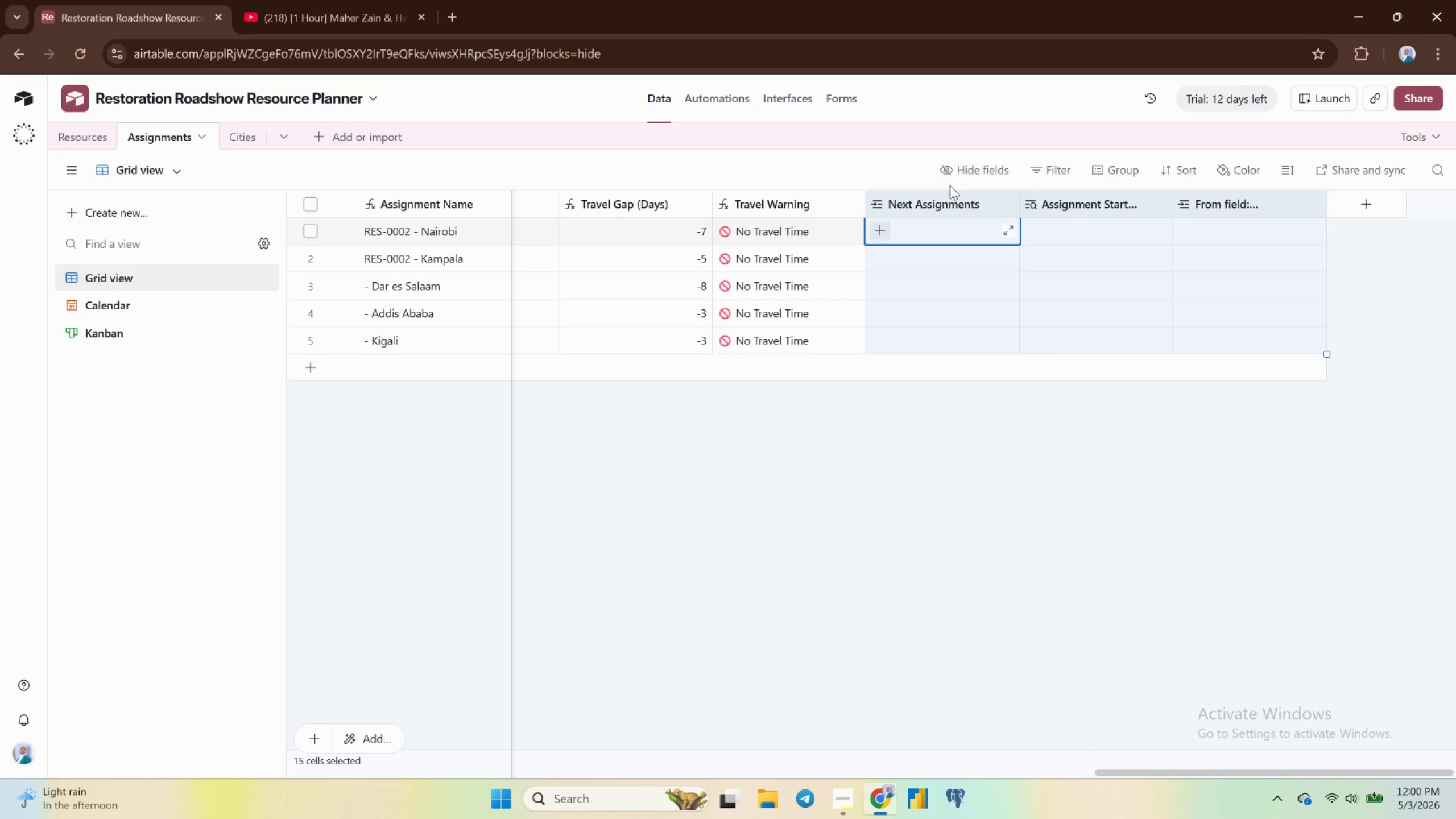 
right_click([957, 196])
 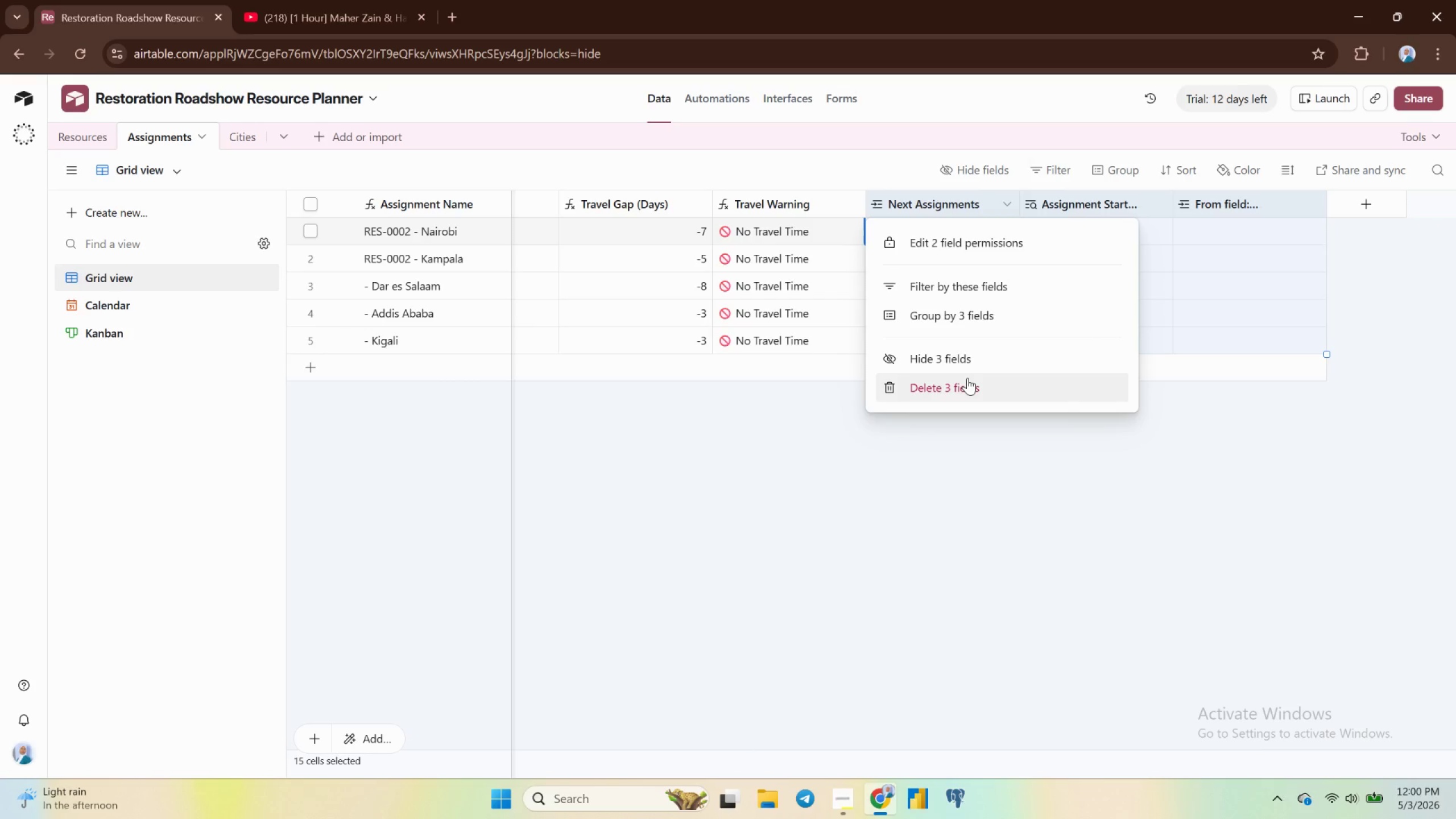 
left_click([967, 378])
 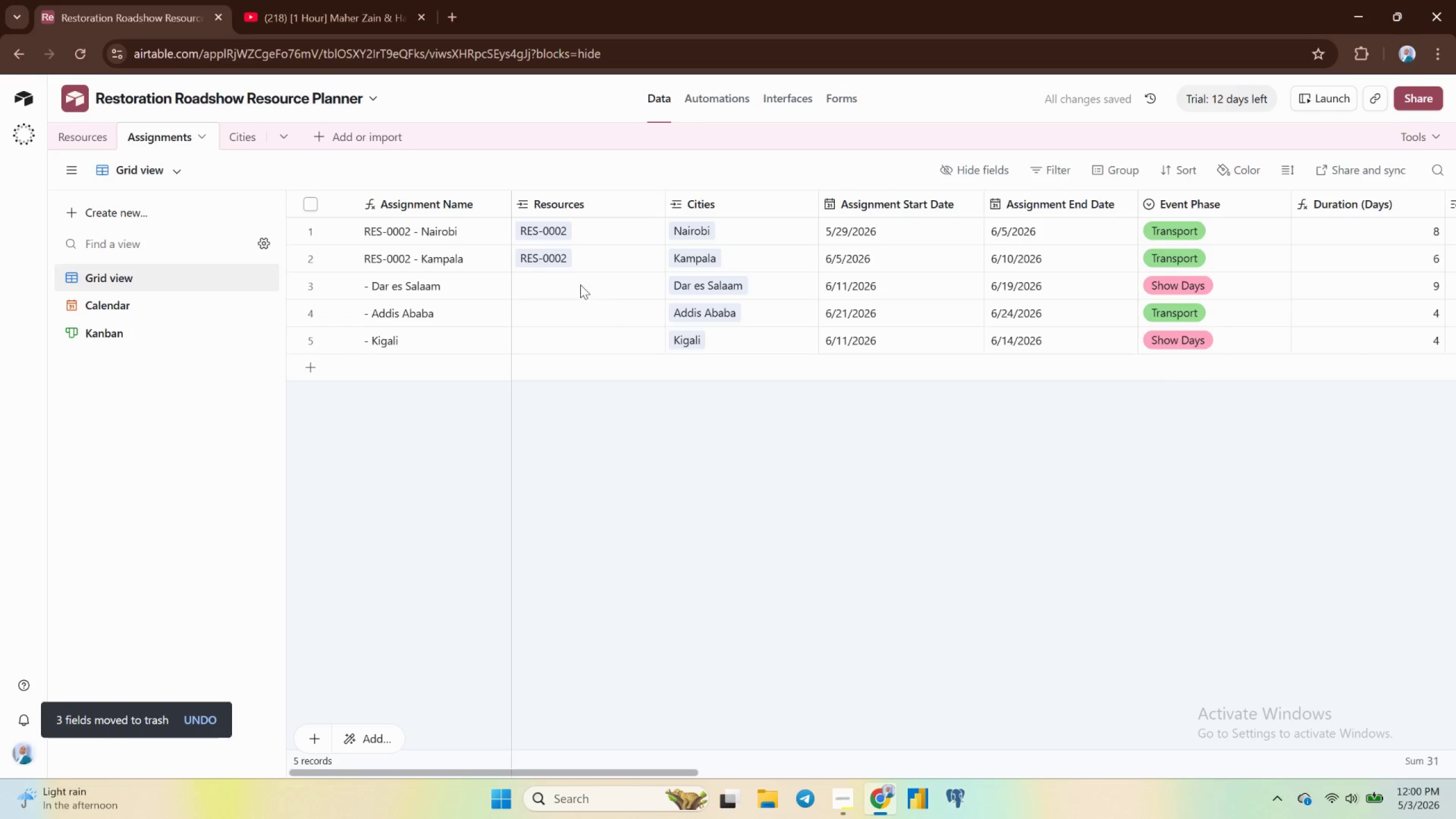 
wait(6.72)
 